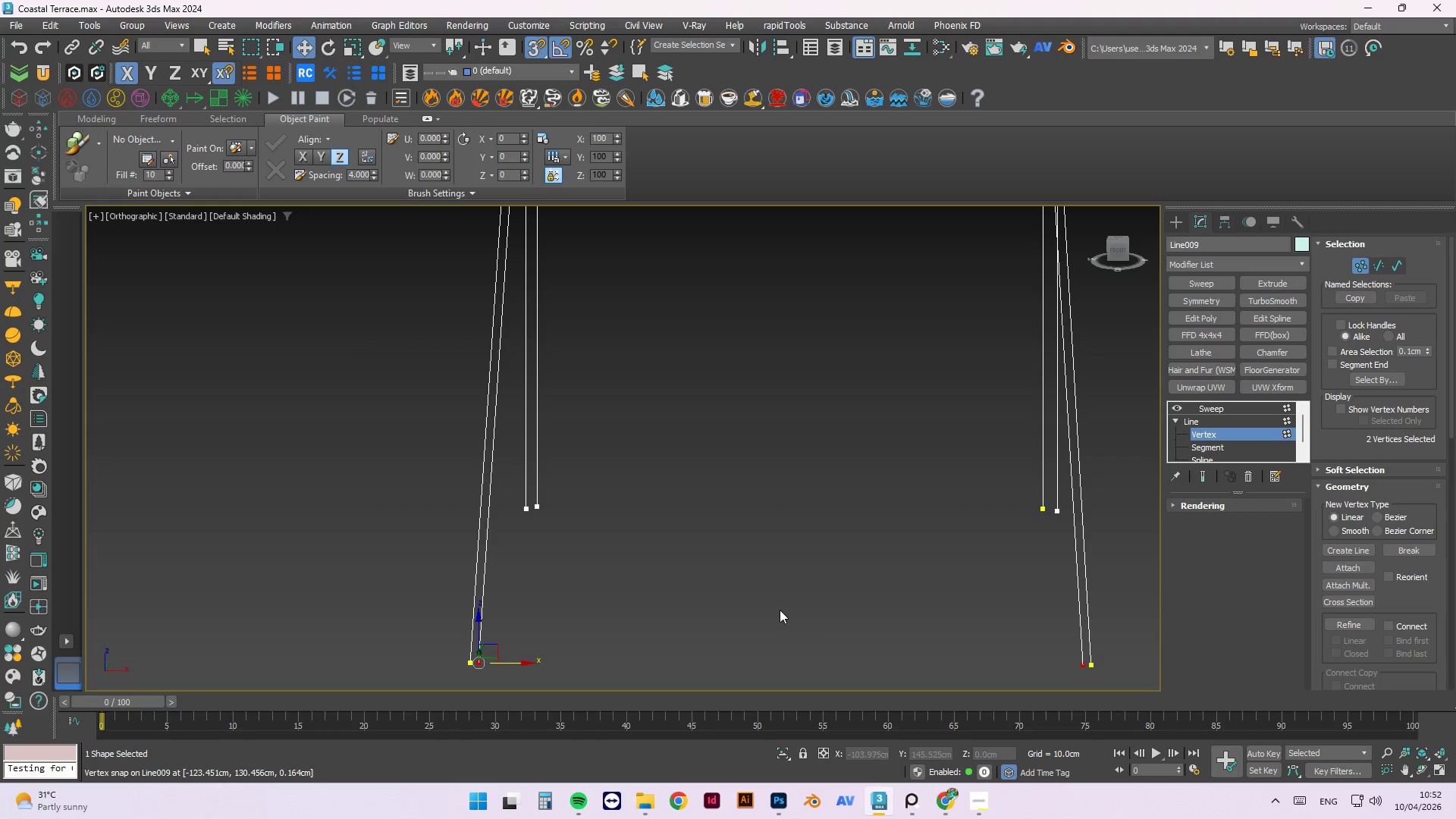 
key(R)
 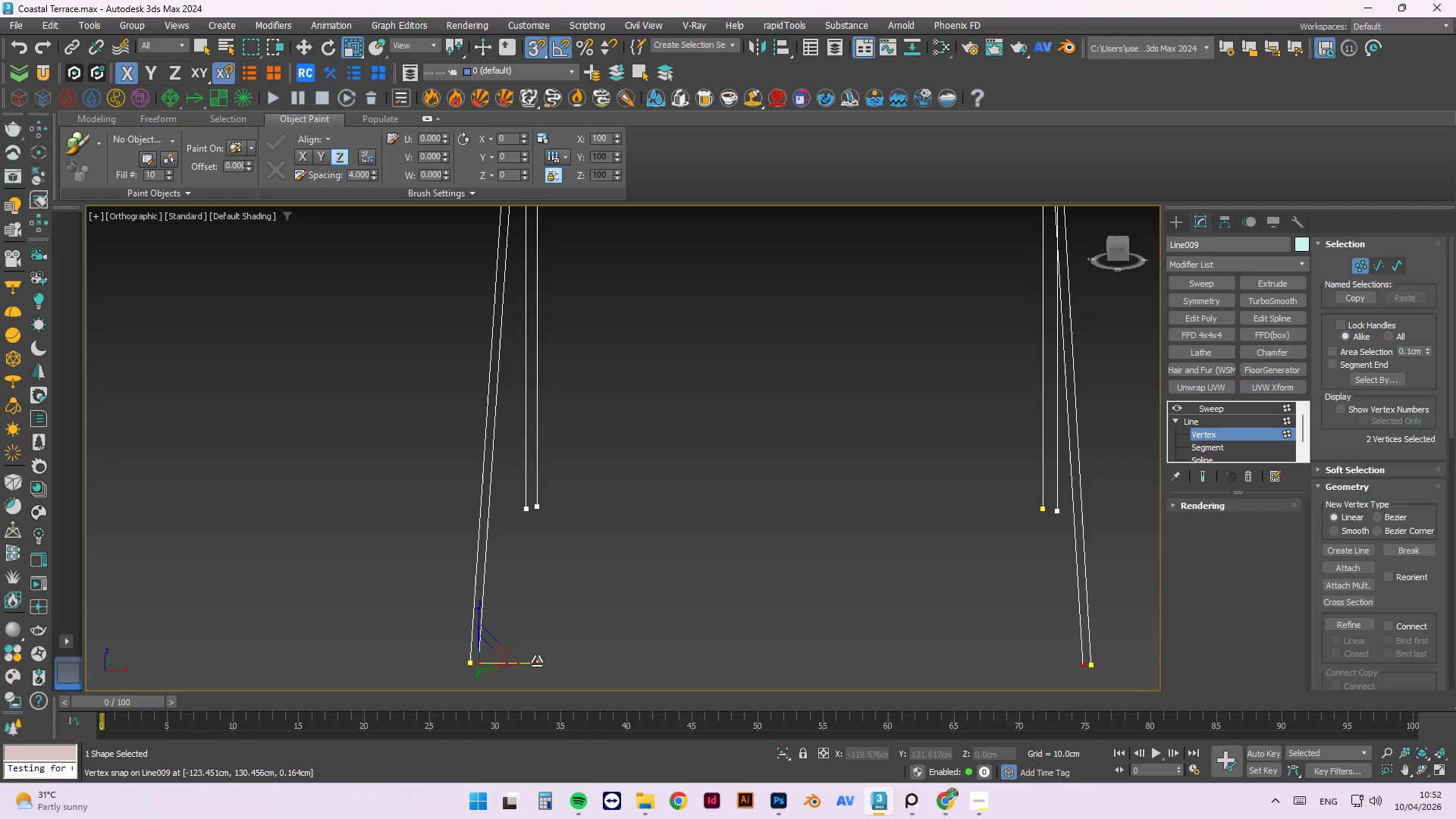 
left_click_drag(start_coordinate=[531, 661], to_coordinate=[775, 670])
 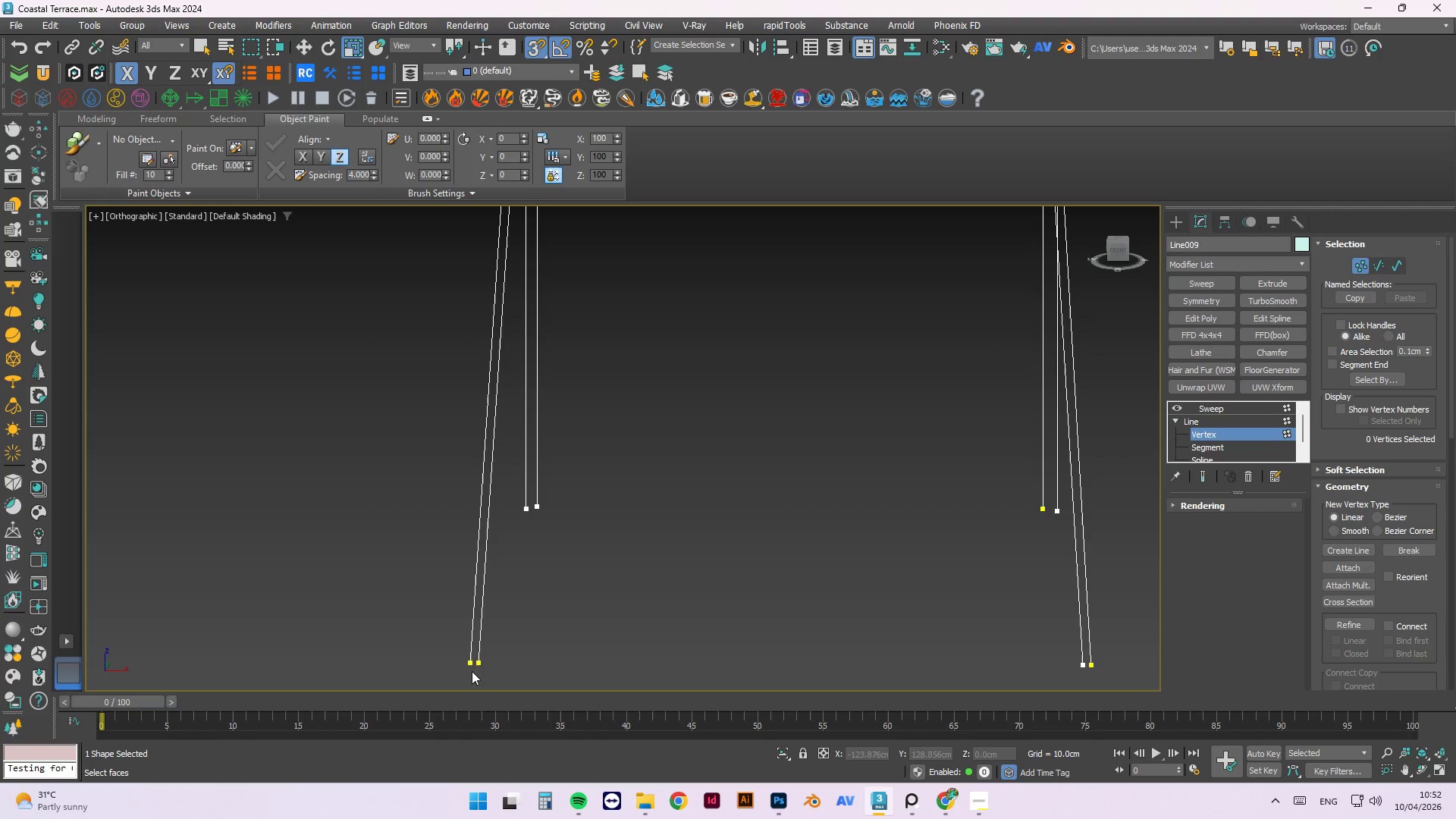 
left_click([478, 663])
 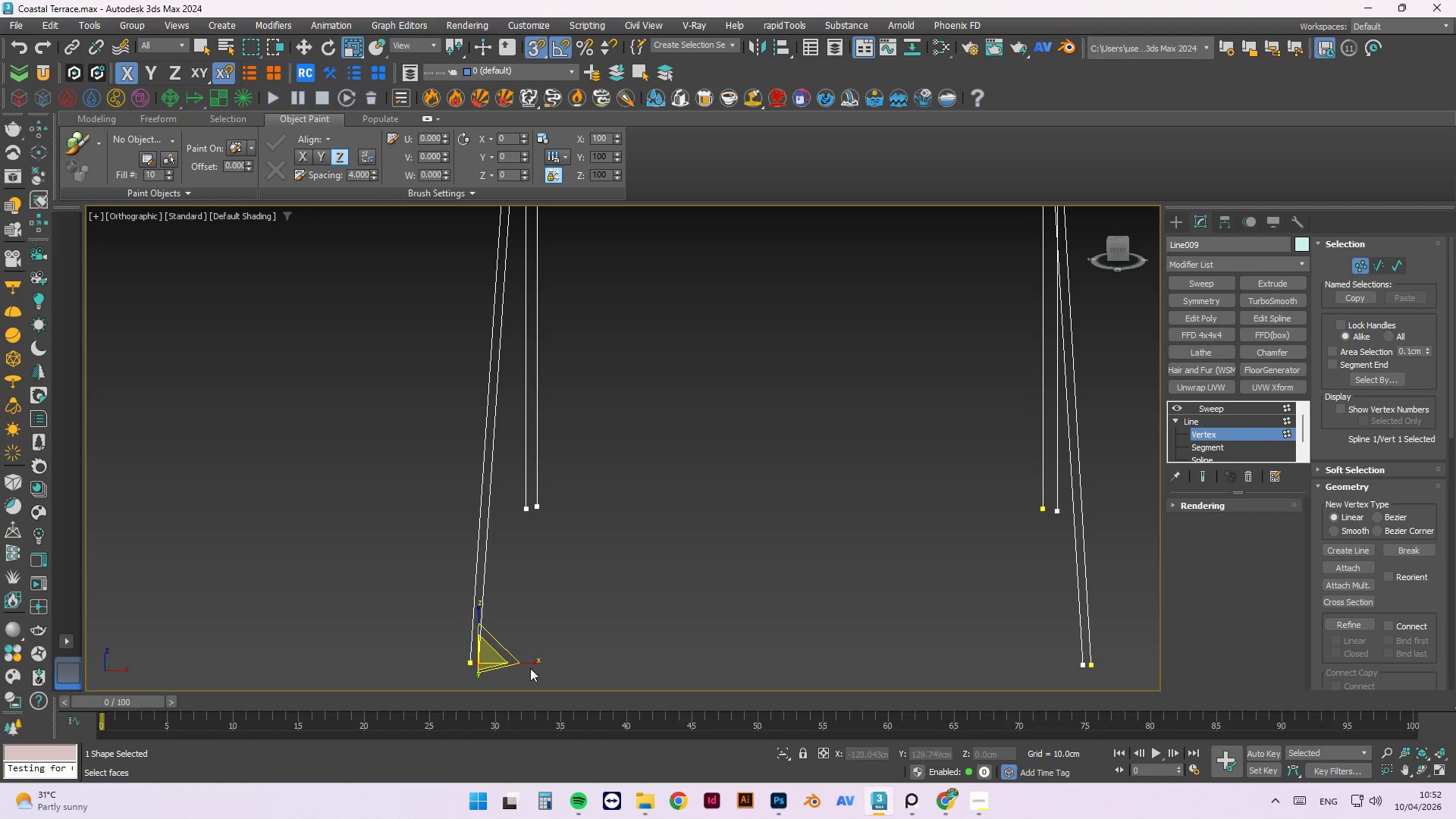 
type(ws)
 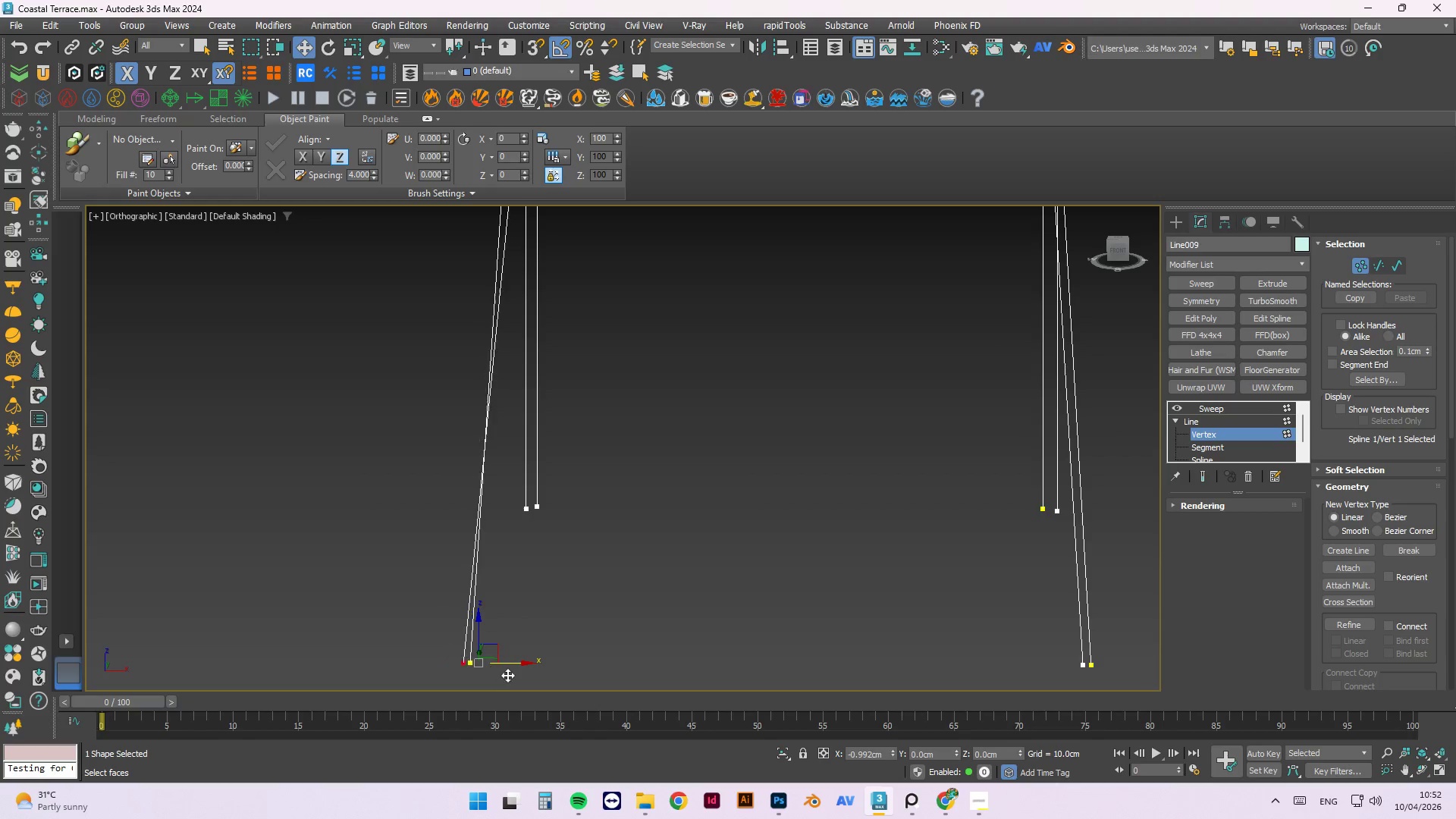 
left_click_drag(start_coordinate=[521, 664], to_coordinate=[524, 680])
 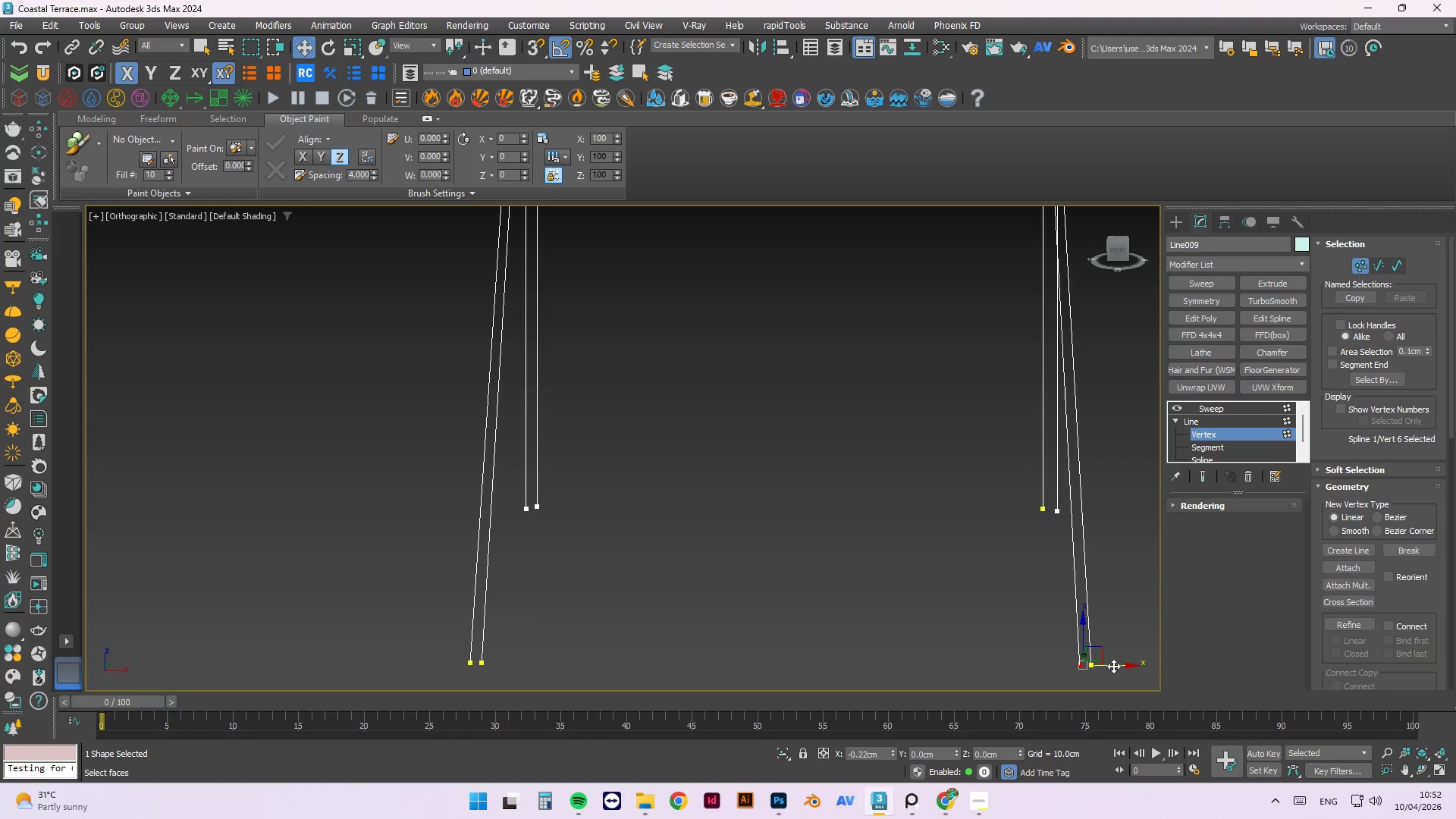 
left_click([1284, 419])
 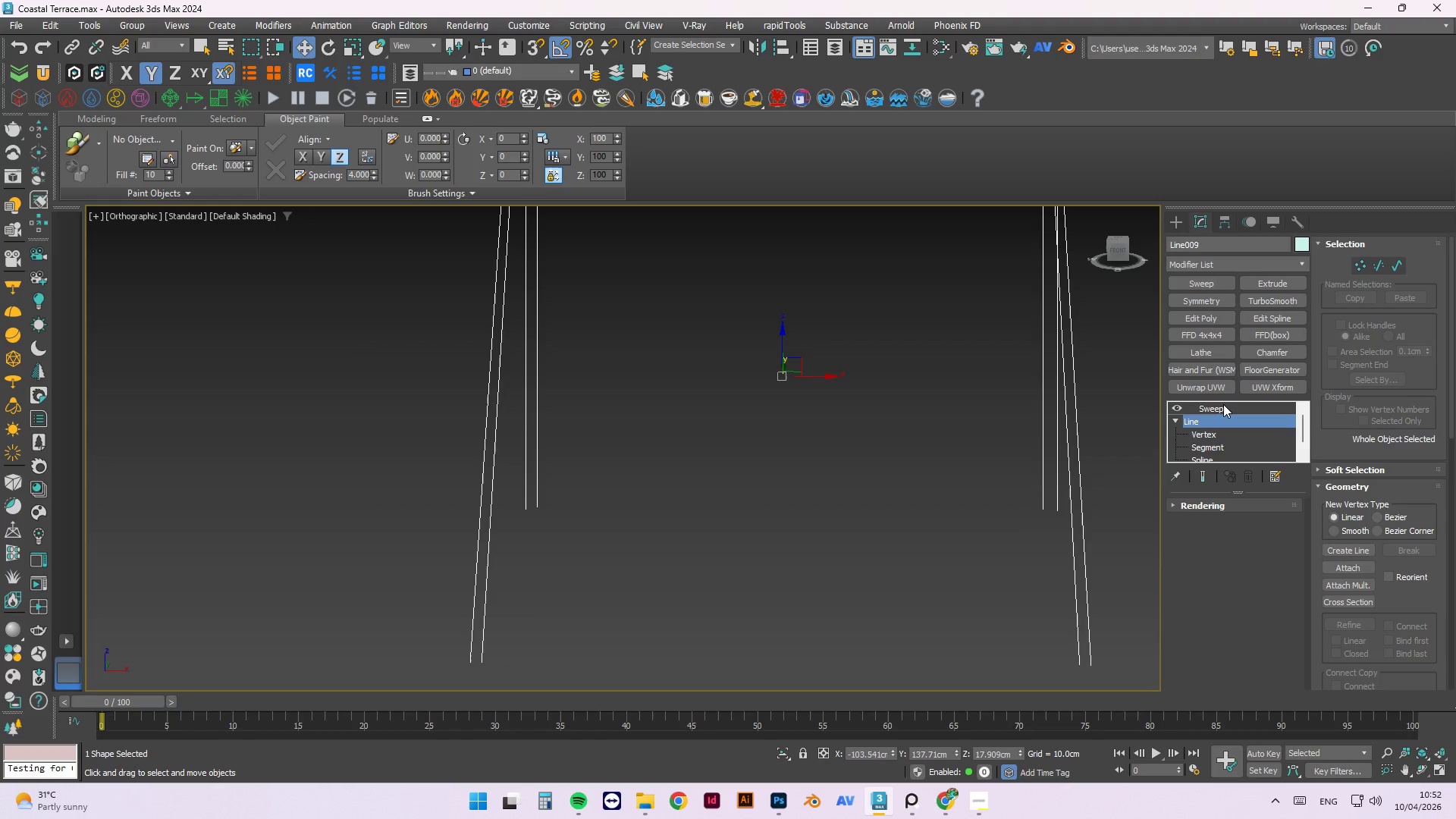 
left_click([1223, 404])
 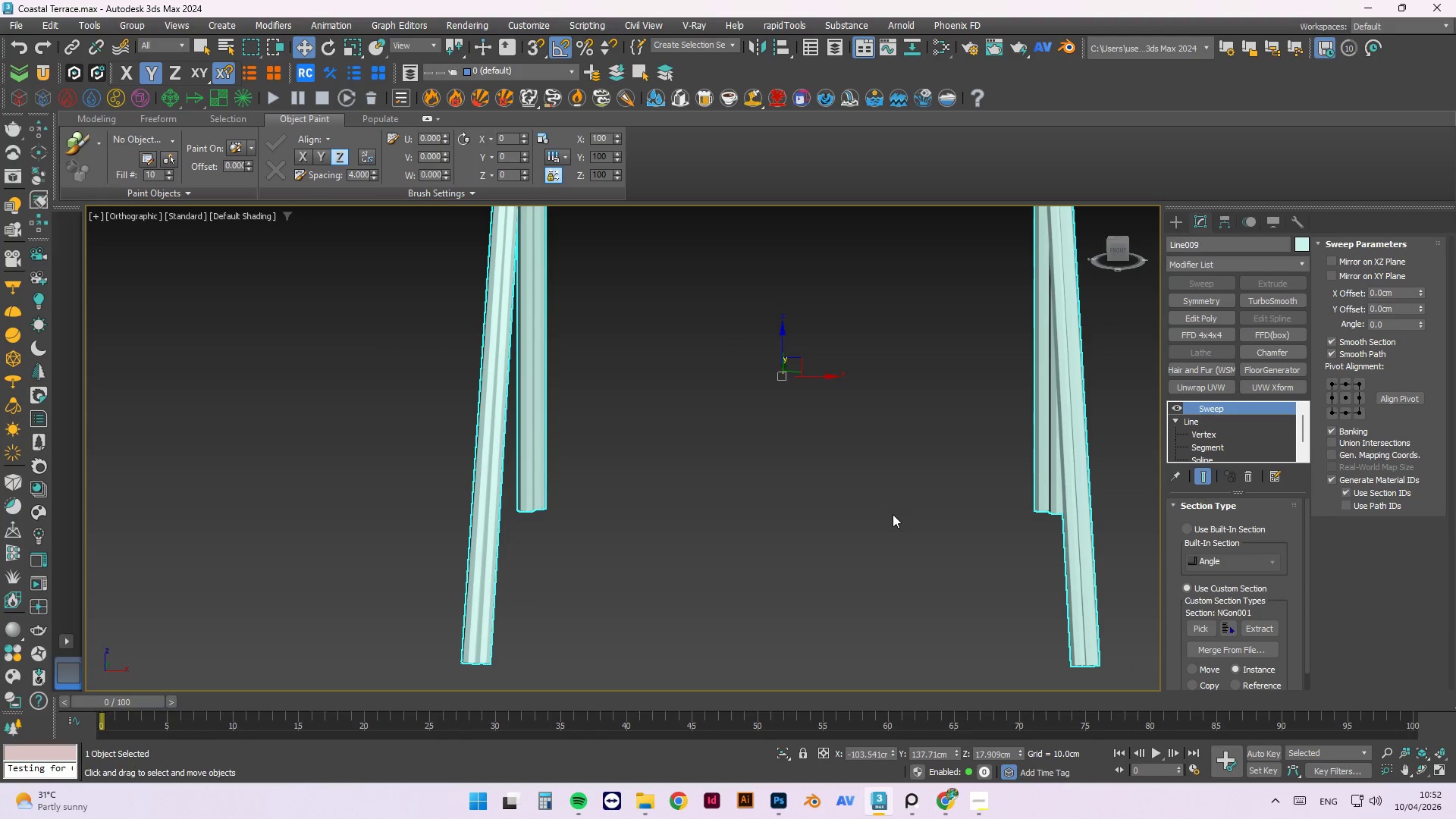 
scroll: coordinate [893, 556], scroll_direction: down, amount: 2.0
 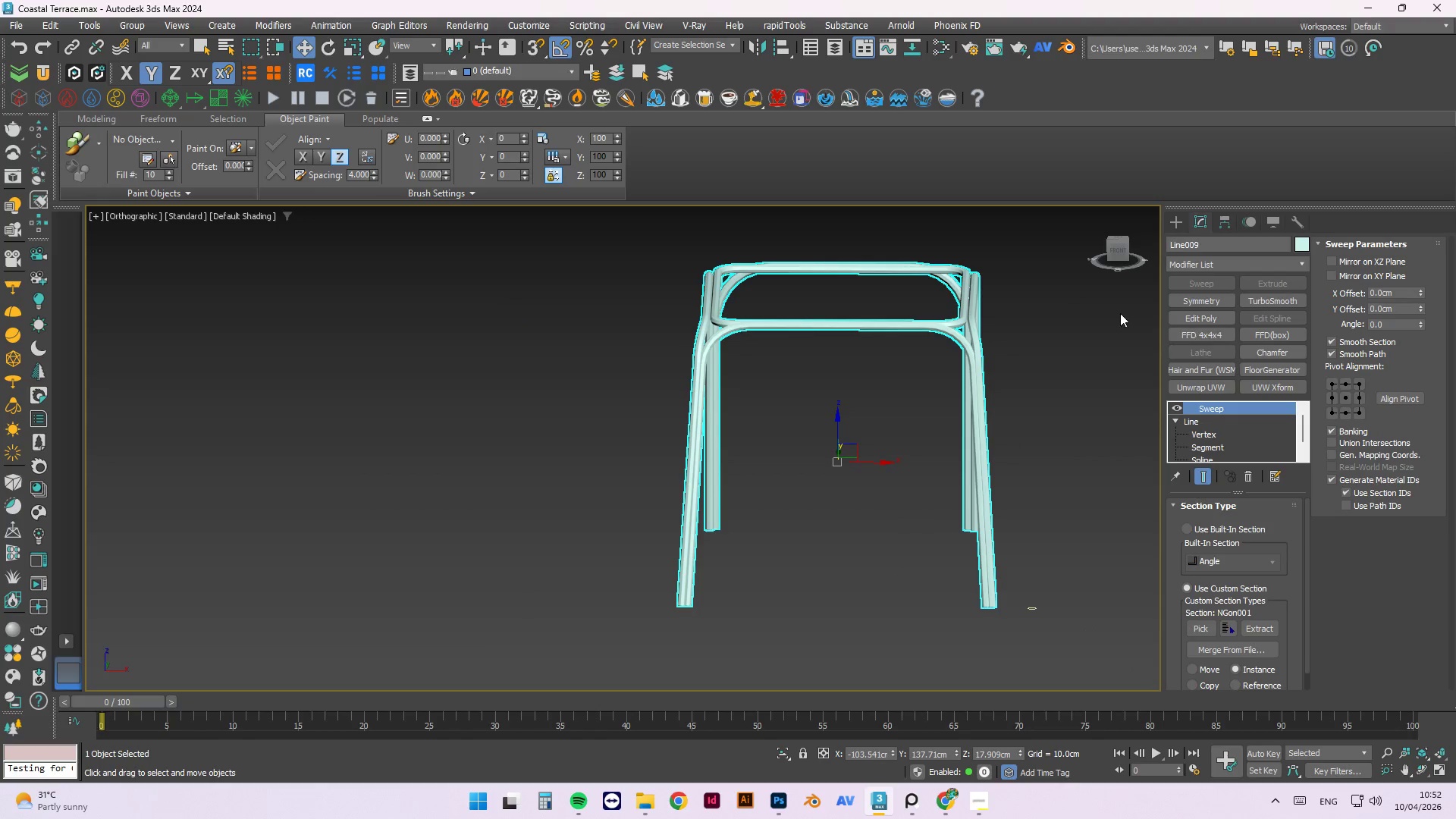 
scroll: coordinate [987, 344], scroll_direction: up, amount: 3.0
 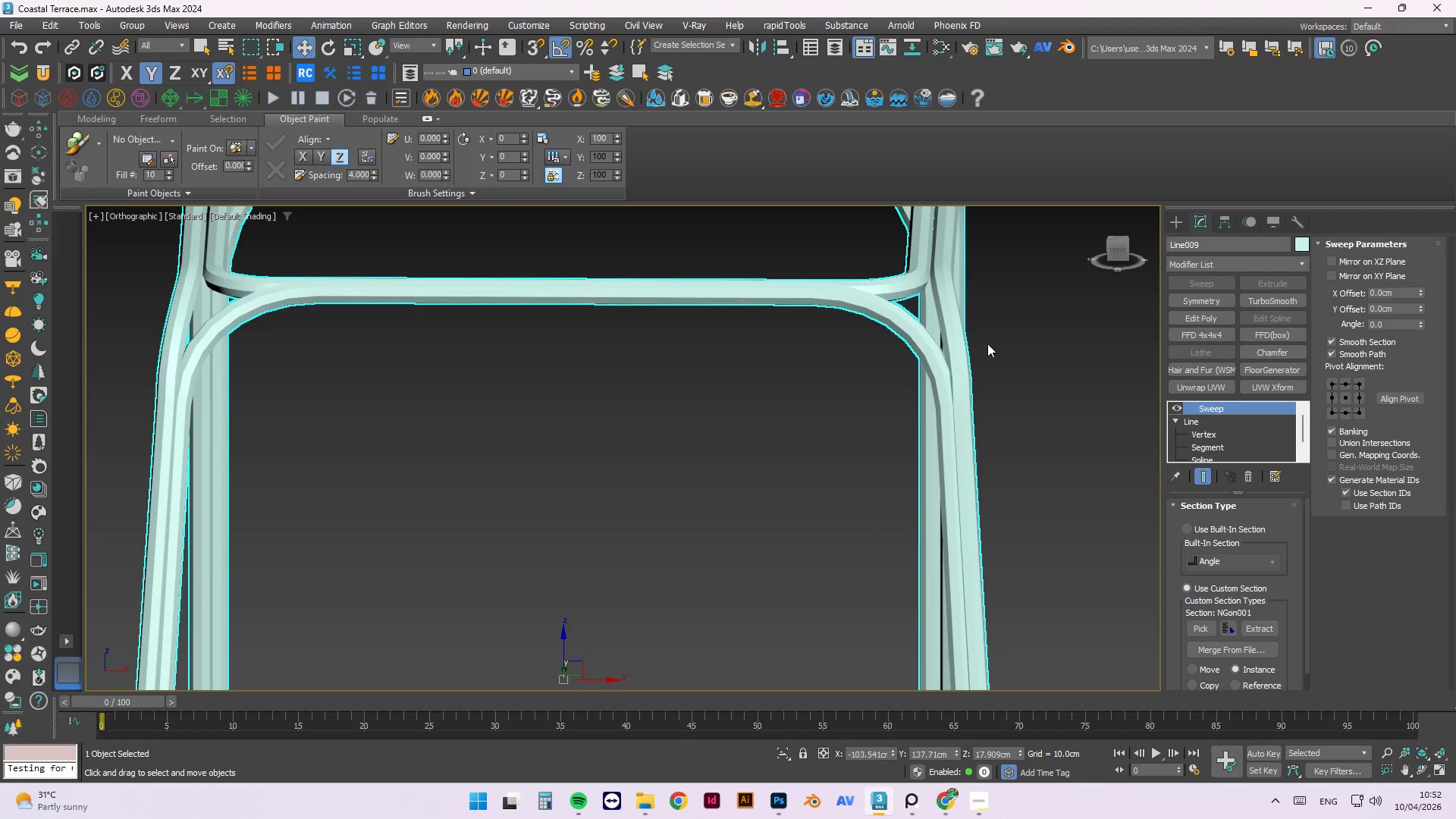 
scroll: coordinate [1053, 340], scroll_direction: down, amount: 1.0
 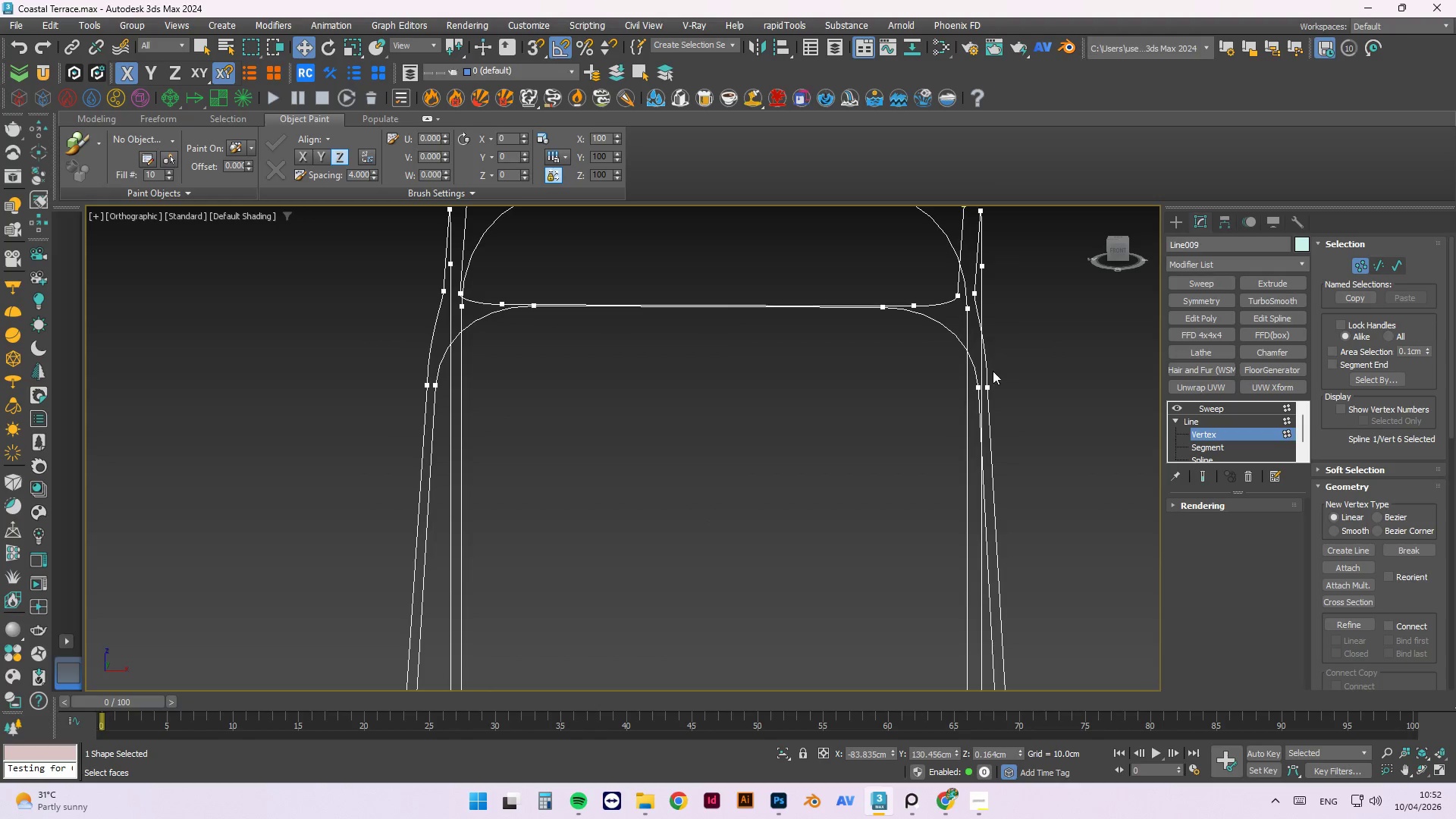 
left_click([977, 389])
 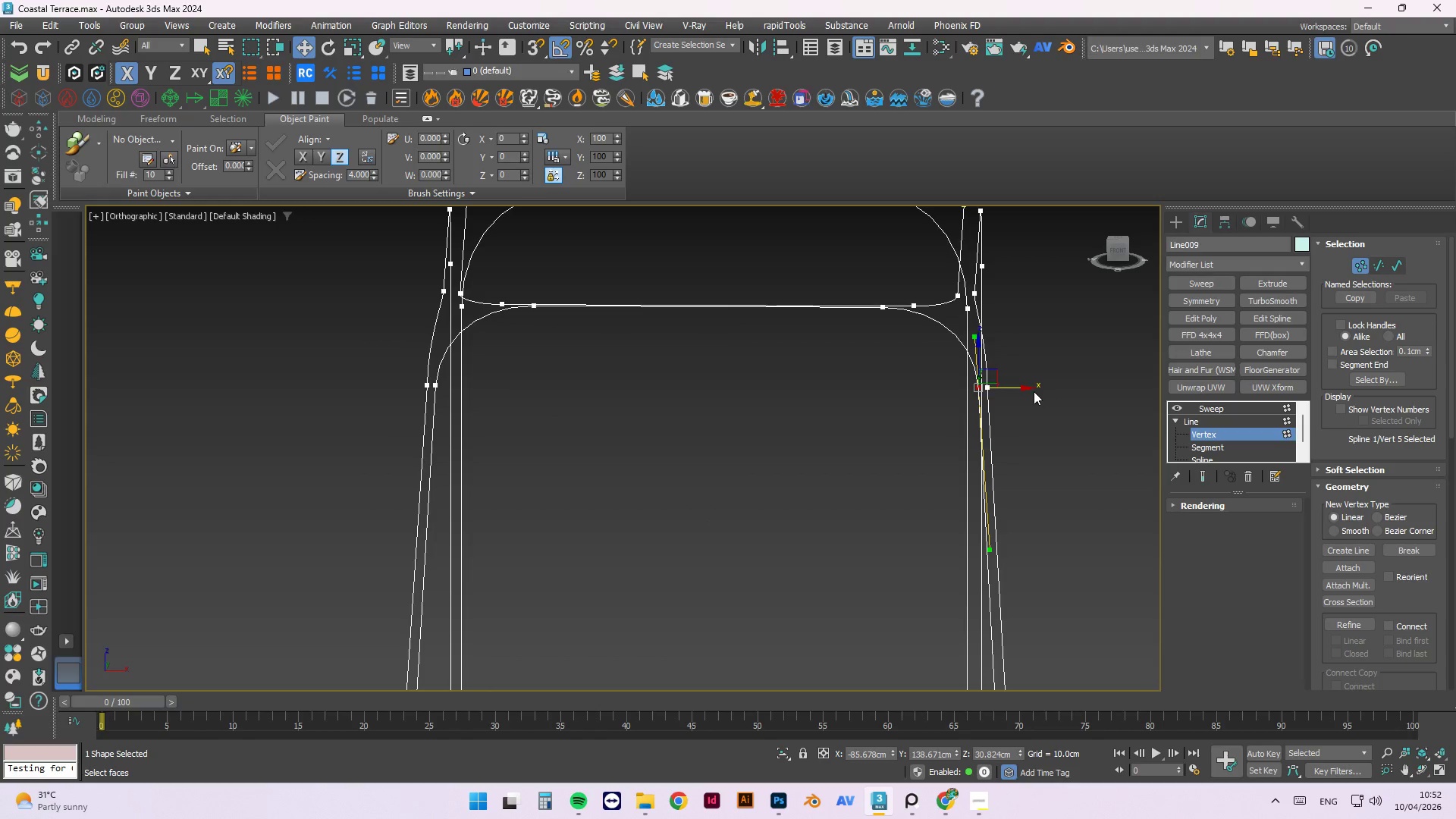 
left_click_drag(start_coordinate=[1024, 390], to_coordinate=[1020, 391])
 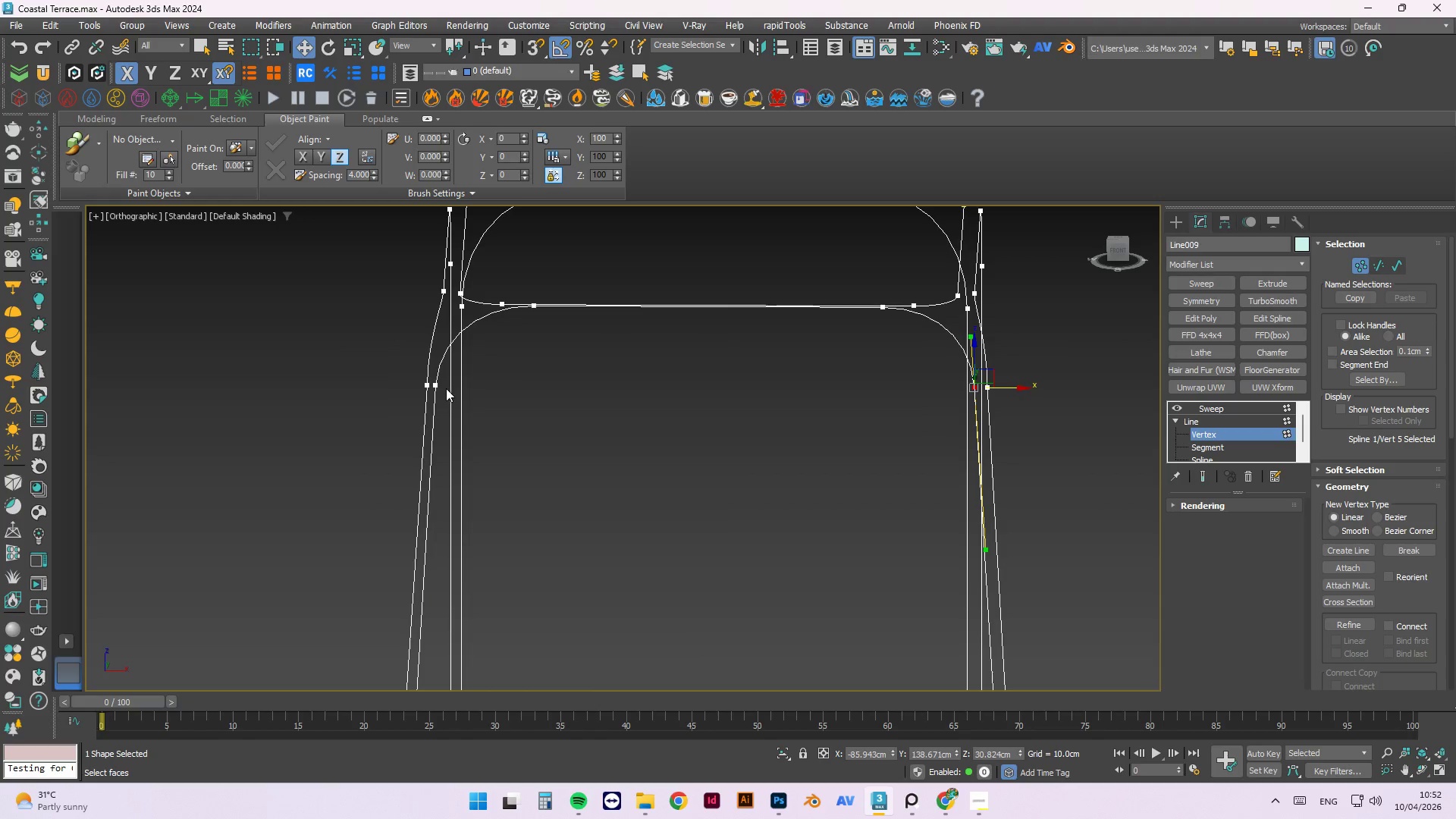 
left_click([440, 384])
 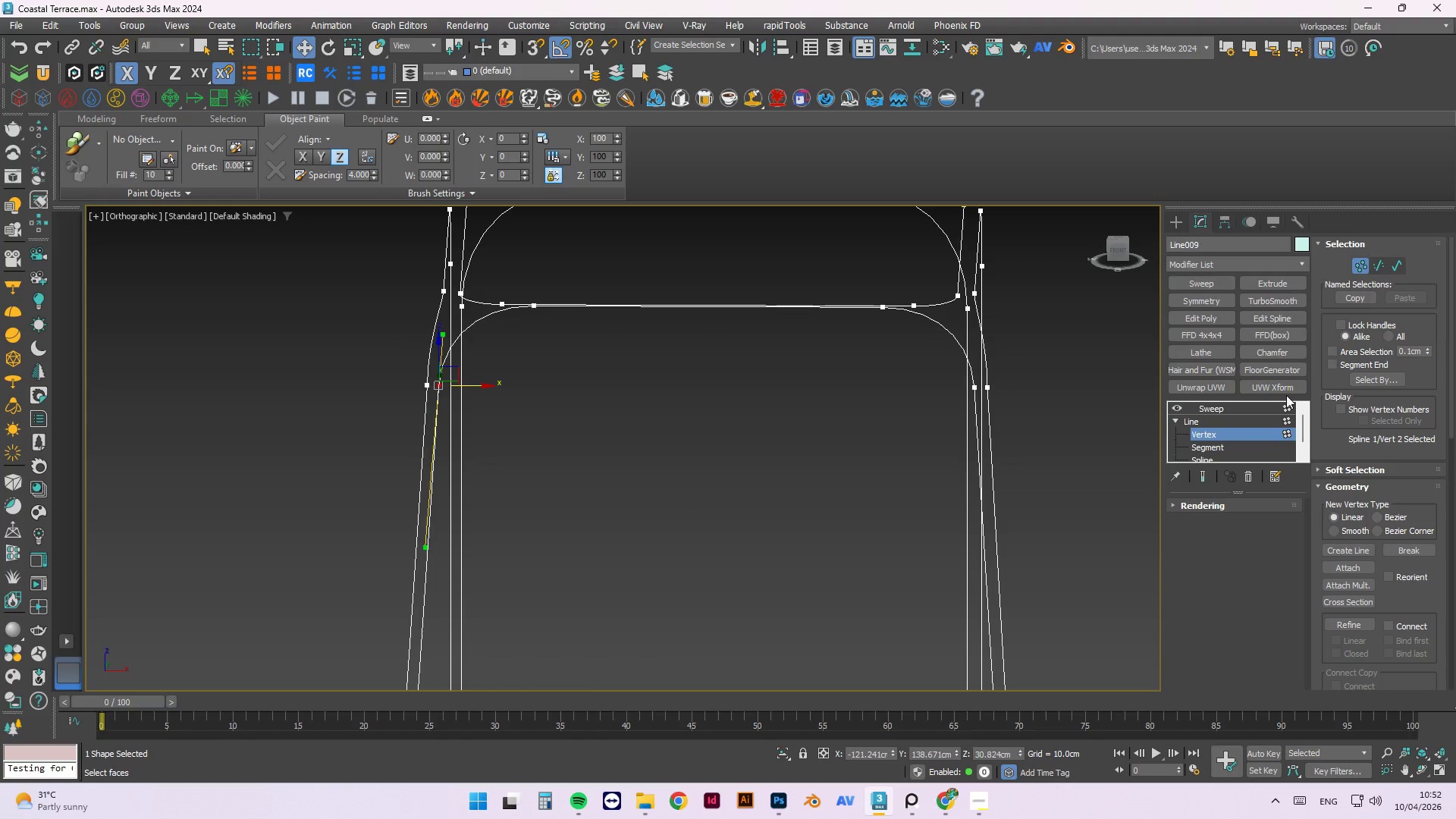 
left_click([1289, 422])
 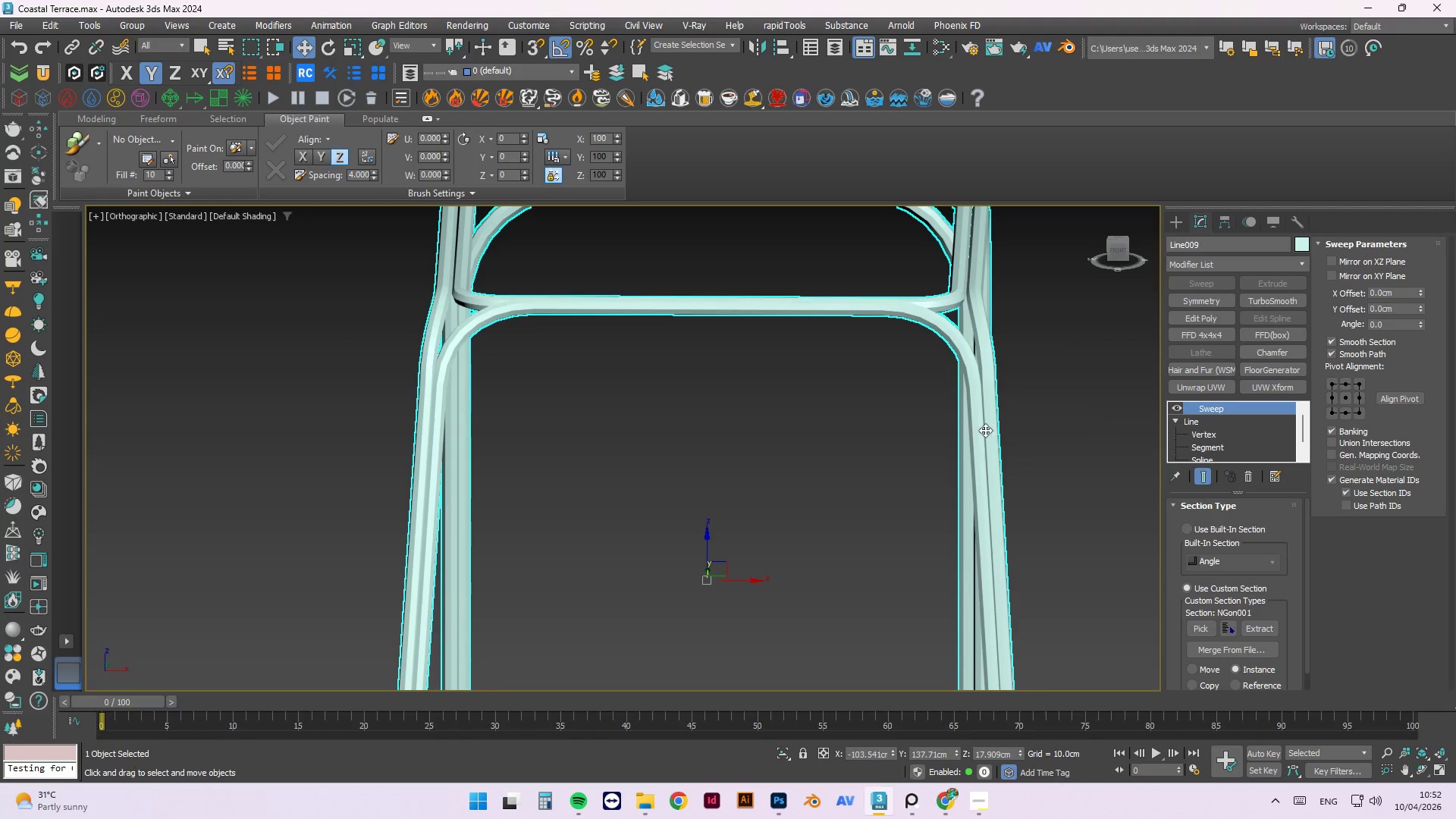 
left_click([1179, 403])
 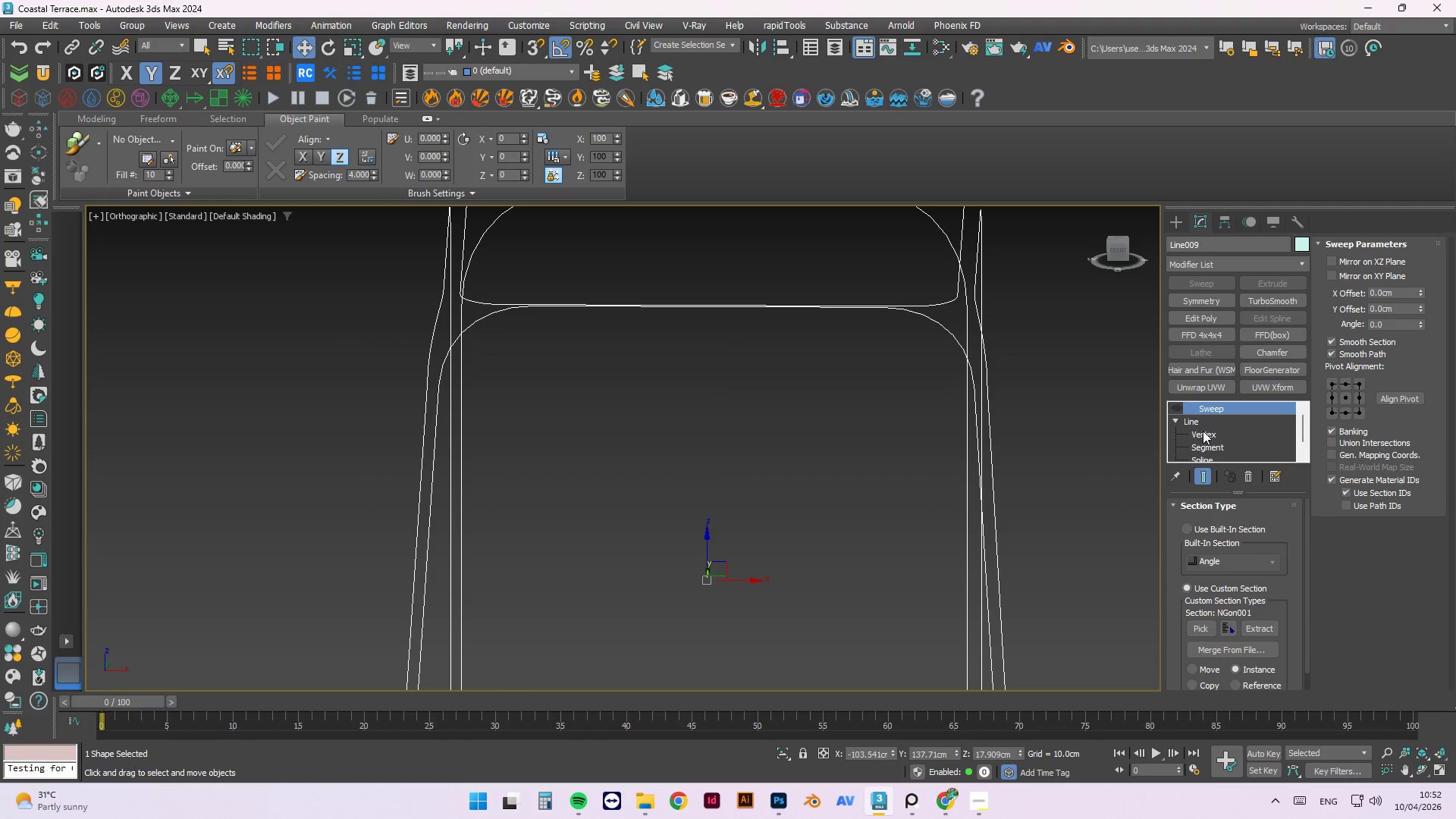 
left_click([1205, 434])
 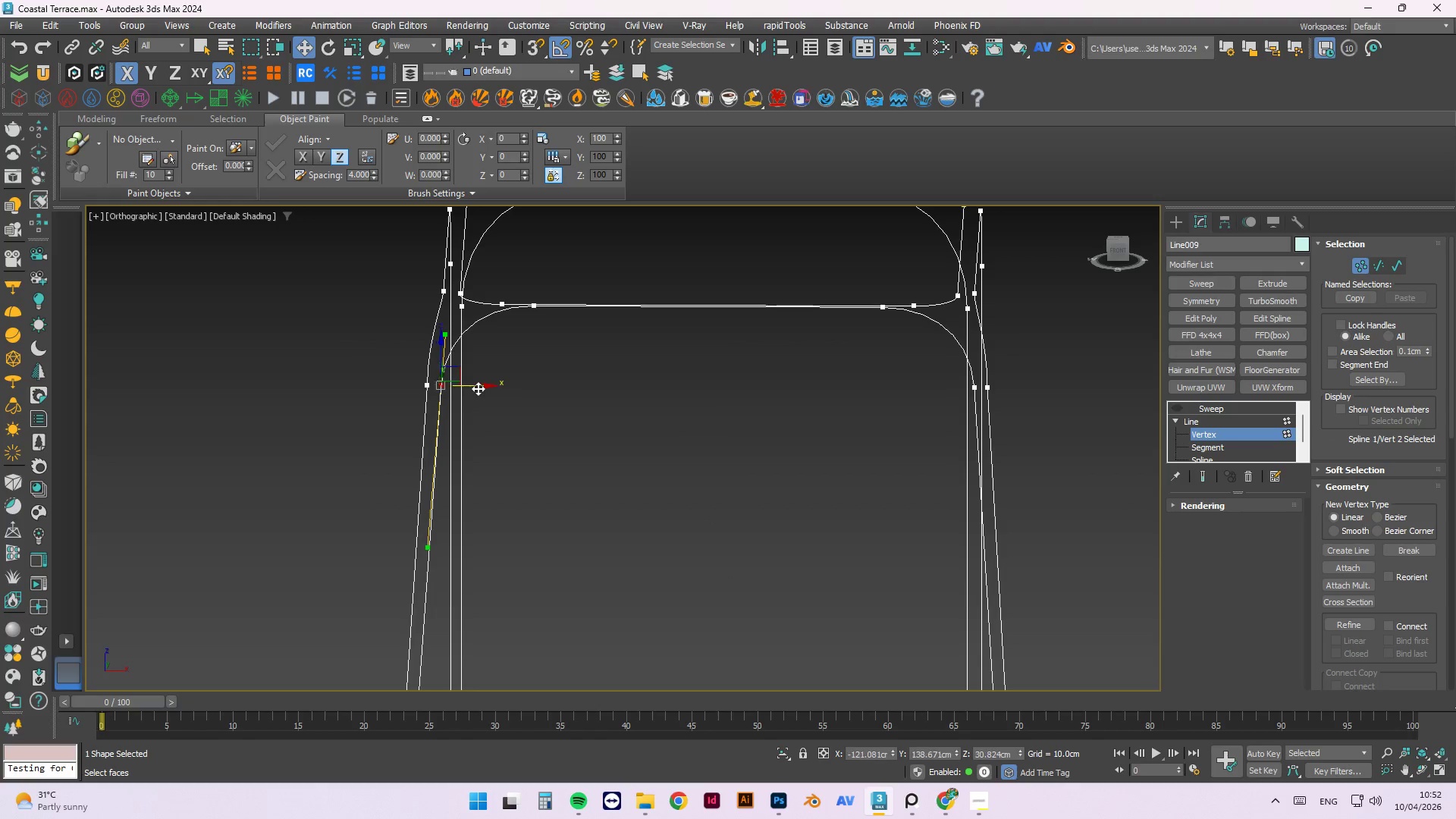 
left_click([975, 388])
 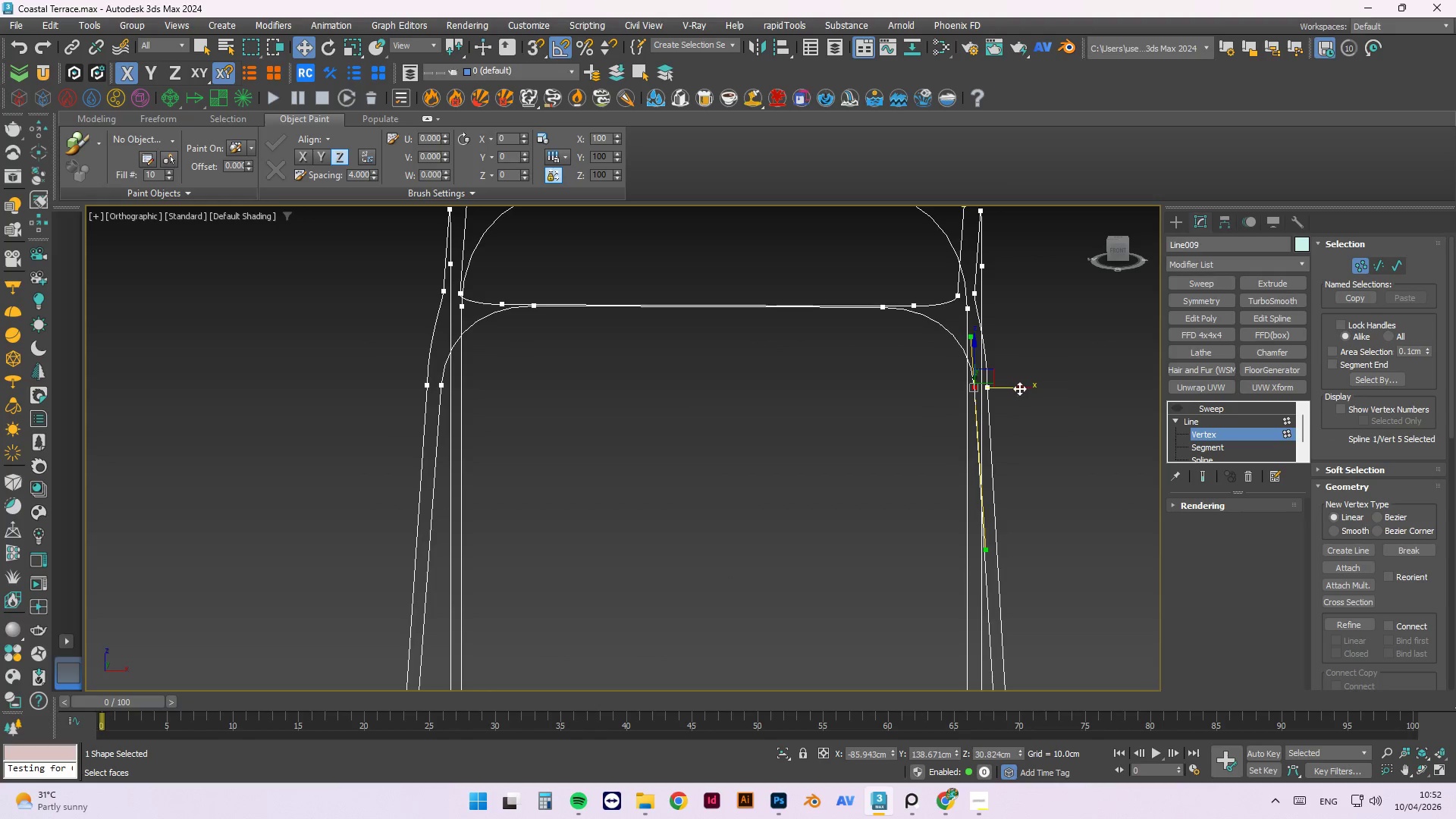 
left_click_drag(start_coordinate=[1019, 388], to_coordinate=[1018, 392])
 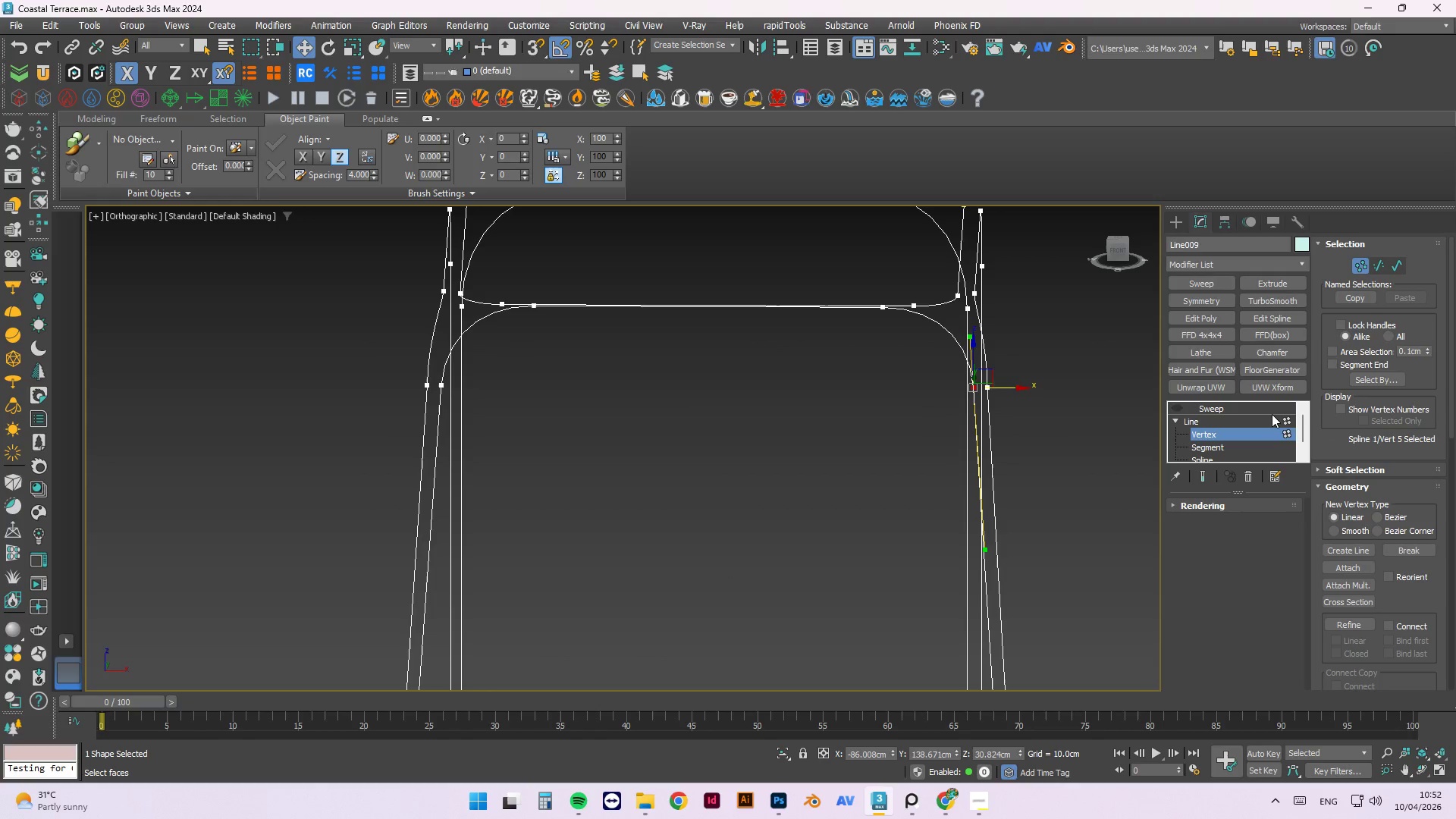 
left_click([1285, 416])
 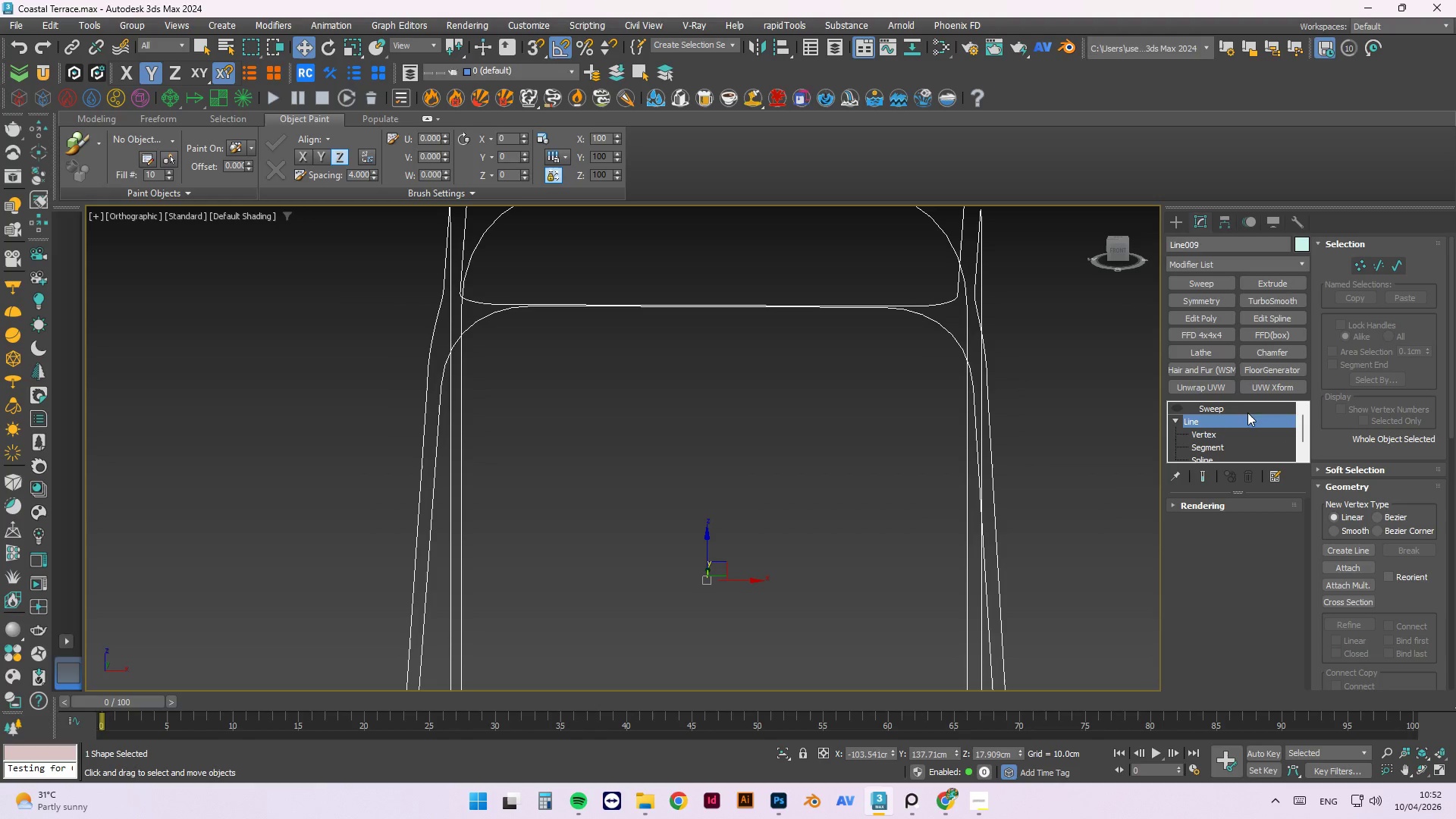 
left_click([1232, 406])
 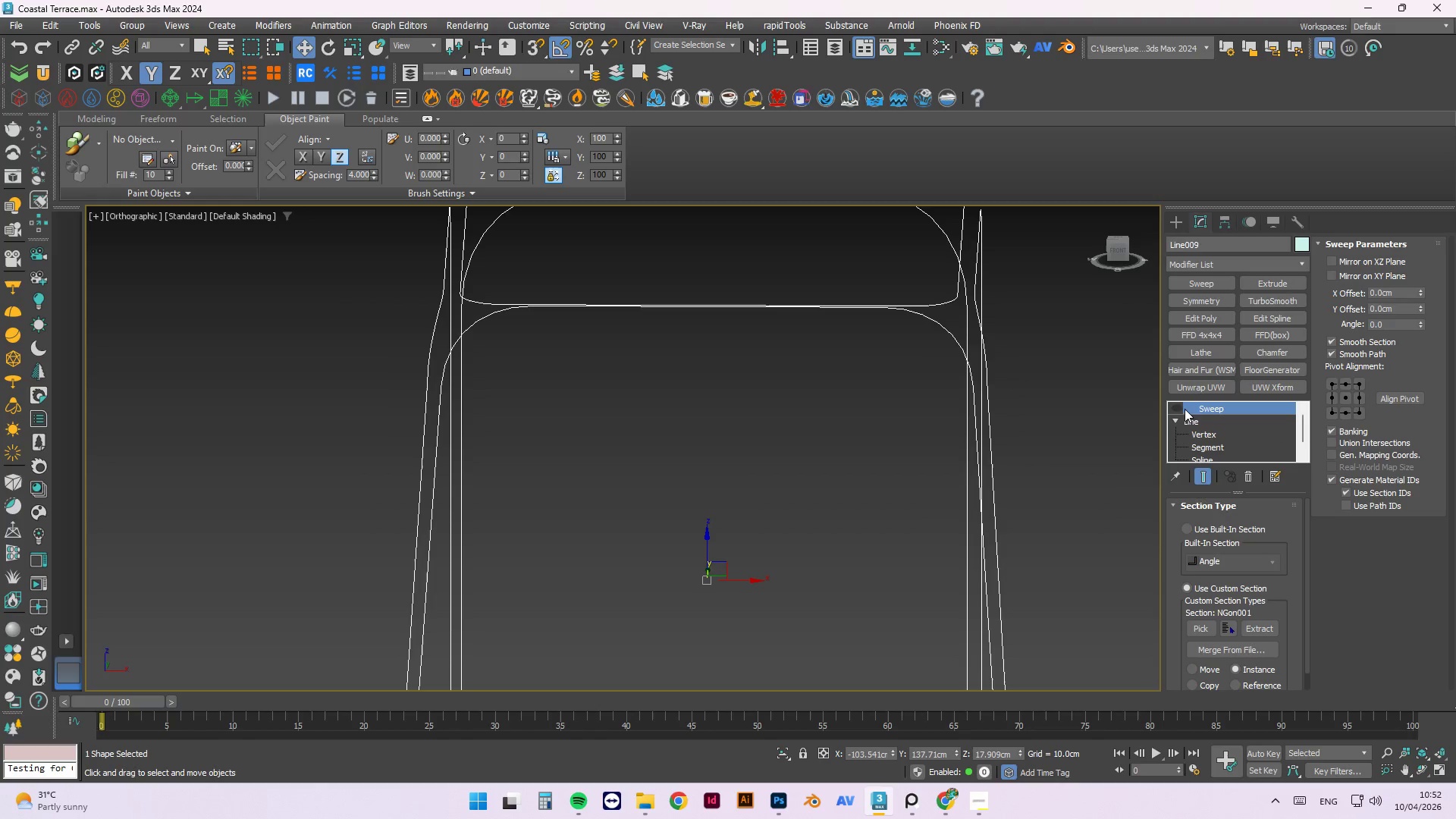 
left_click([1176, 409])
 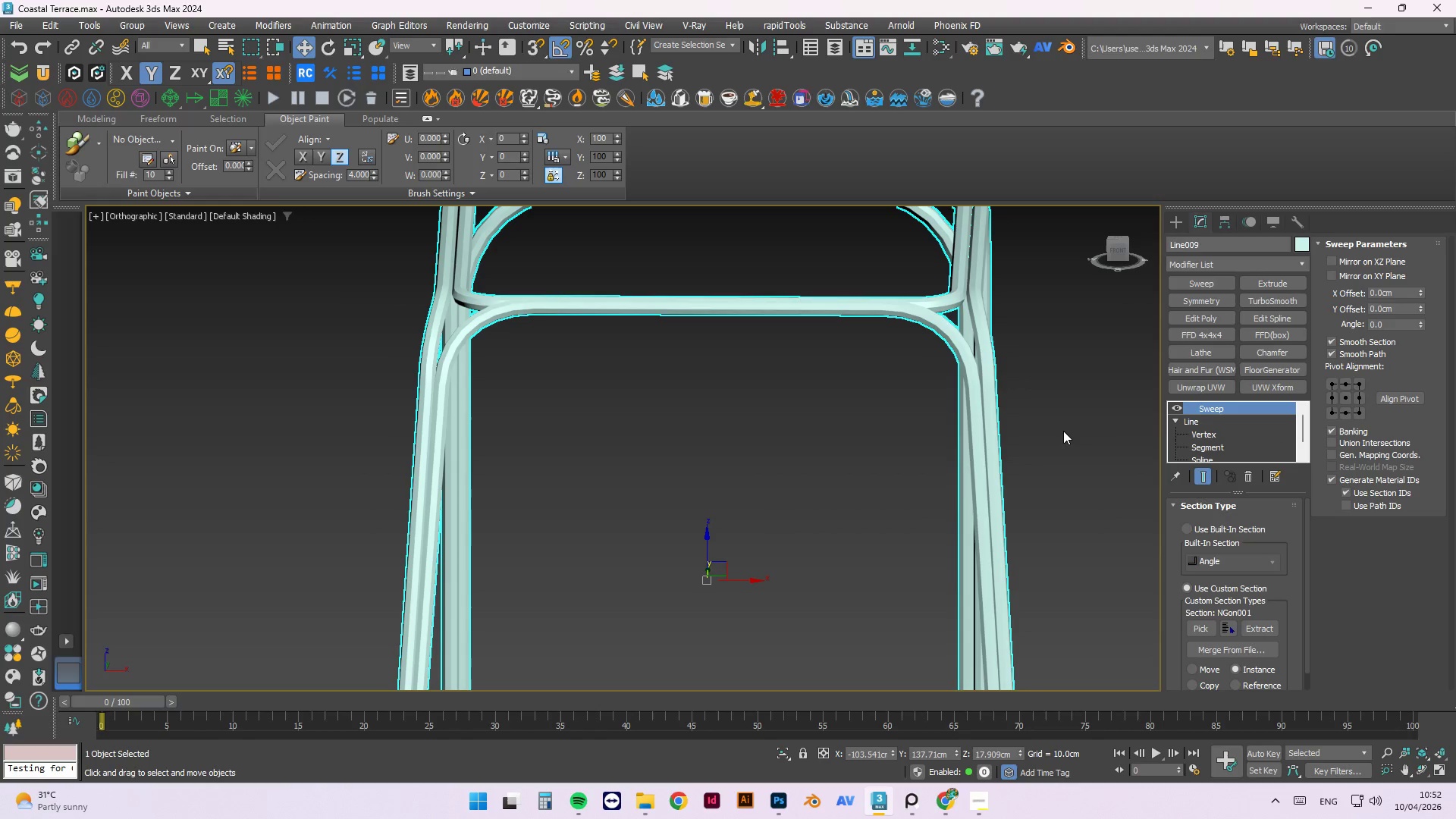 
hold_key(key=AltLeft, duration=0.98)
 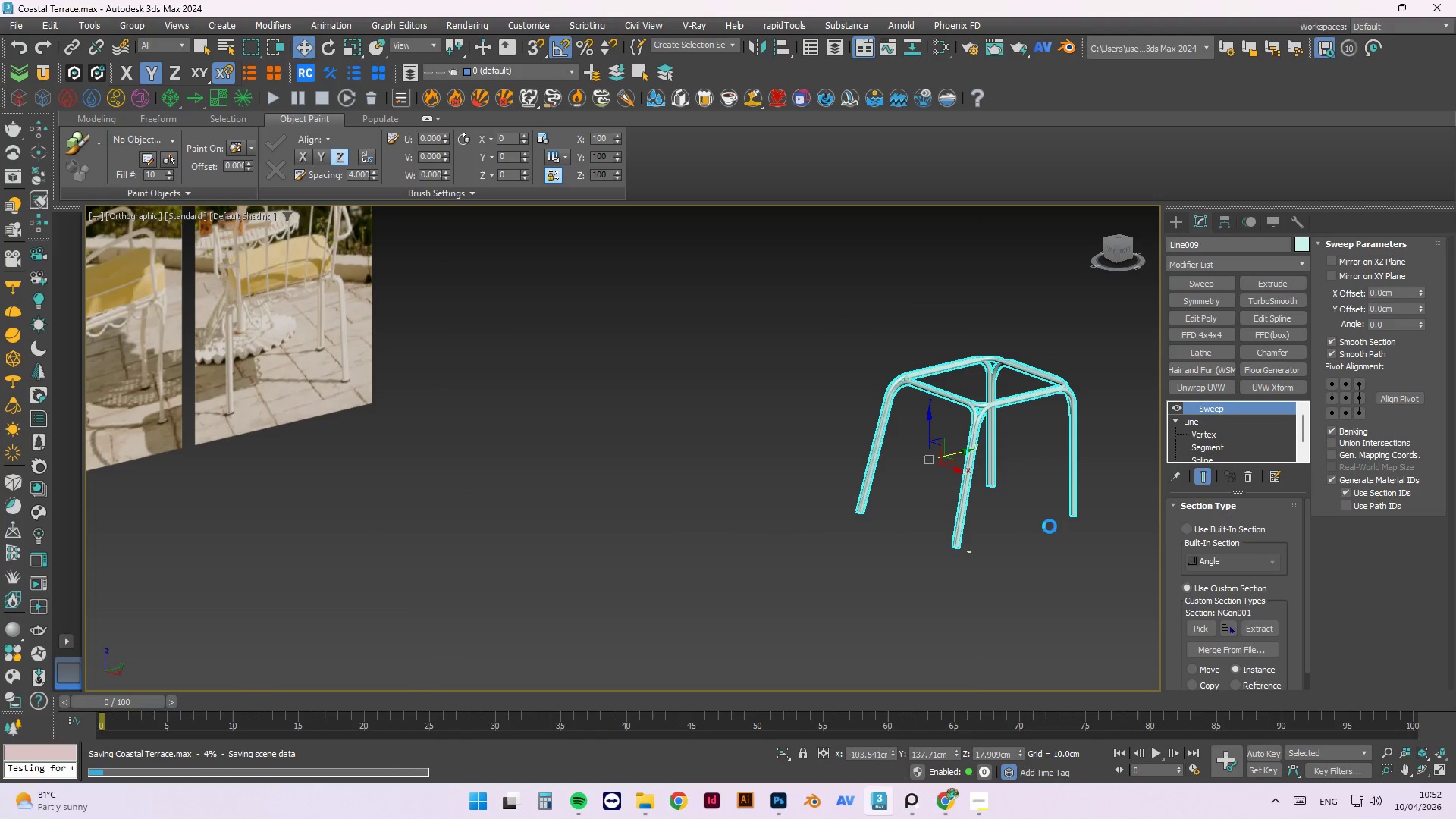 
scroll: coordinate [1032, 449], scroll_direction: down, amount: 4.0
 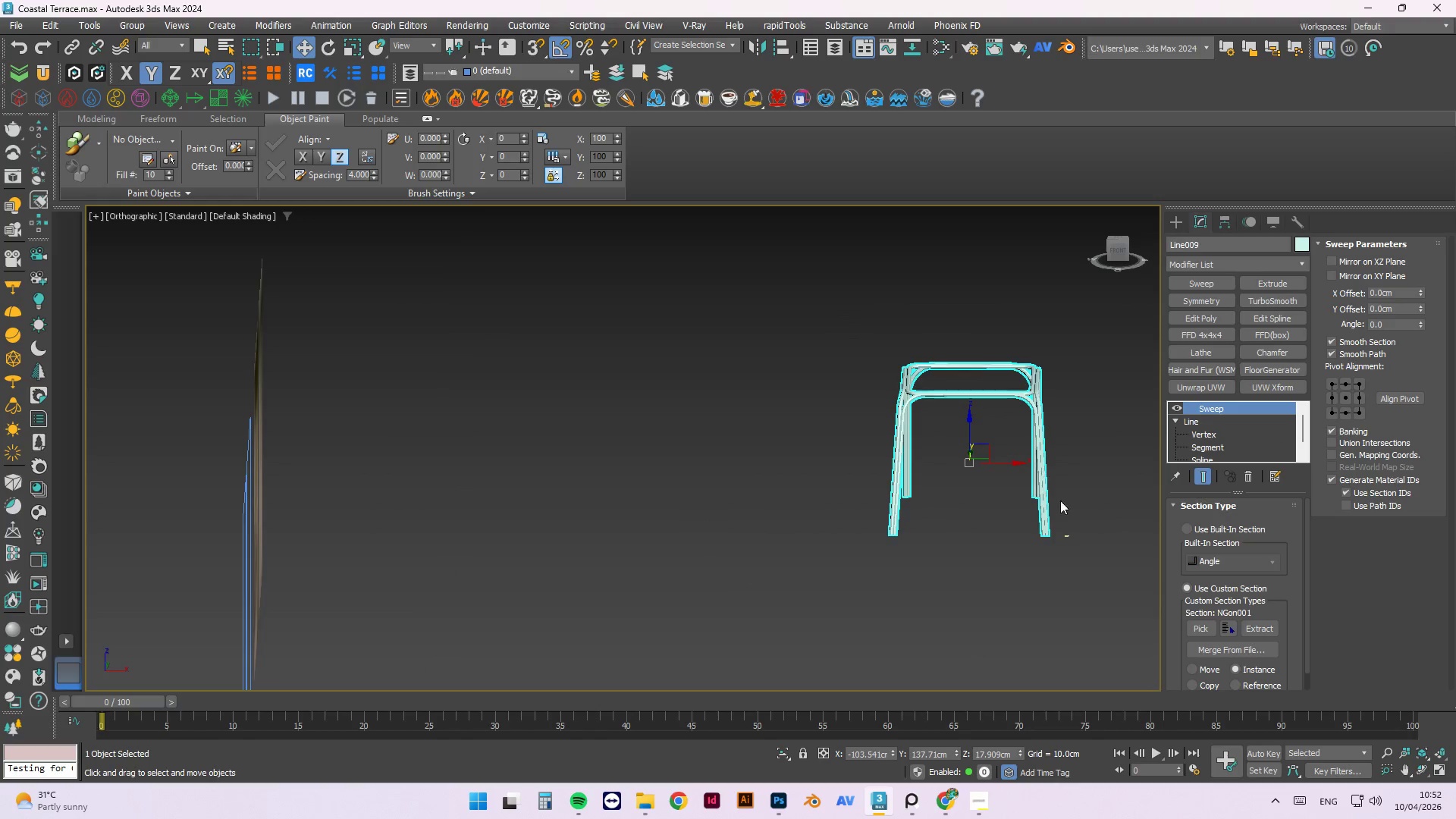 
hold_key(key=AltLeft, duration=2.2)
 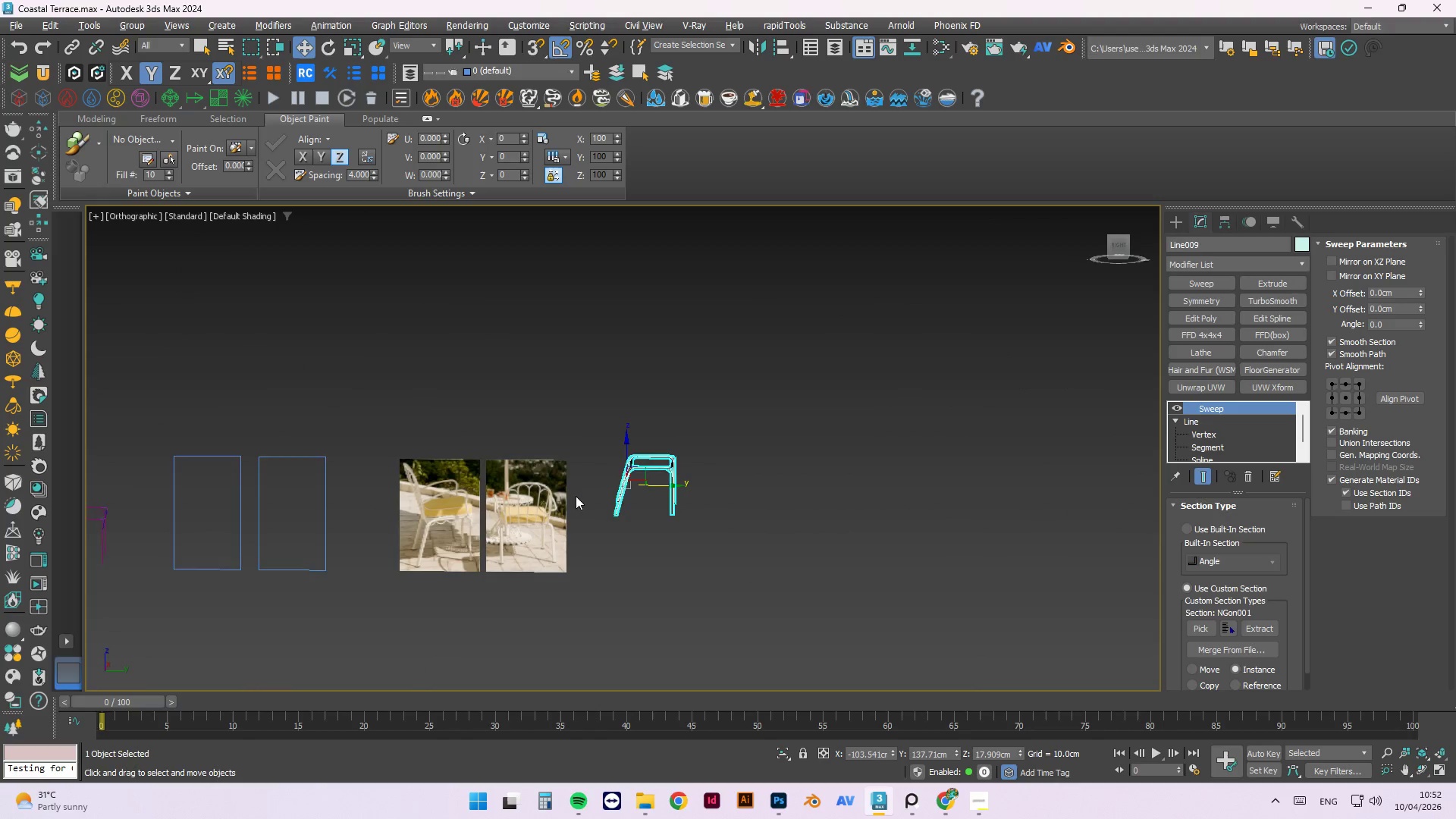 
key(Control+S)
 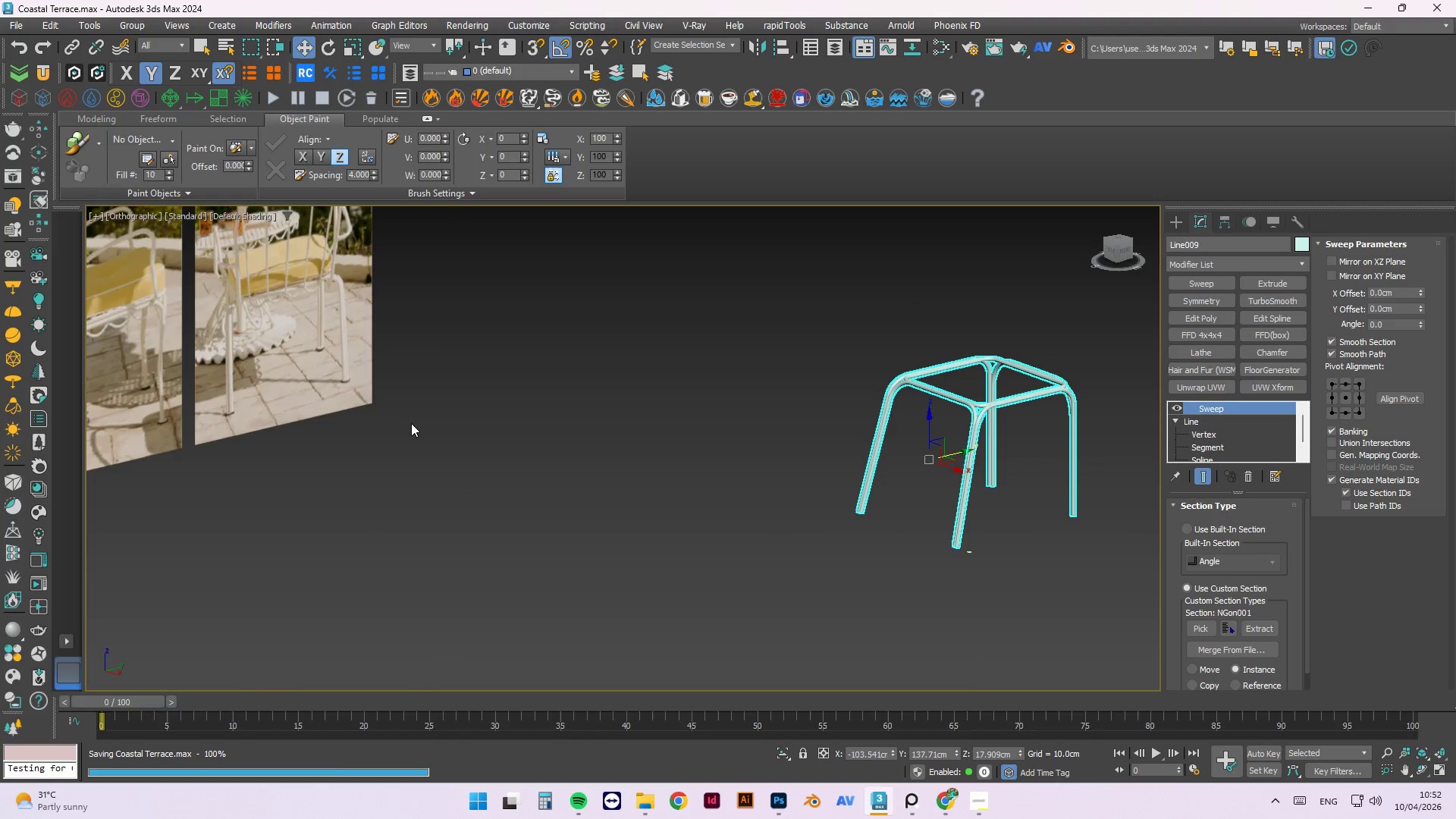 
hold_key(key=AltLeft, duration=0.77)
 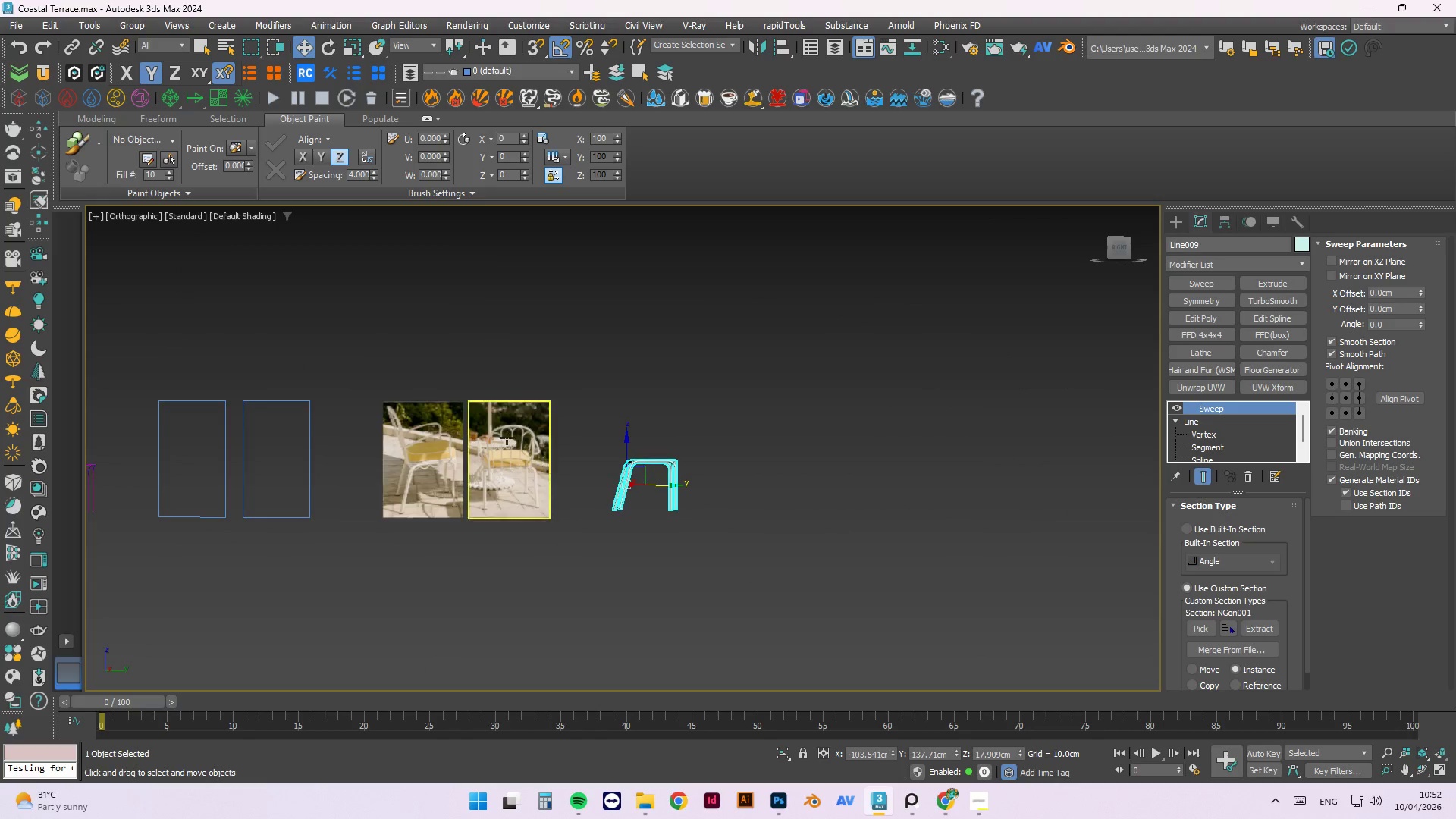 
scroll: coordinate [482, 519], scroll_direction: down, amount: 3.0
 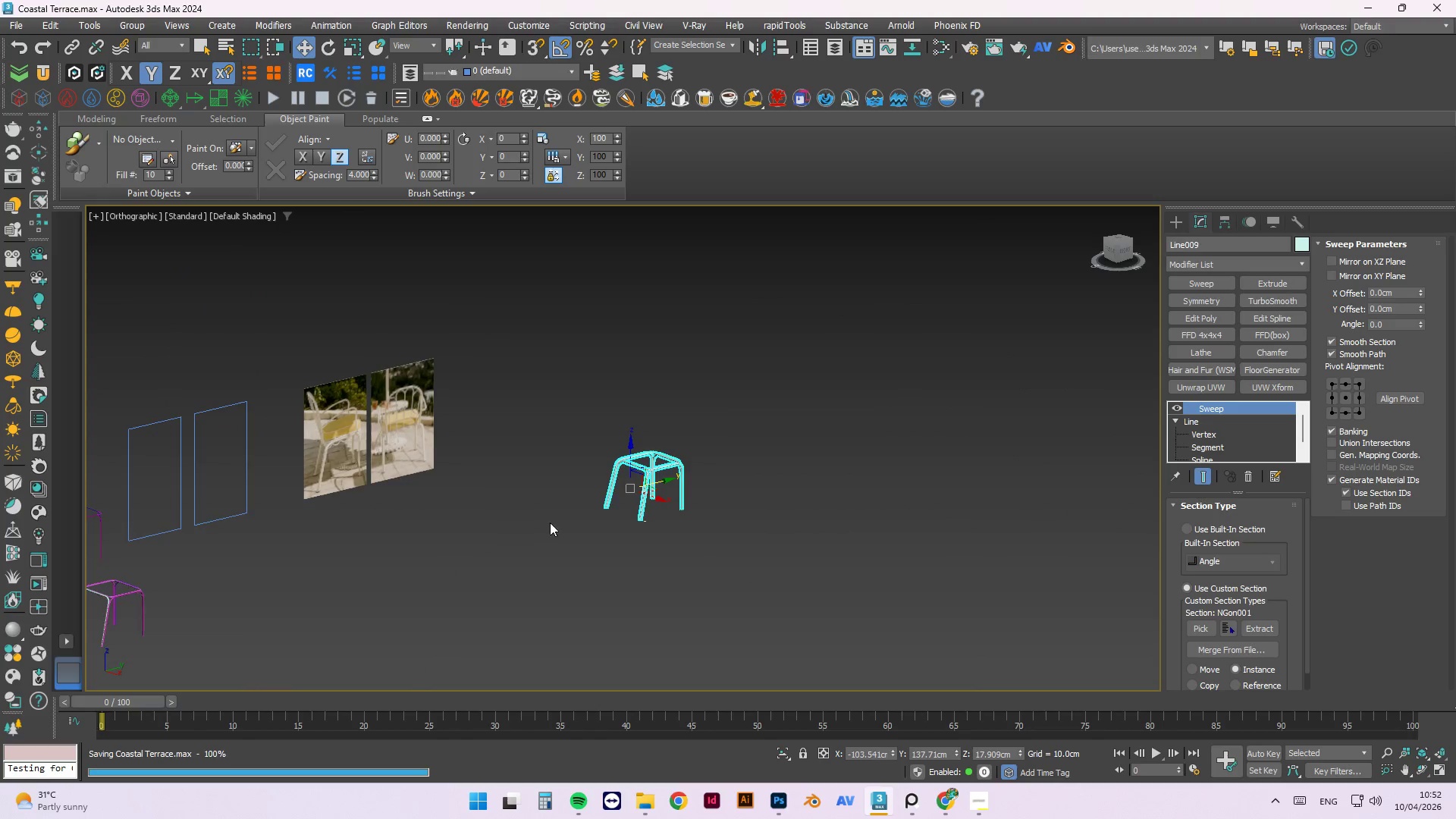 
scroll: coordinate [496, 440], scroll_direction: up, amount: 4.0
 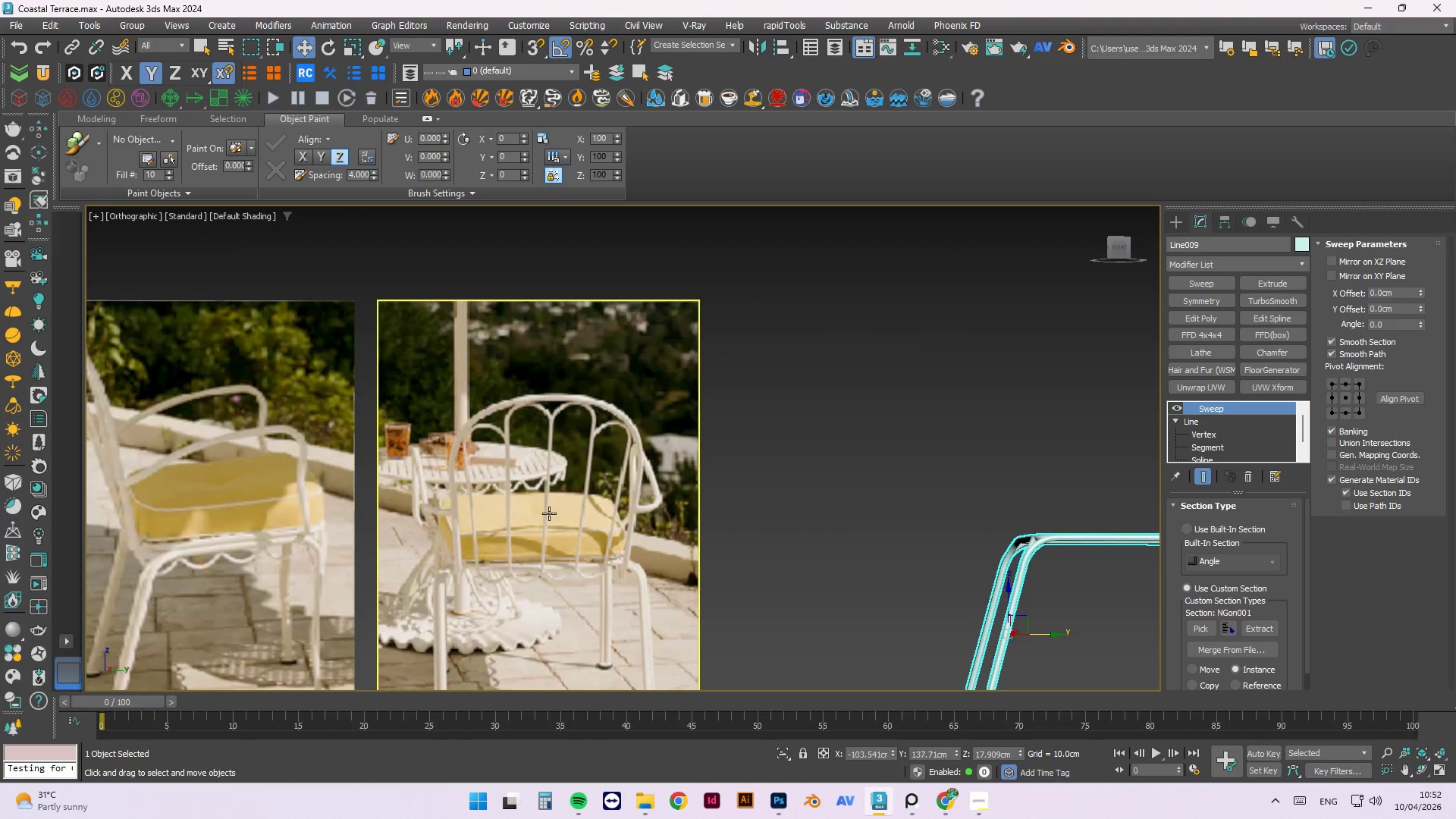 
scroll: coordinate [497, 473], scroll_direction: down, amount: 2.0
 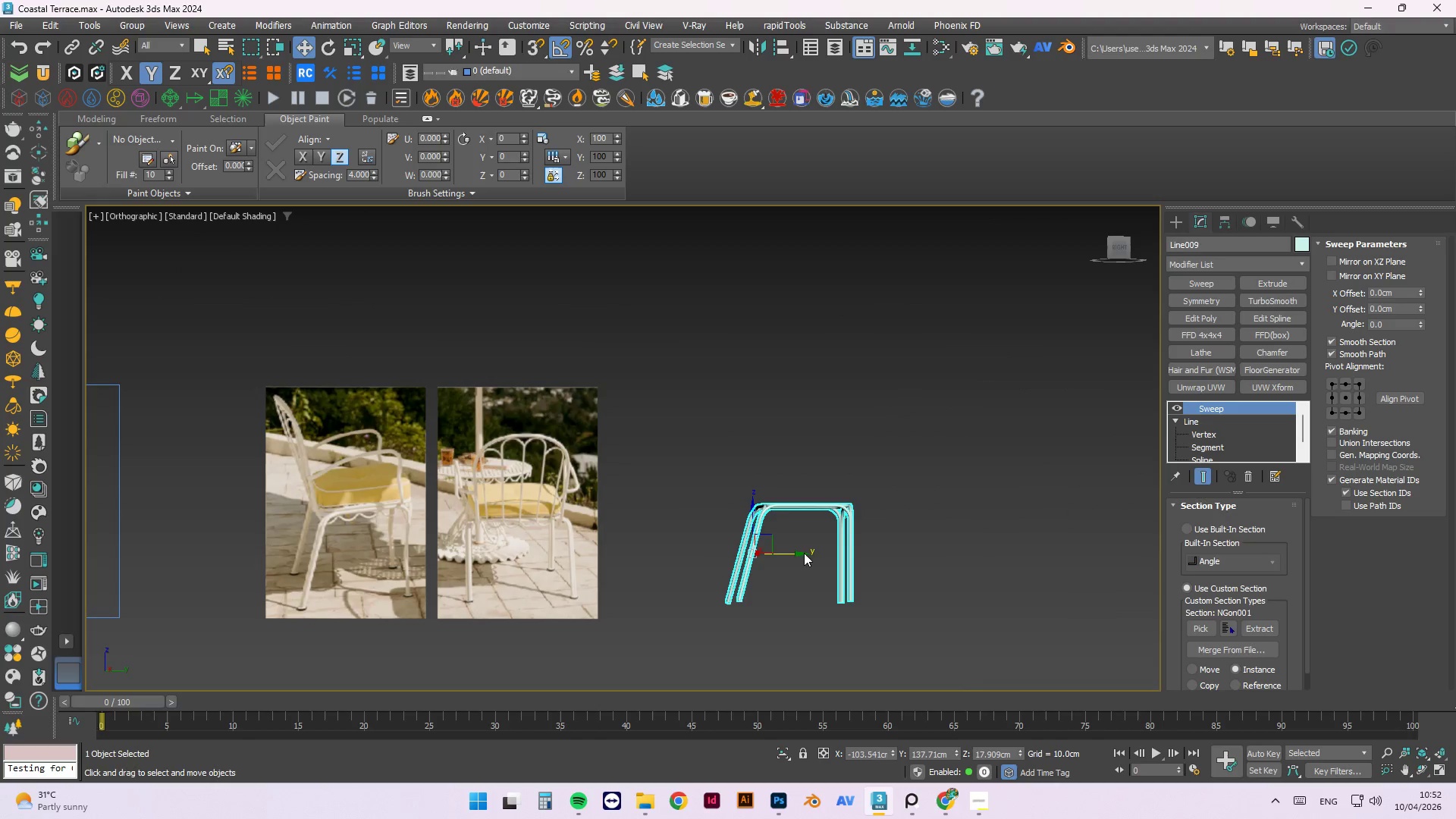 
hold_key(key=AltLeft, duration=1.5)
 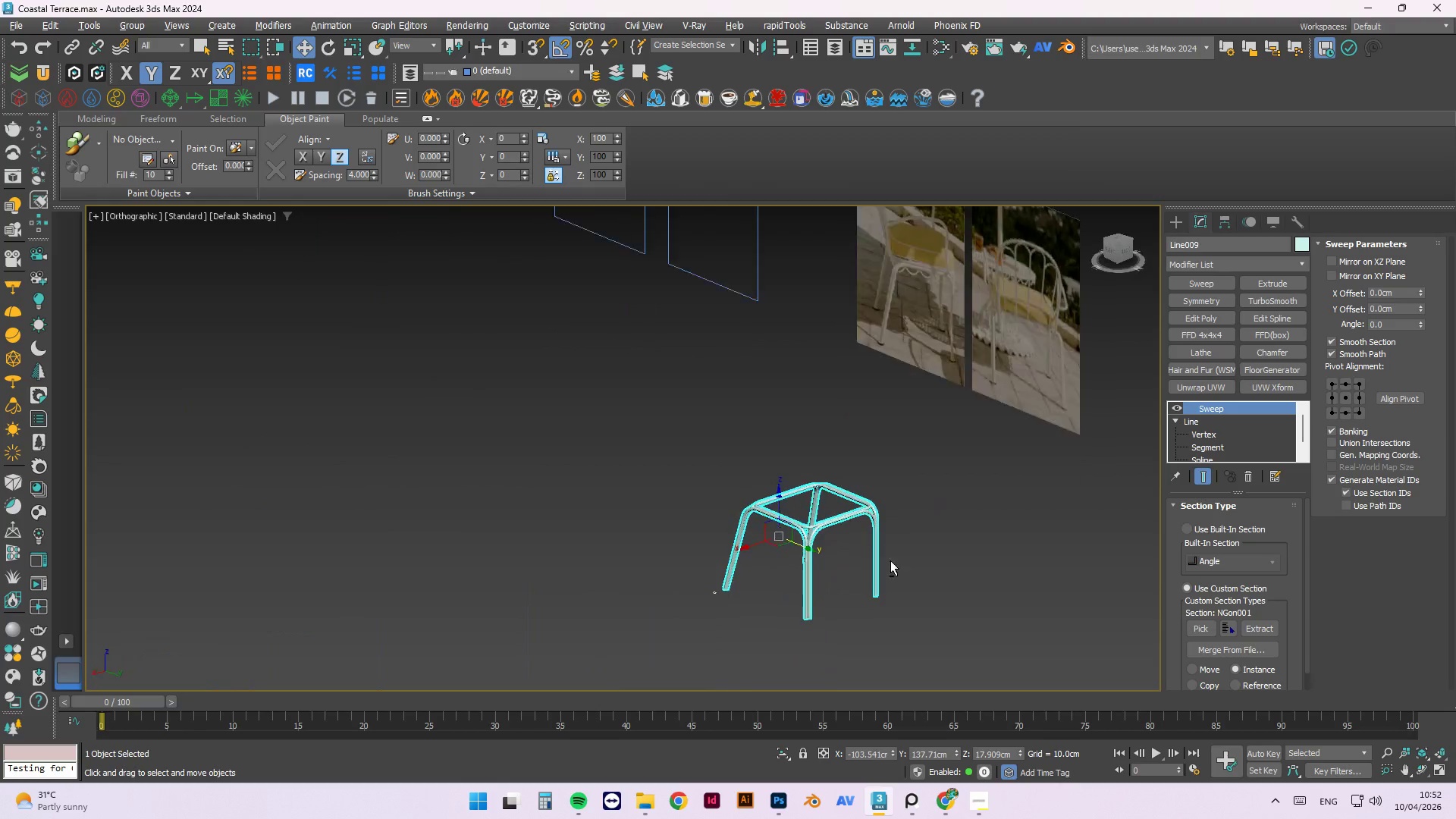 
scroll: coordinate [789, 467], scroll_direction: none, amount: 0.0
 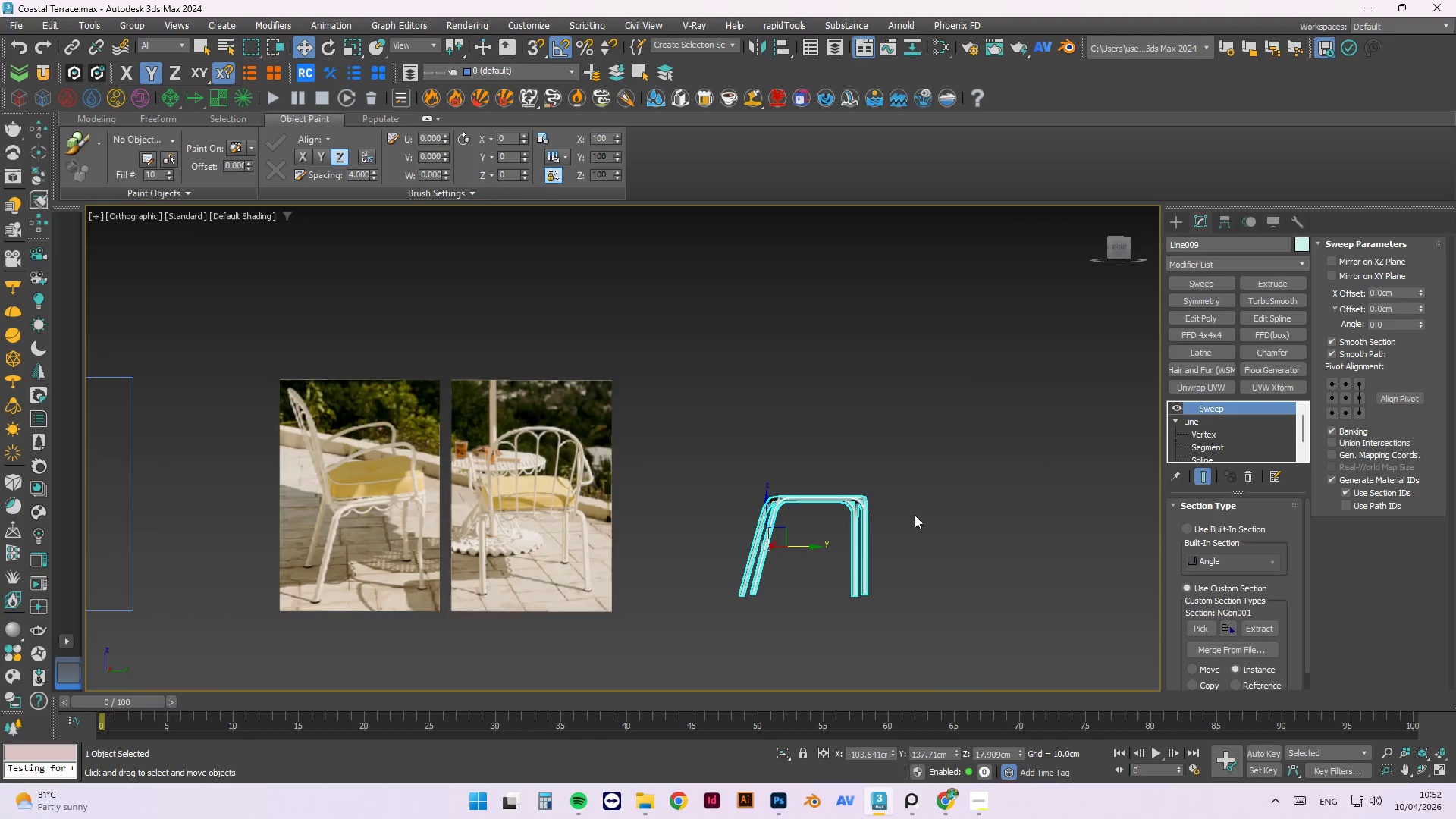 
hold_key(key=AltLeft, duration=1.51)
 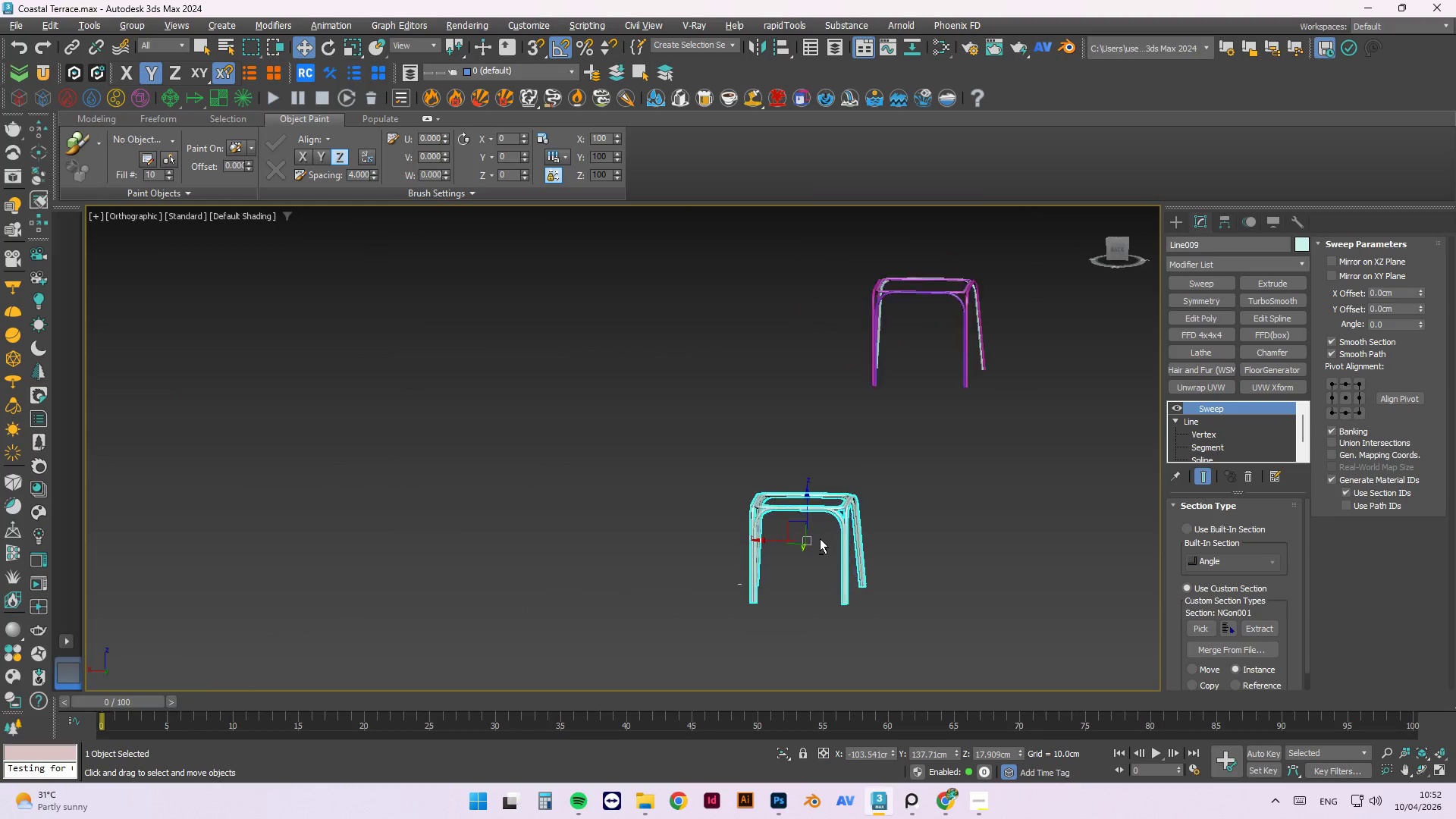 
hold_key(key=AltLeft, duration=1.52)
 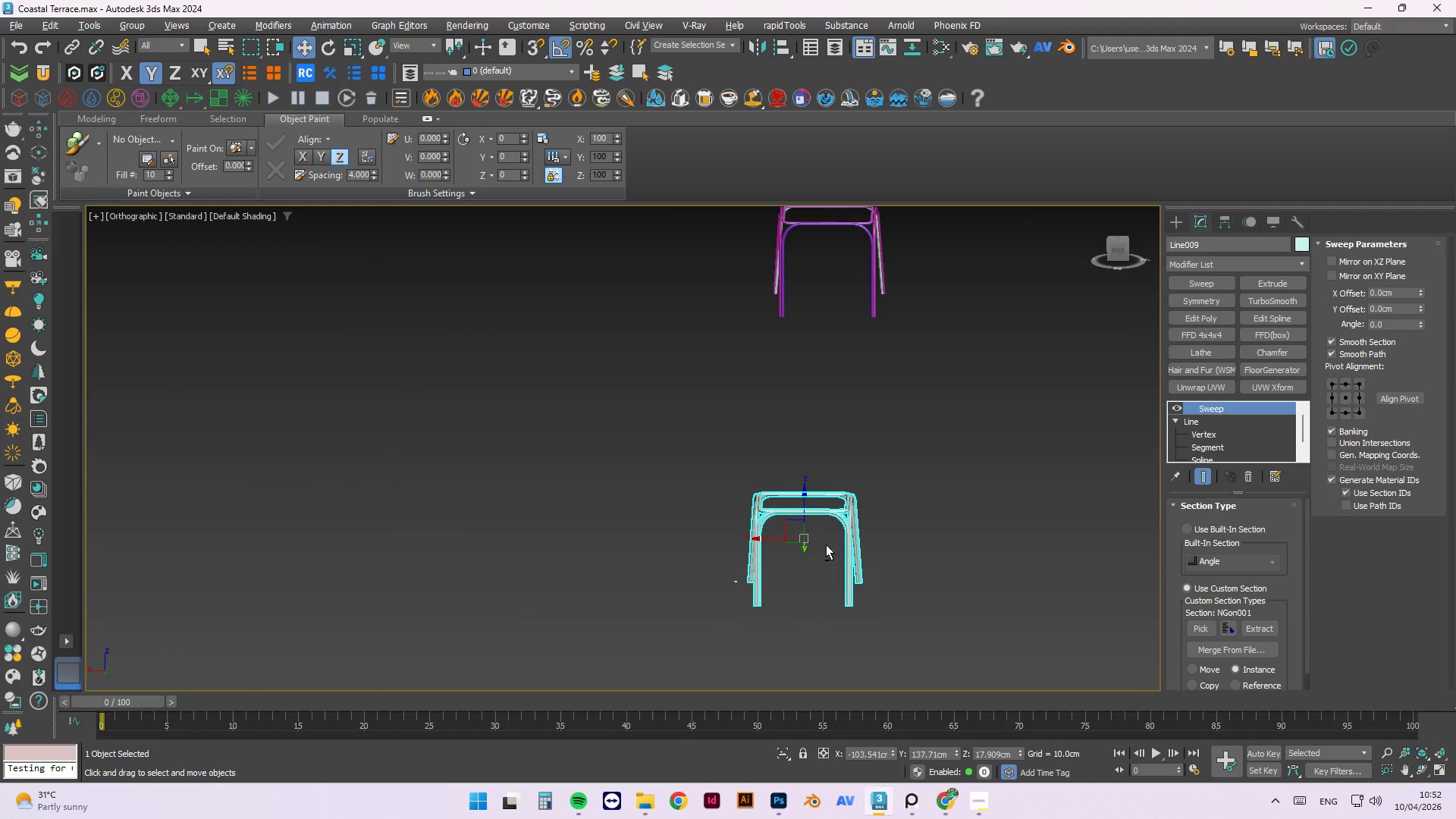 
key(Alt+AltLeft)
 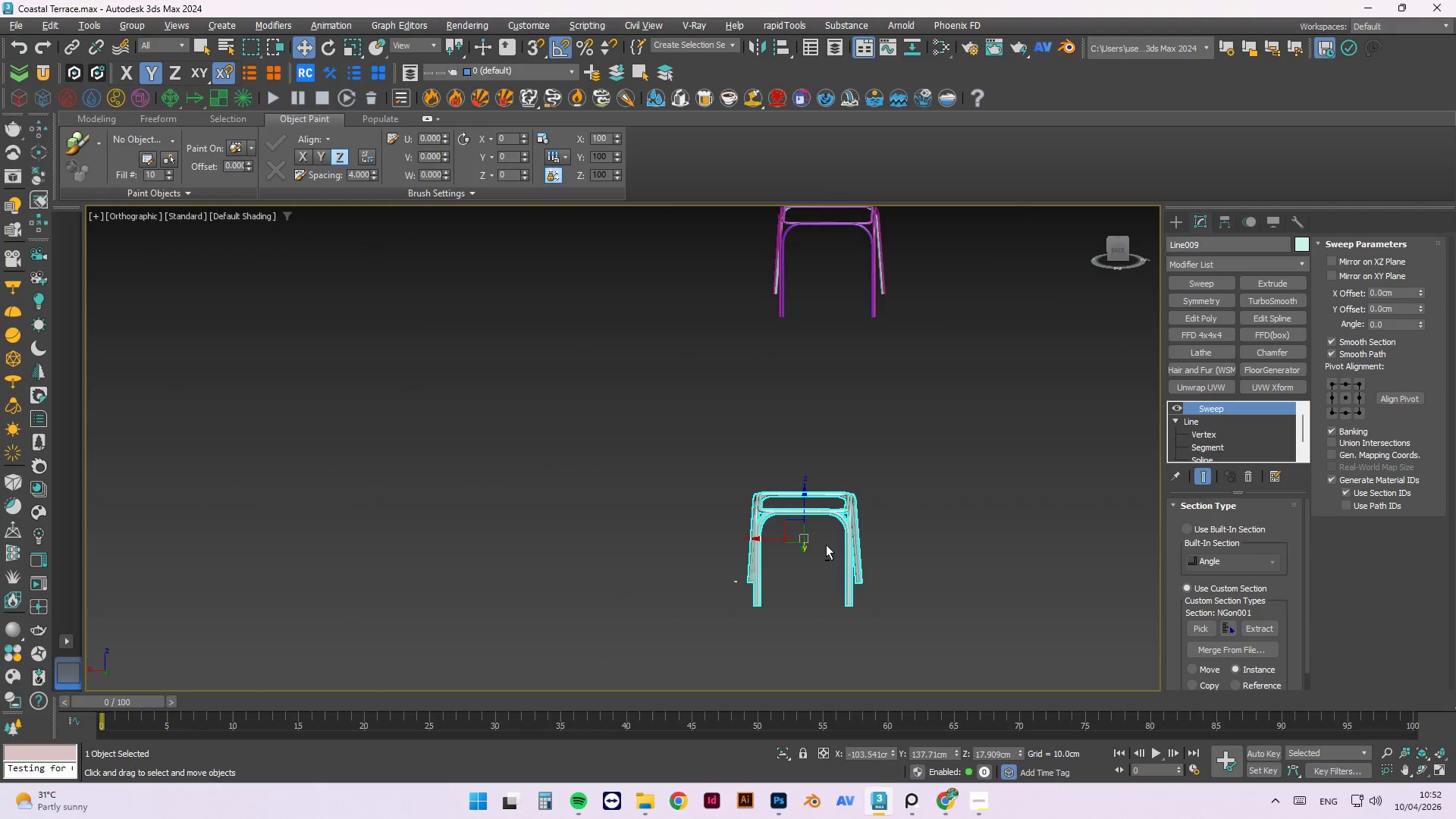 
key(Alt+AltLeft)
 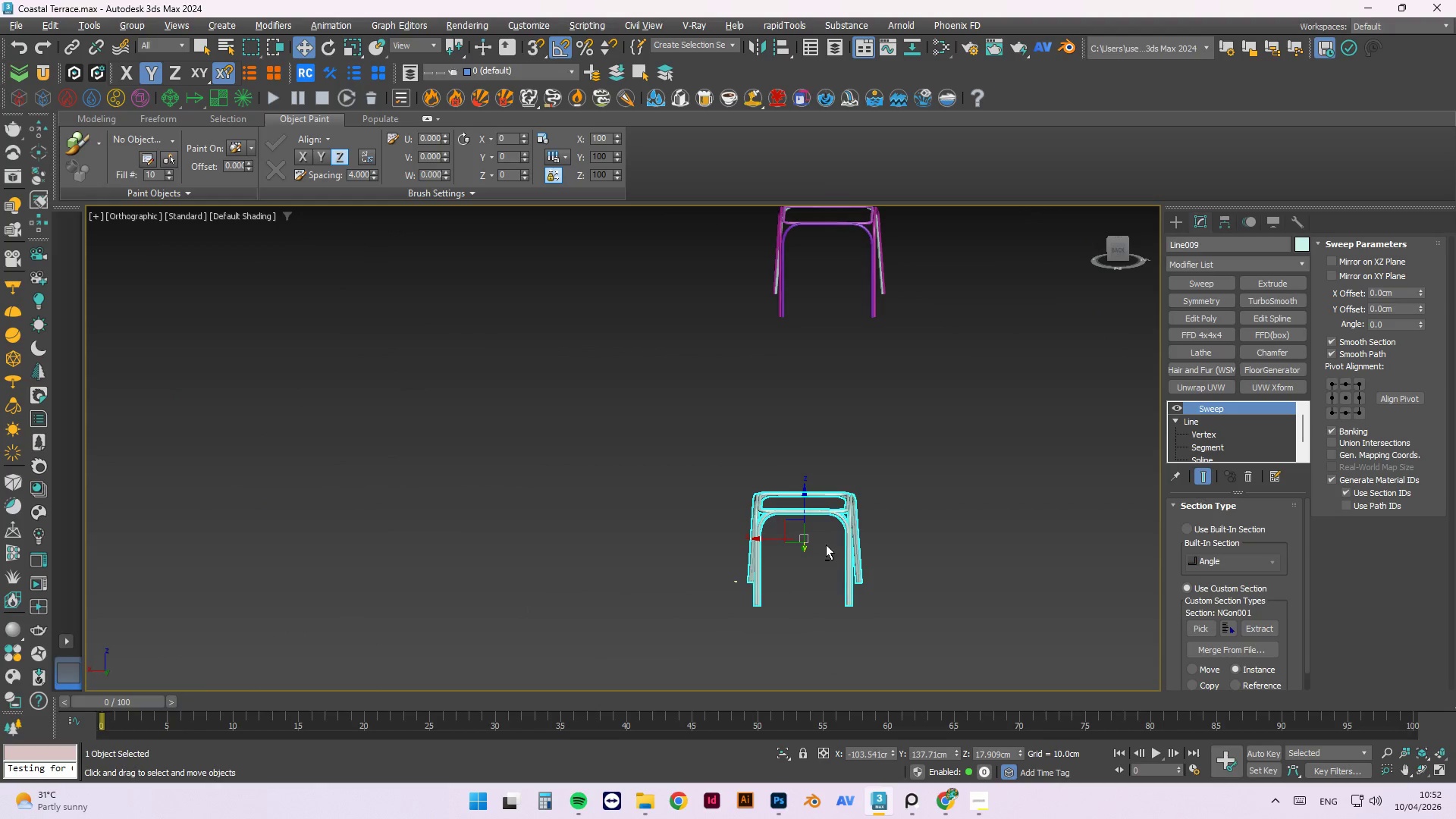 
key(Alt+AltLeft)
 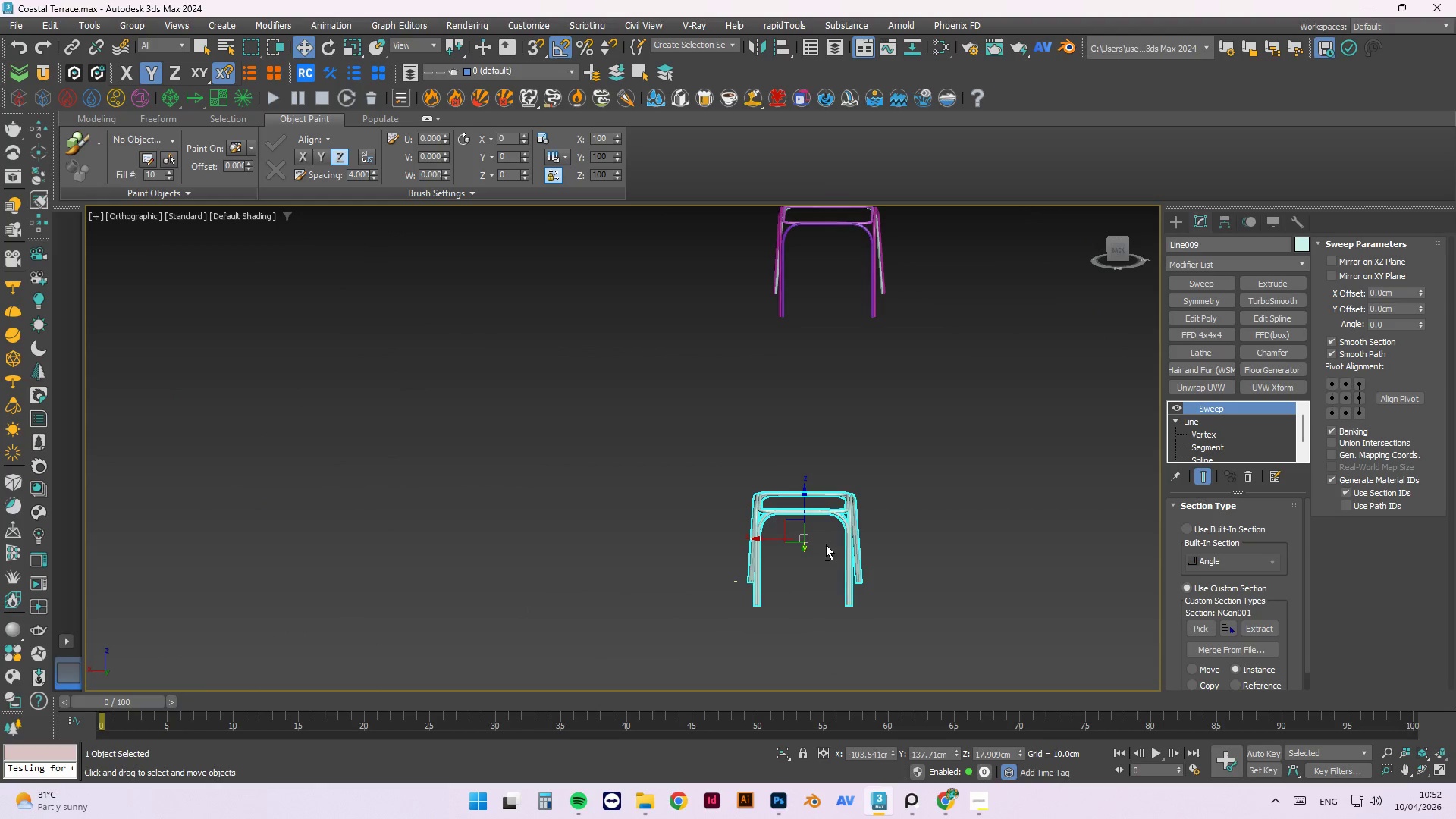 
key(Alt+AltLeft)
 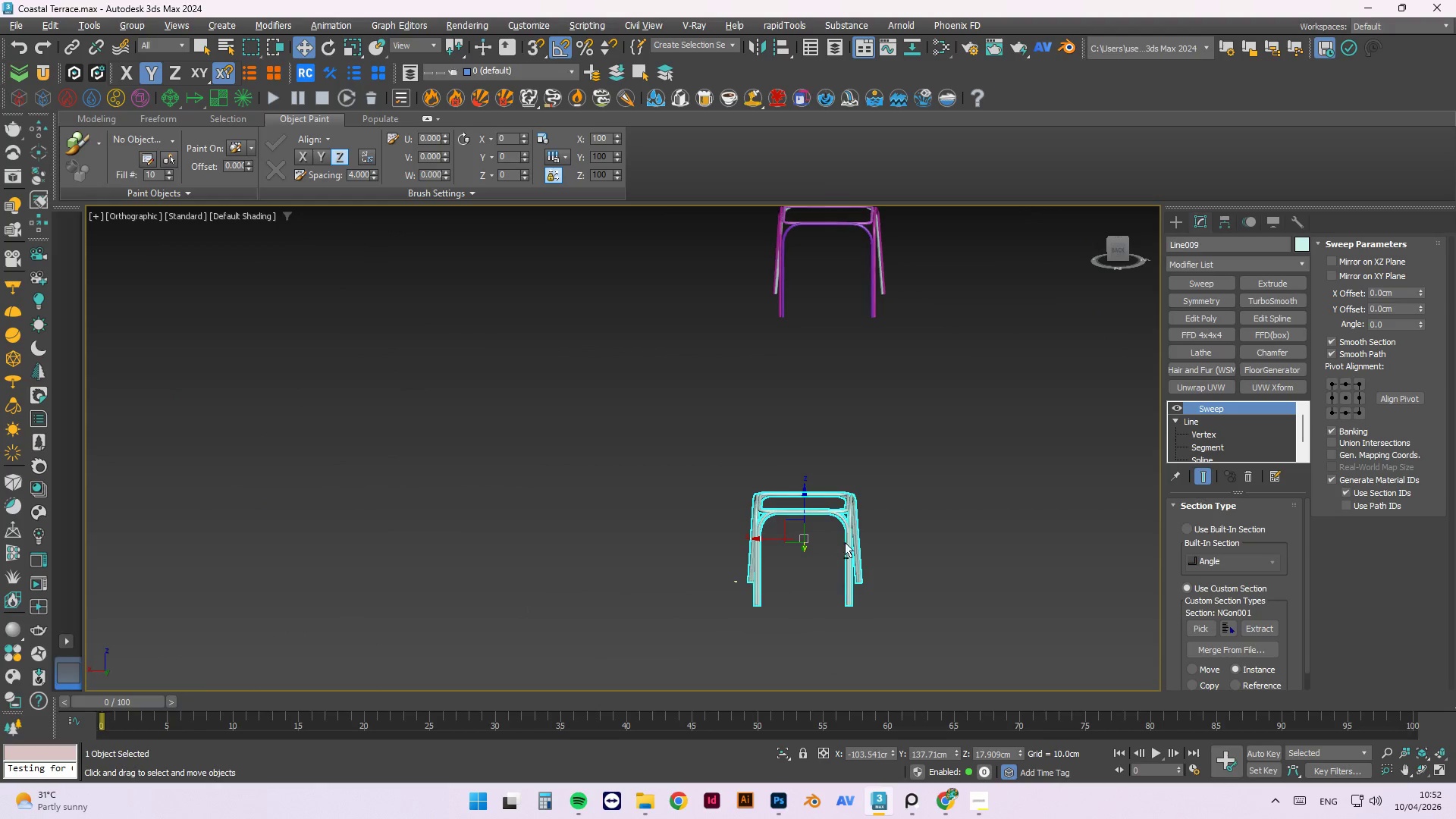 
key(Alt+AltLeft)
 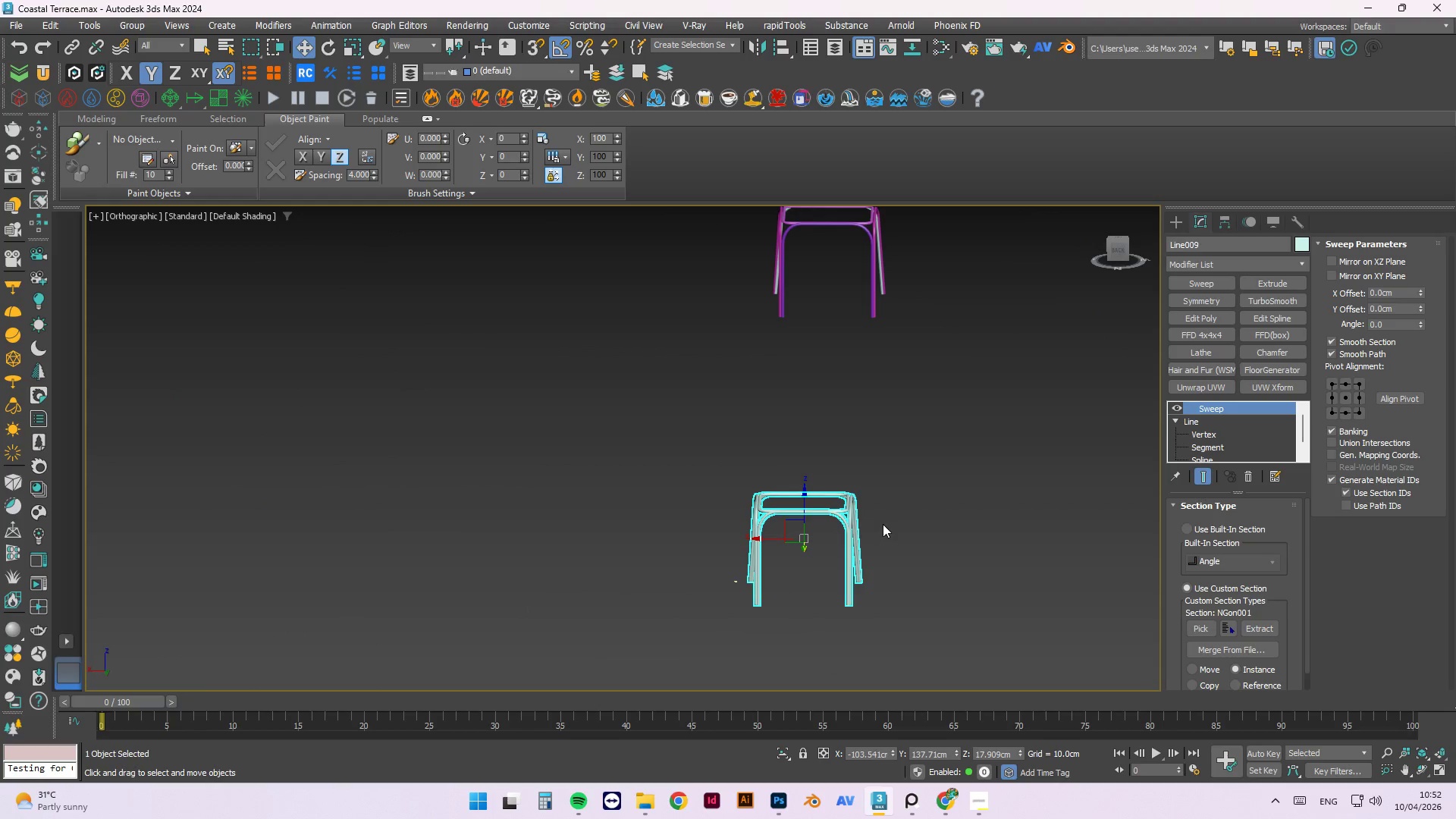 
left_click_drag(start_coordinate=[927, 340], to_coordinate=[742, 446])
 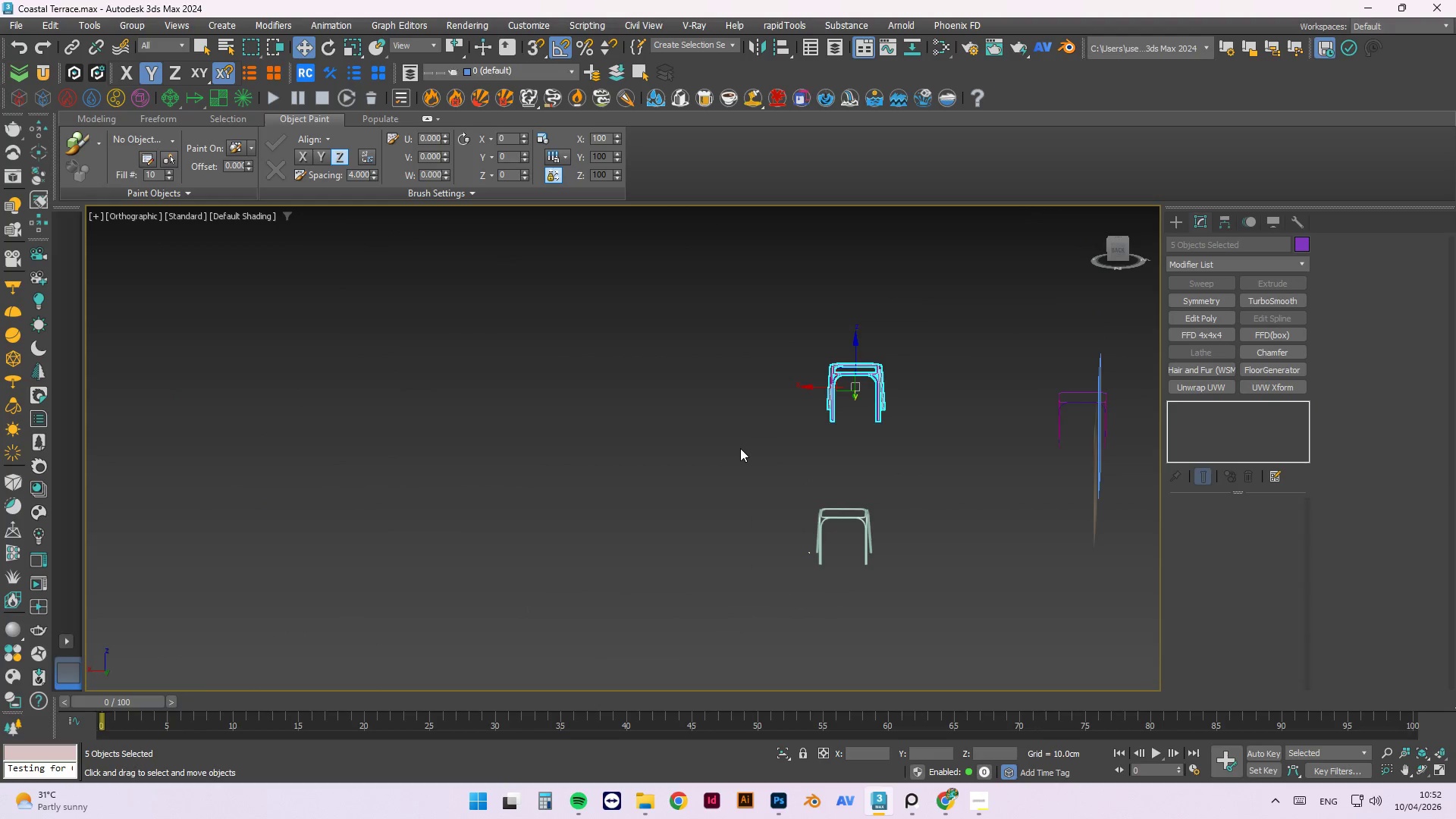 
scroll: coordinate [745, 444], scroll_direction: down, amount: 4.0
 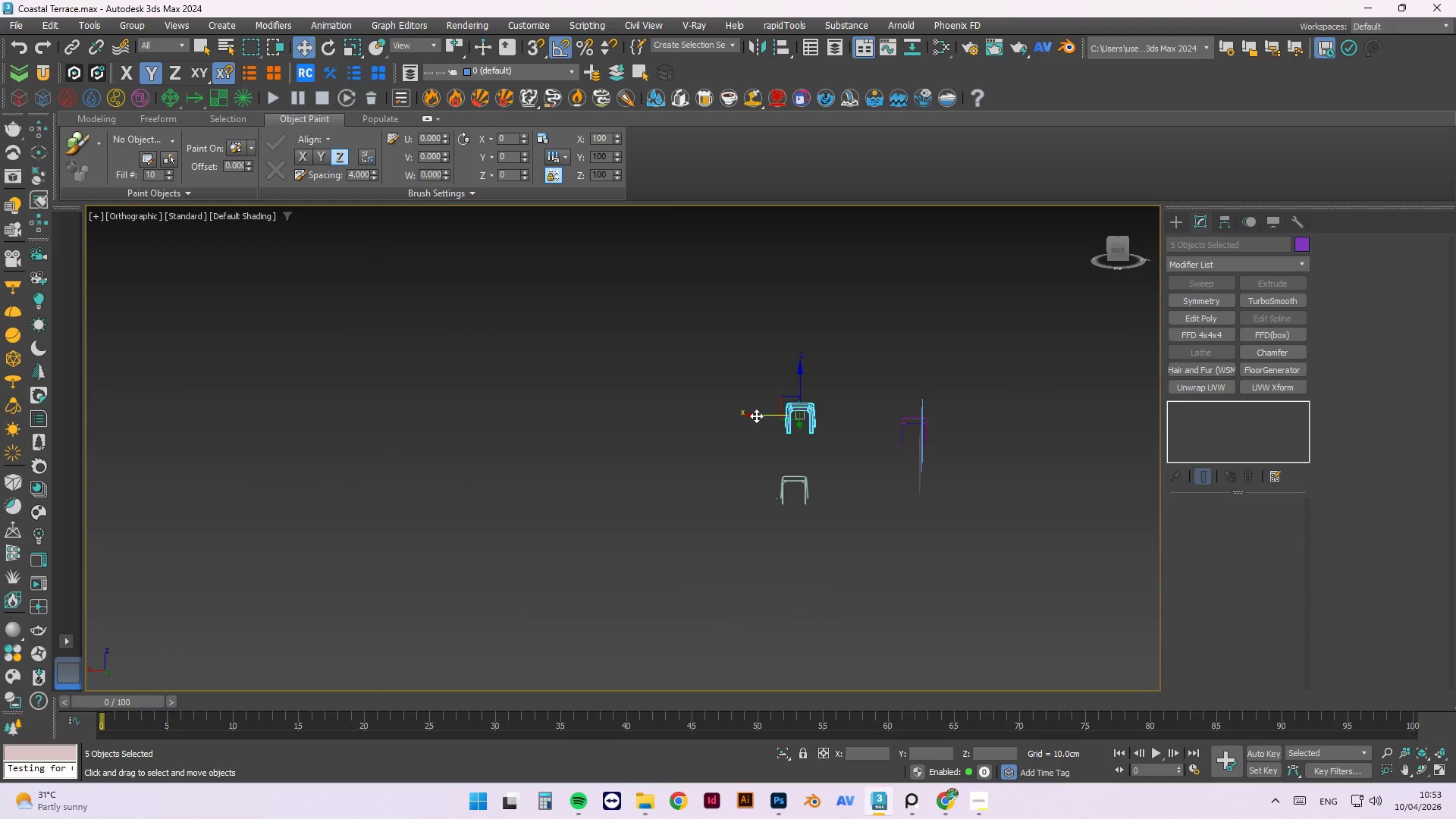 
left_click_drag(start_coordinate=[755, 416], to_coordinate=[869, 424])
 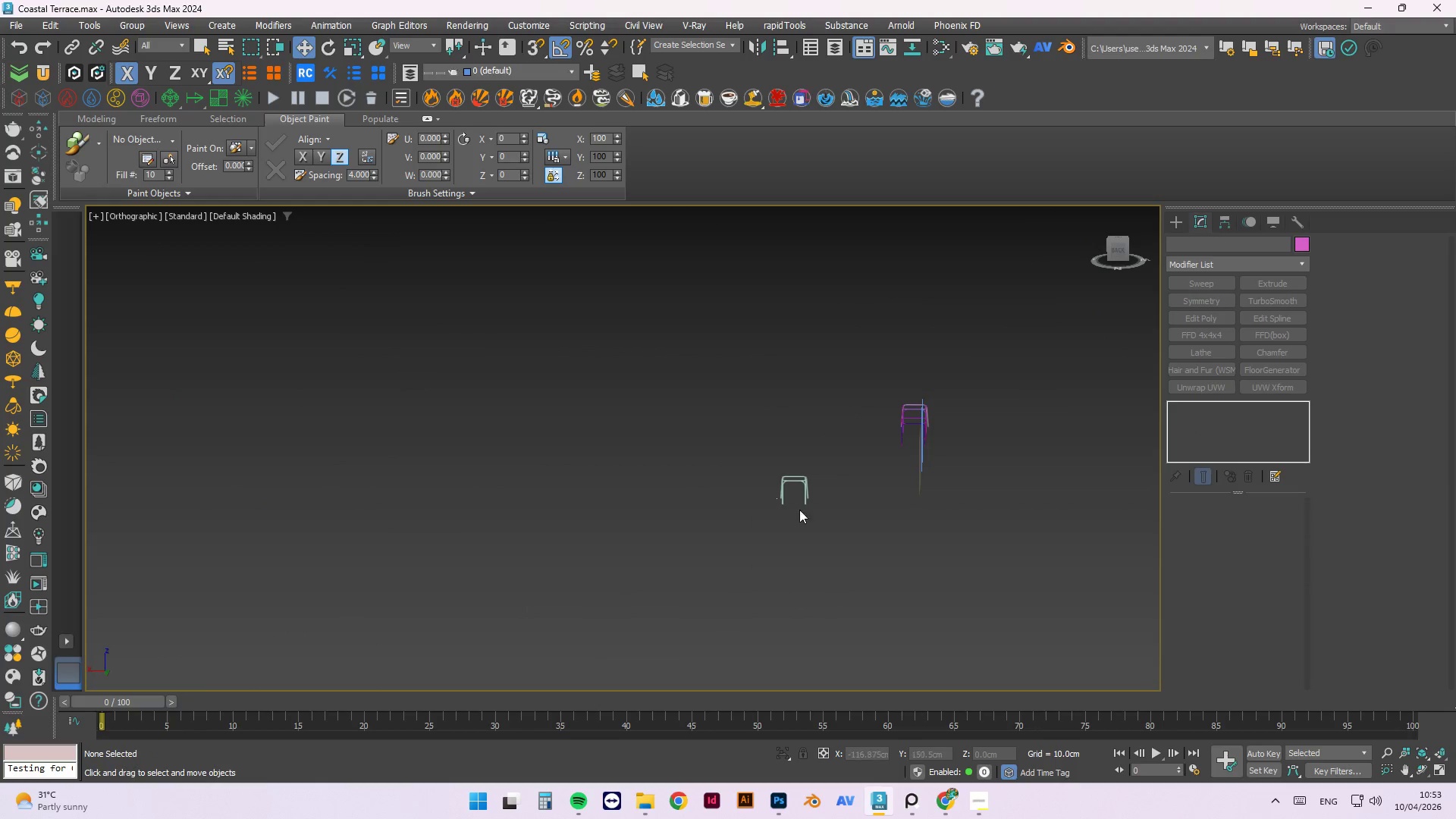 
scroll: coordinate [786, 495], scroll_direction: up, amount: 4.0
 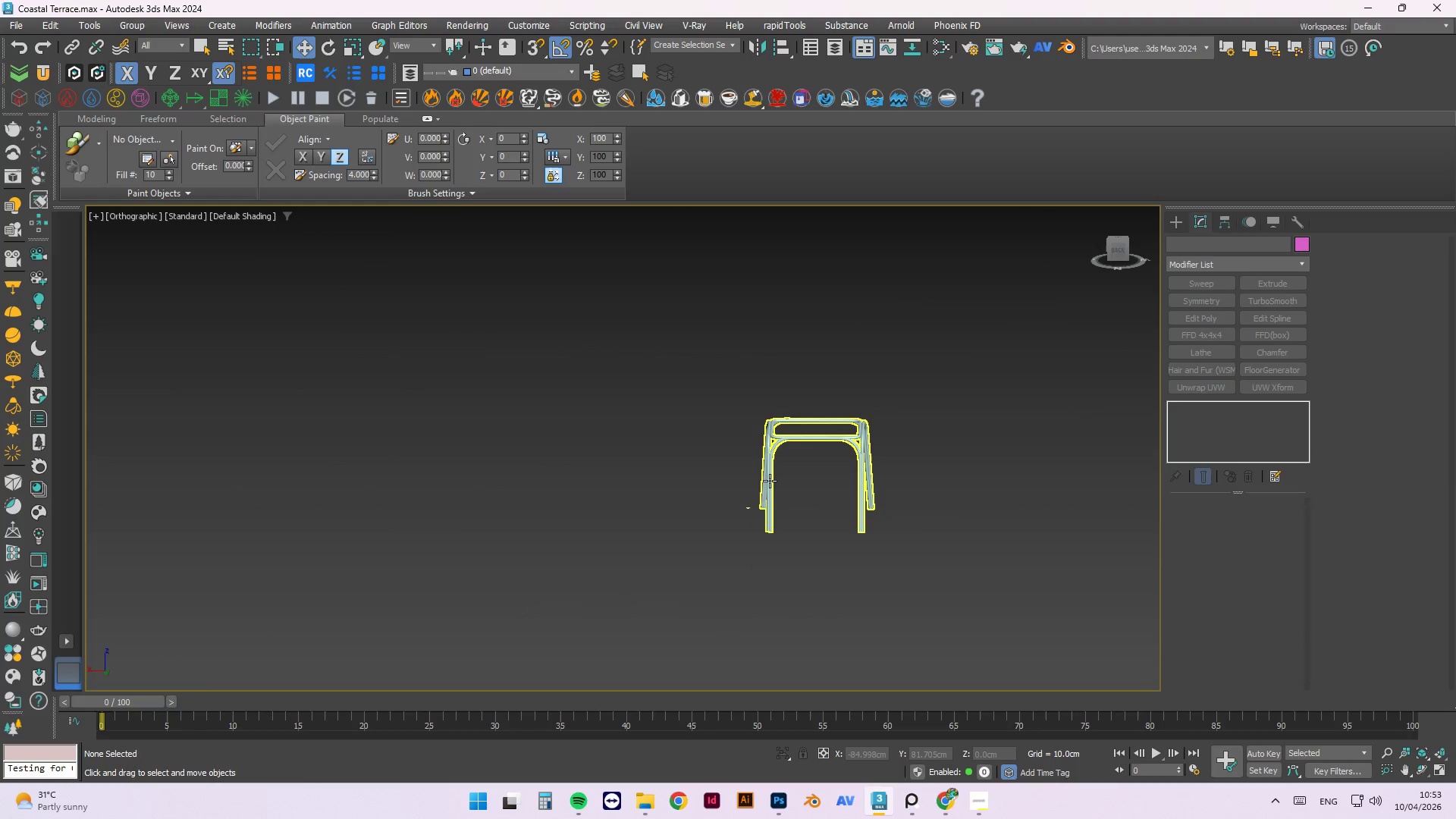 
key(F)
 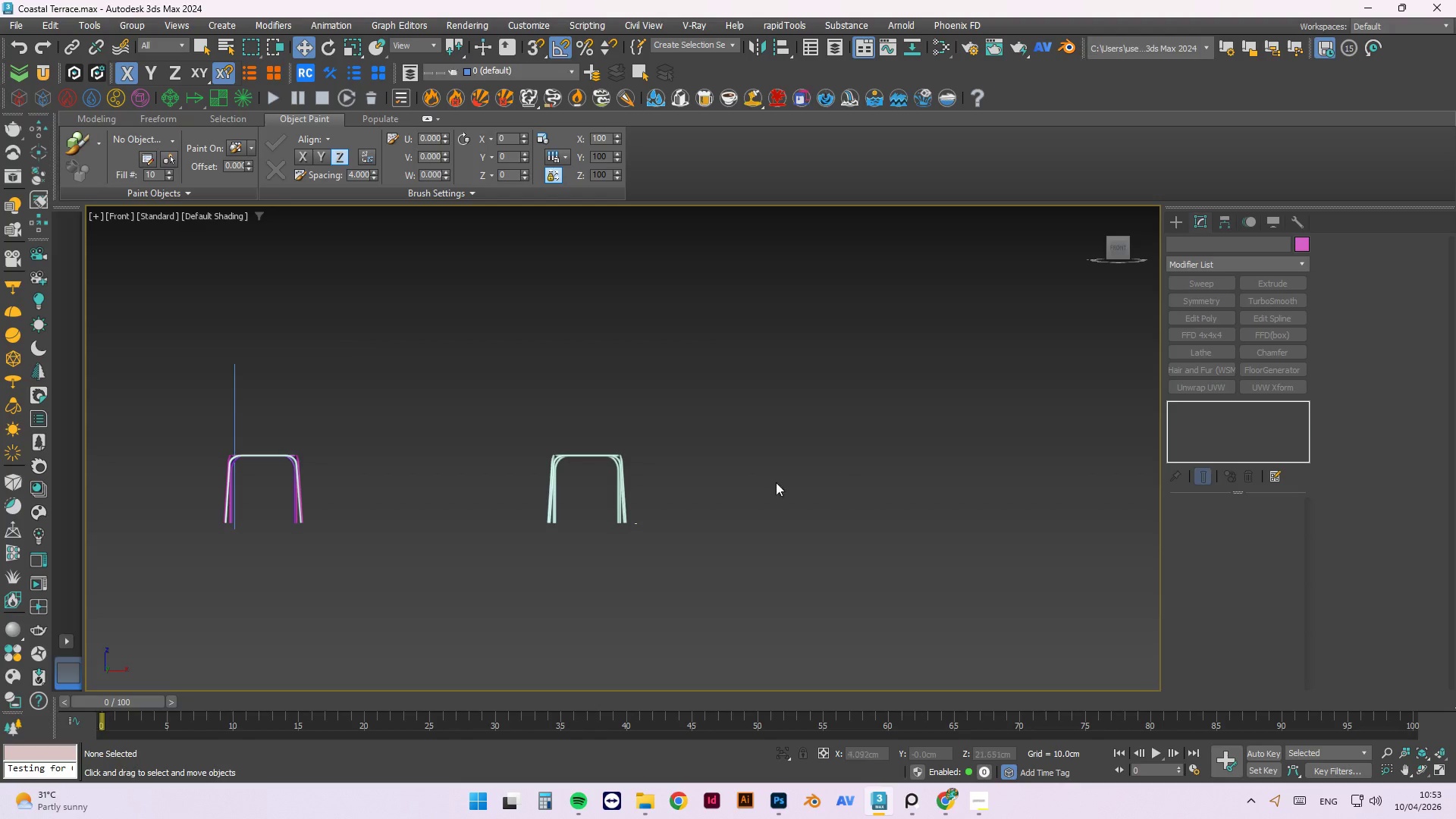 
scroll: coordinate [587, 587], scroll_direction: up, amount: 5.0
 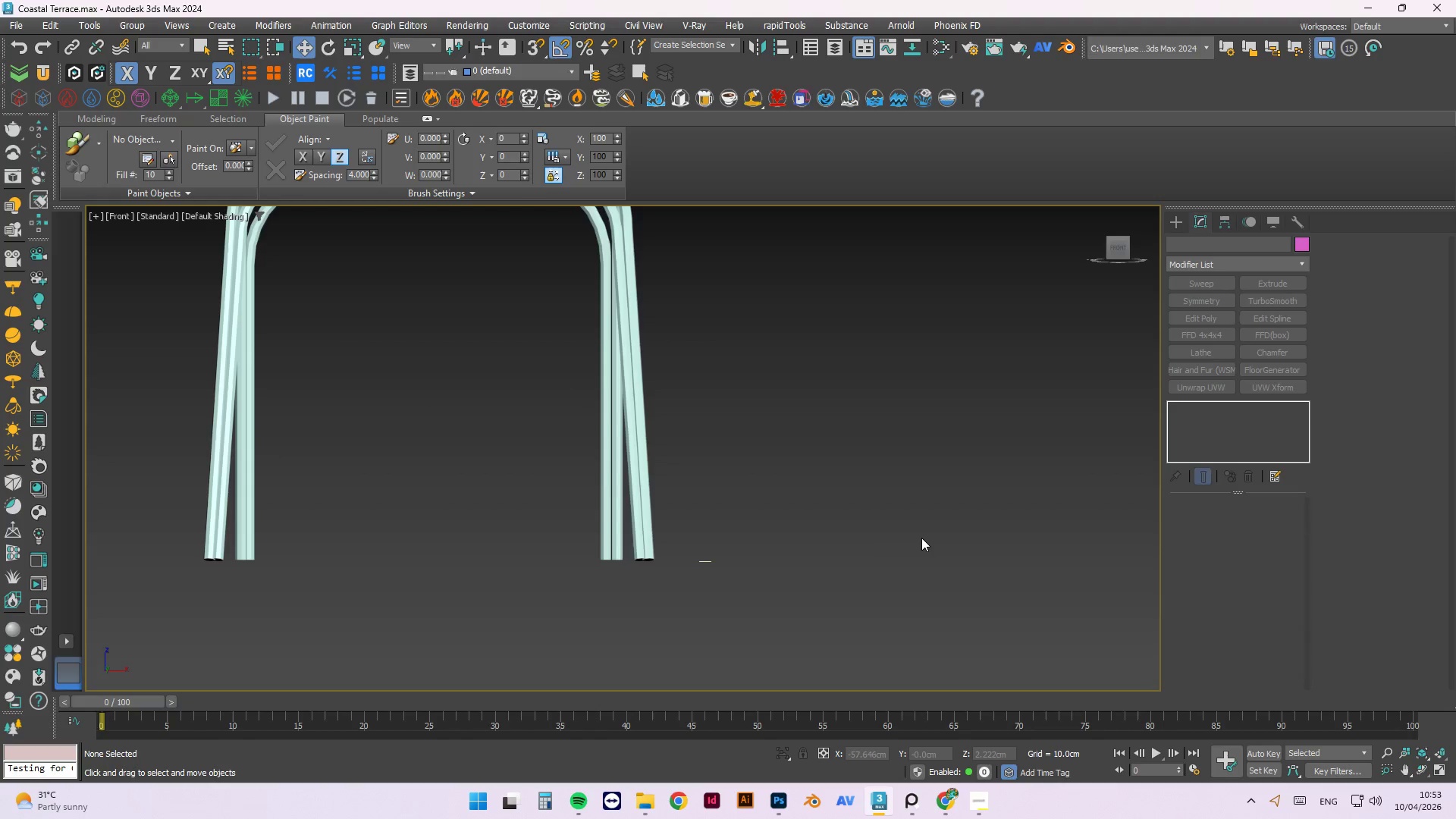 
scroll: coordinate [921, 538], scroll_direction: down, amount: 1.0
 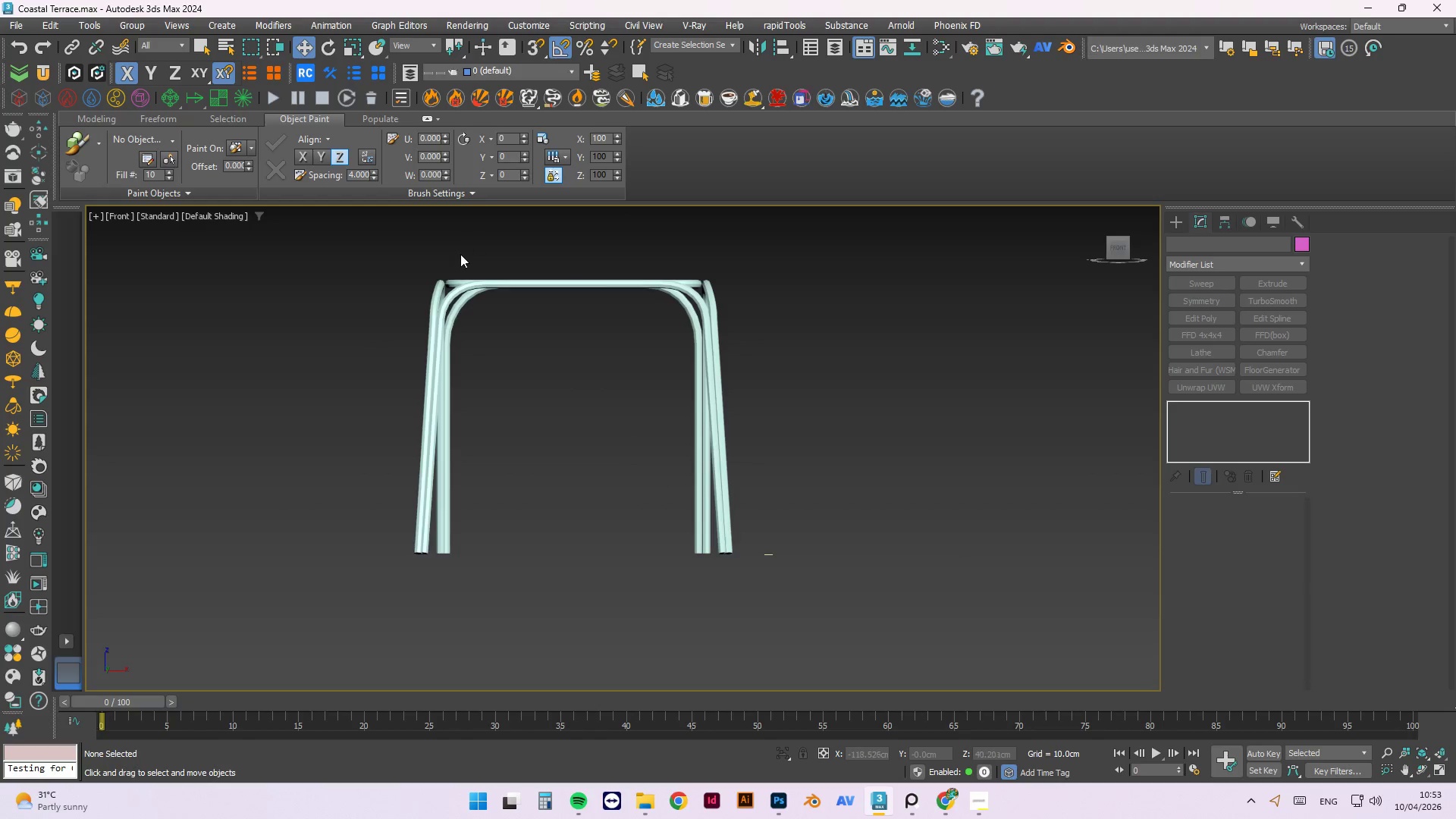 
scroll: coordinate [464, 312], scroll_direction: up, amount: 2.0
 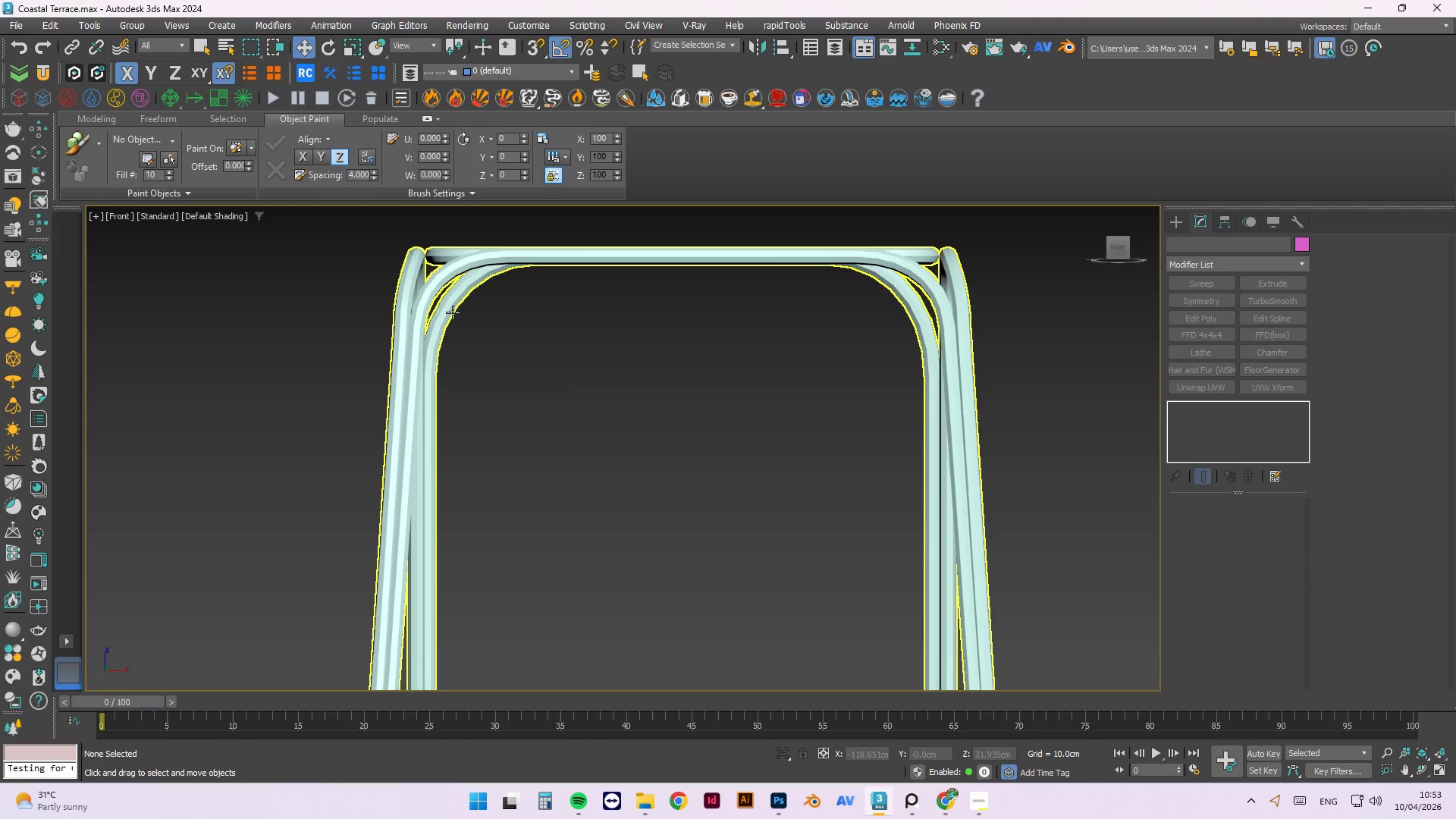 
left_click([449, 306])
 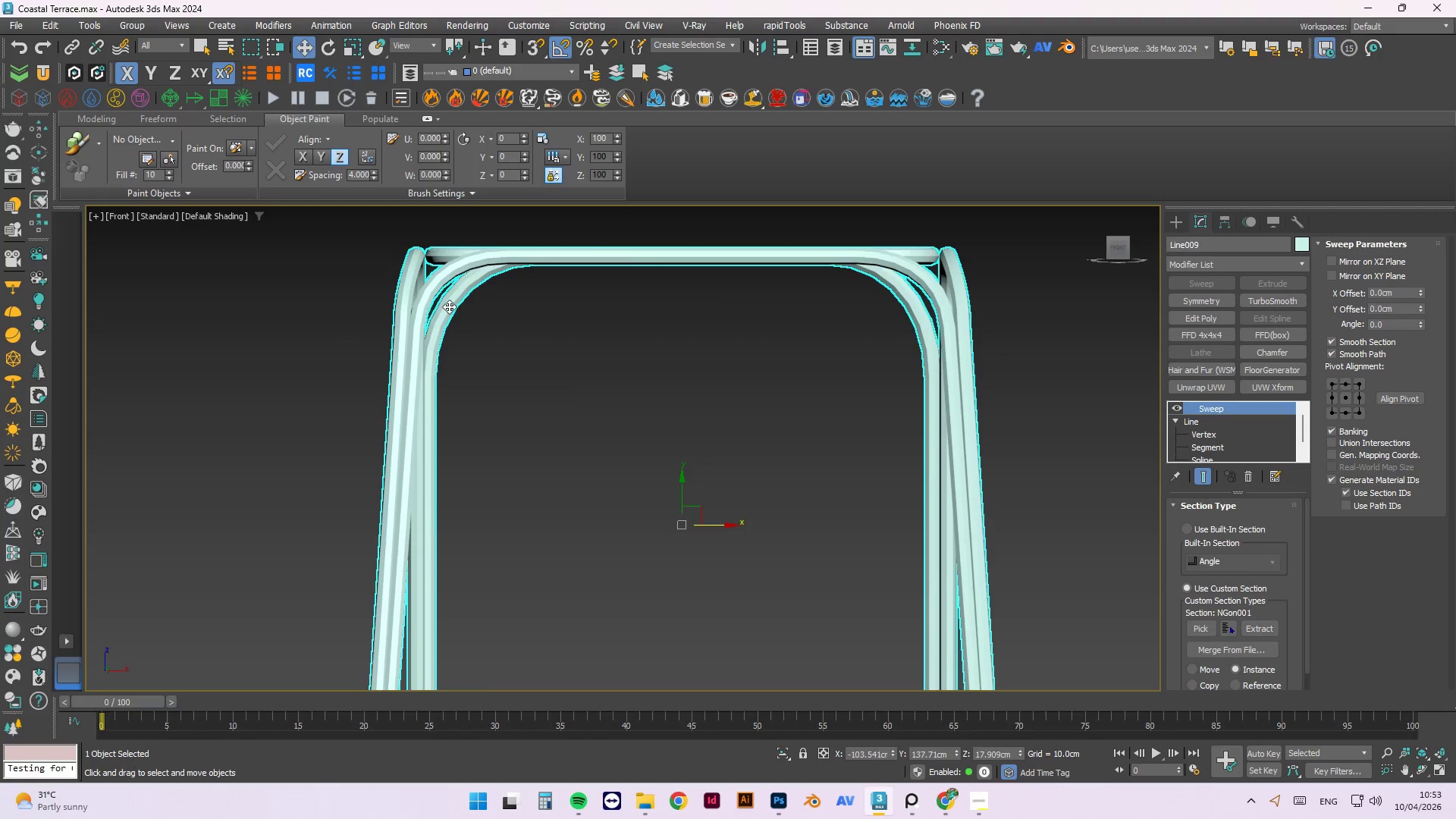 
scroll: coordinate [498, 263], scroll_direction: down, amount: 2.0
 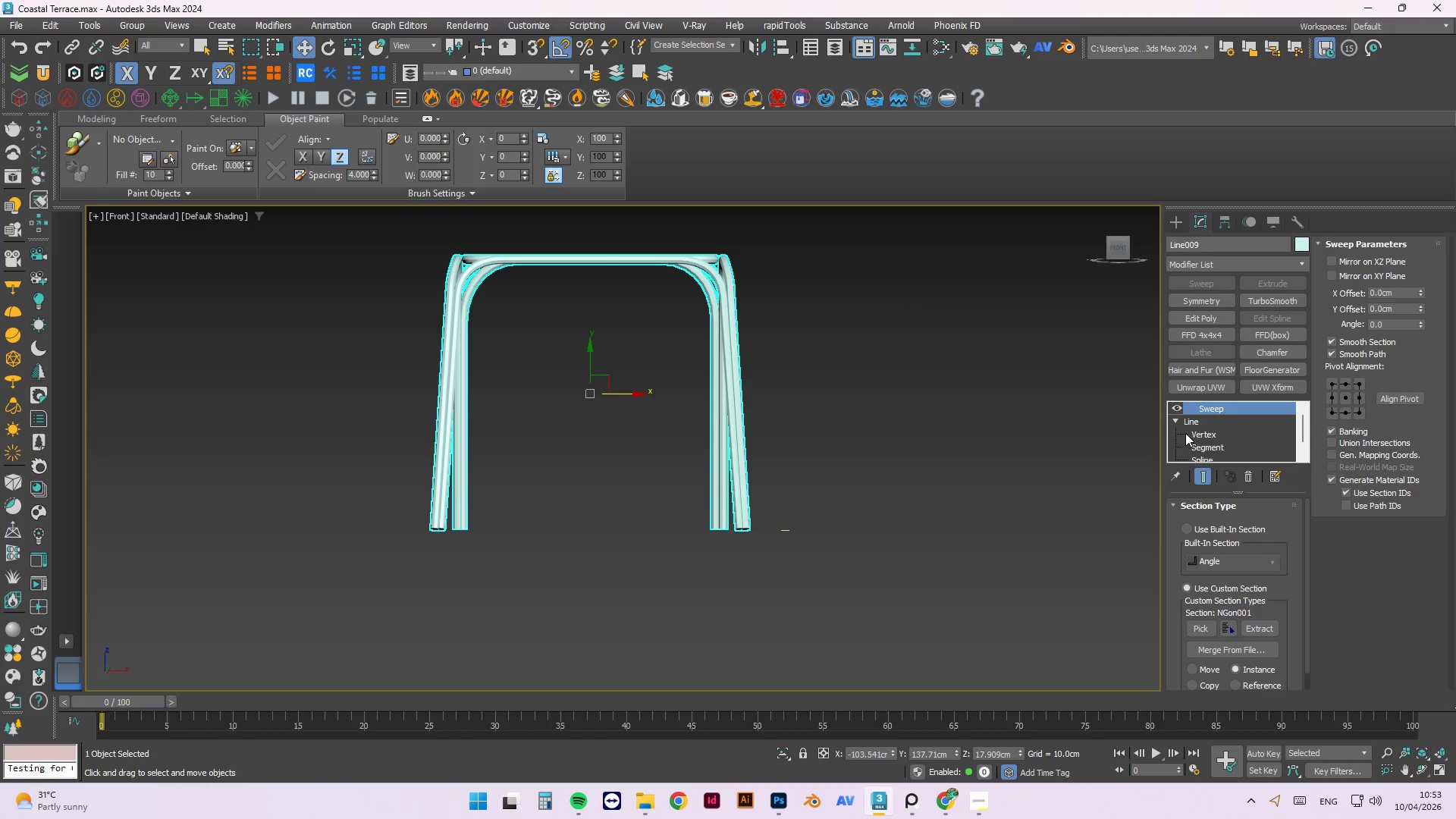 
left_click([1205, 433])
 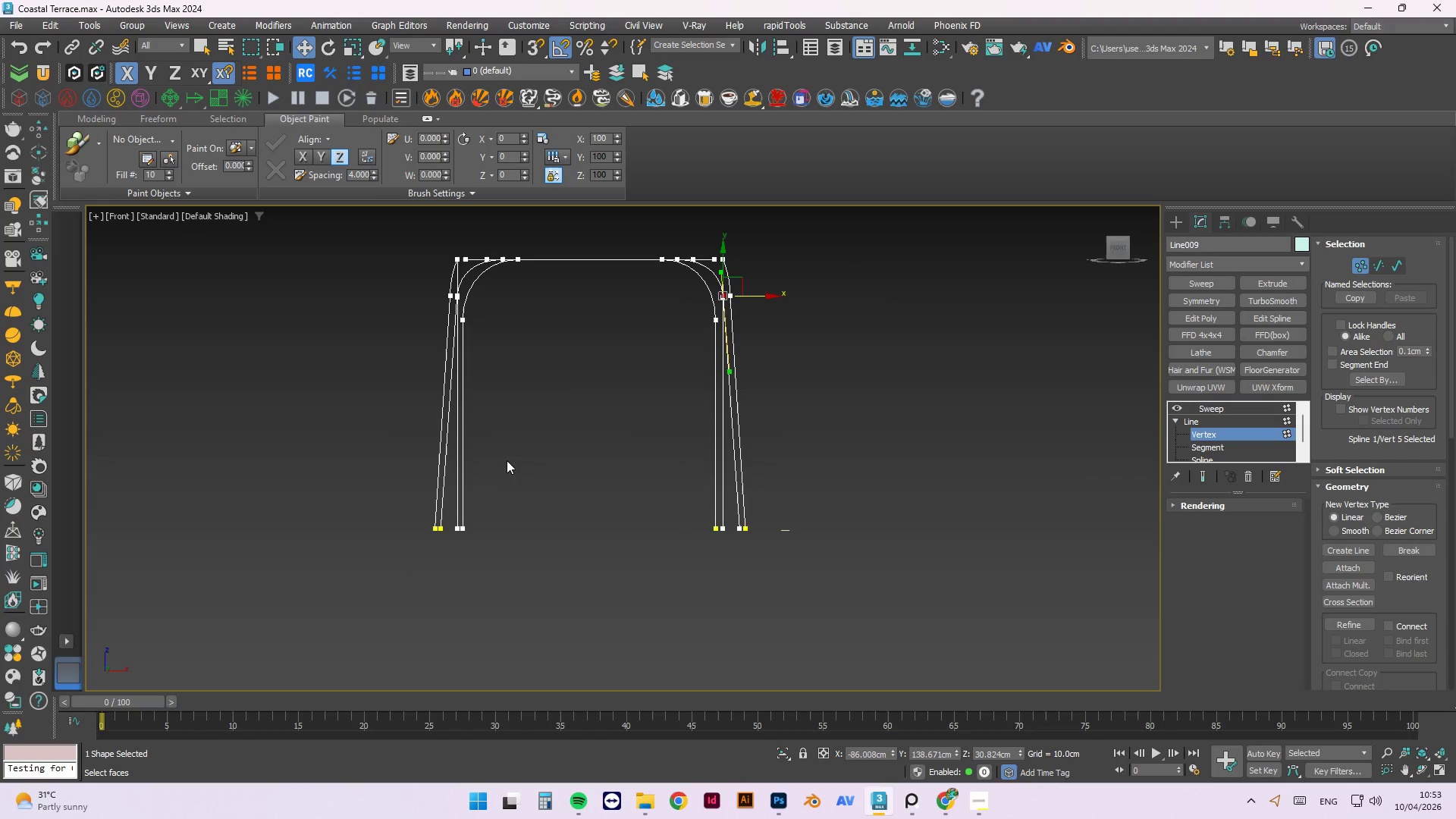 
left_click([464, 529])
 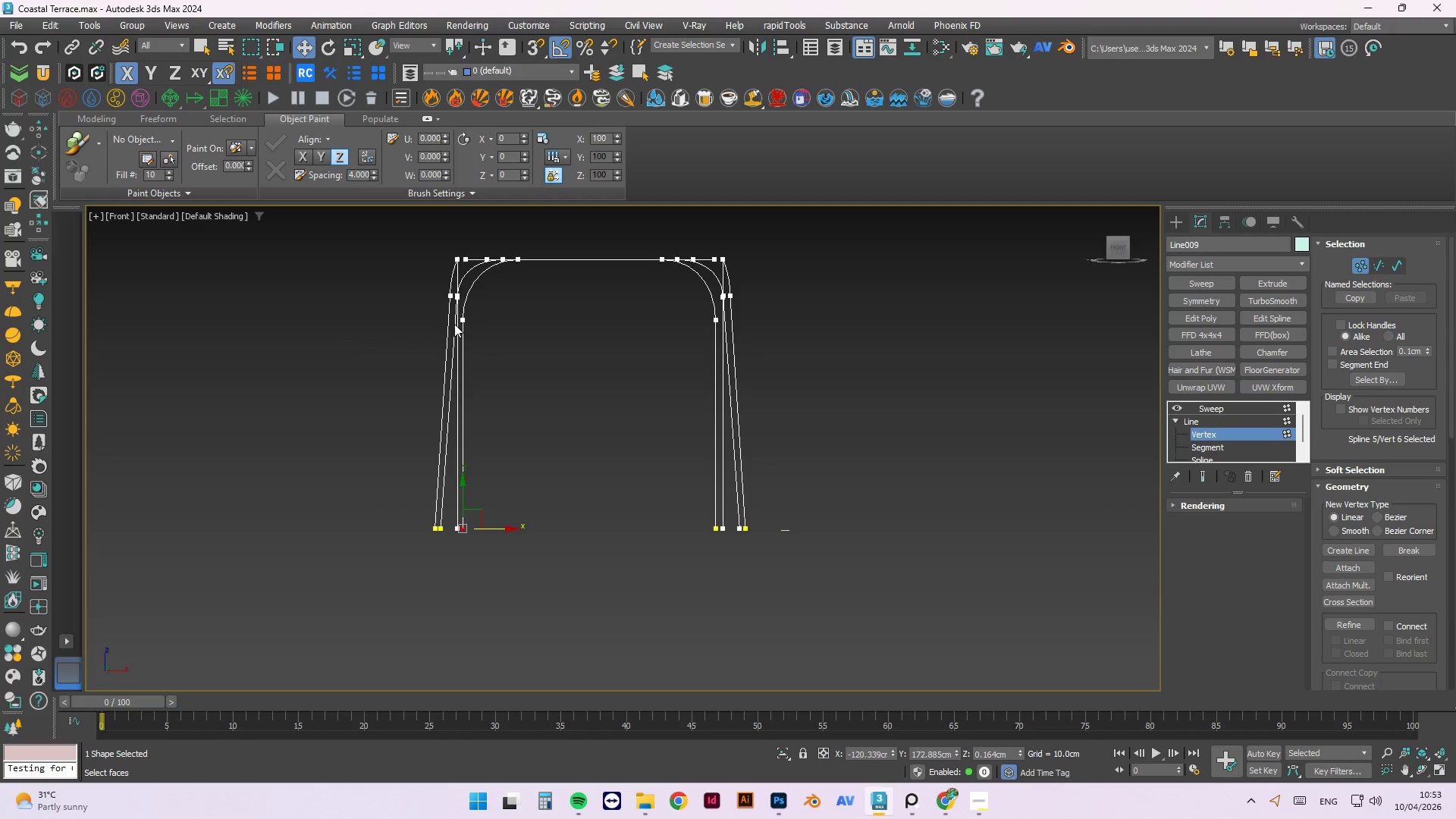 
hold_key(key=ControlLeft, duration=1.53)
 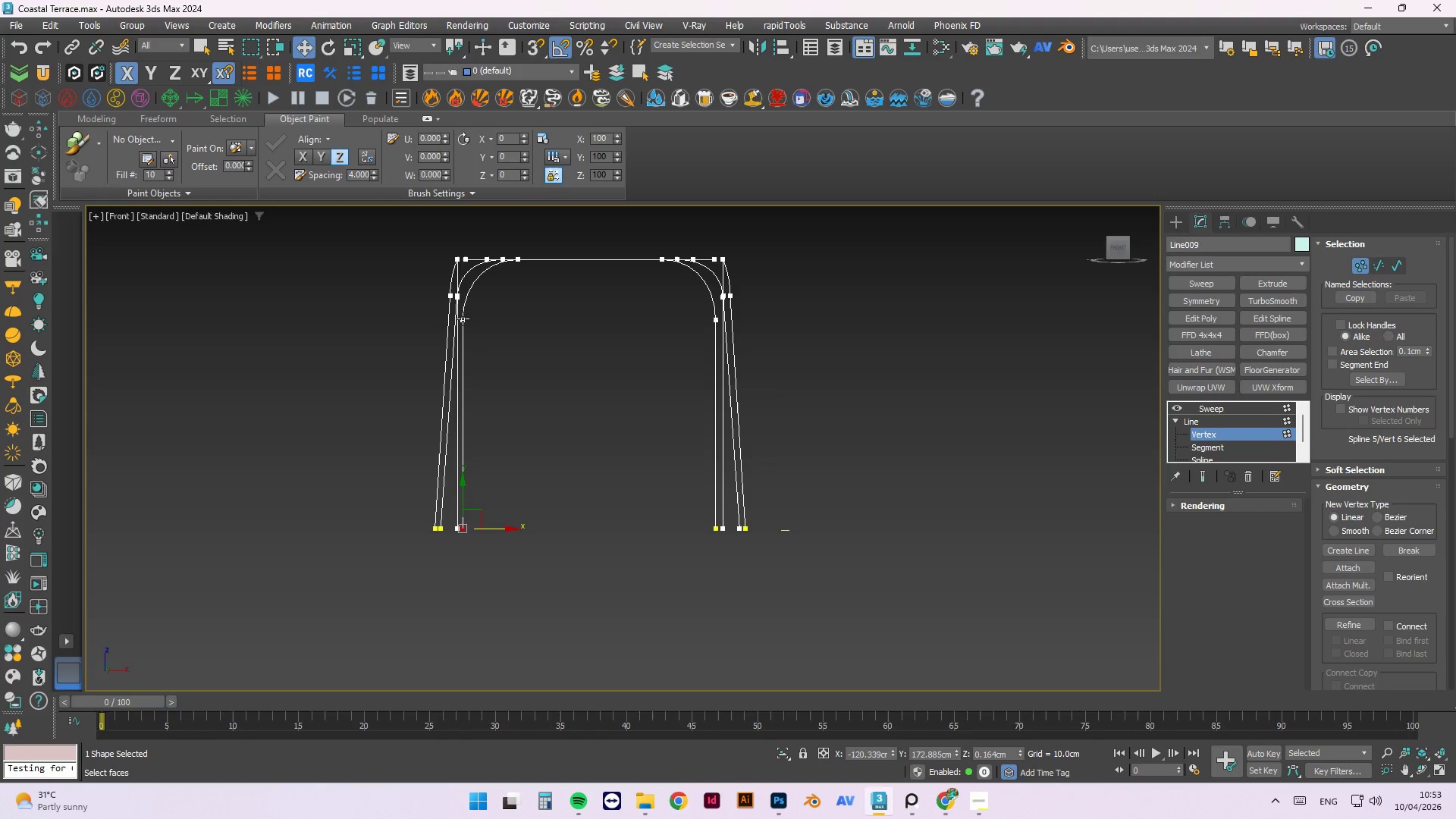 
hold_key(key=ControlLeft, duration=1.09)
left_click([463, 318])
 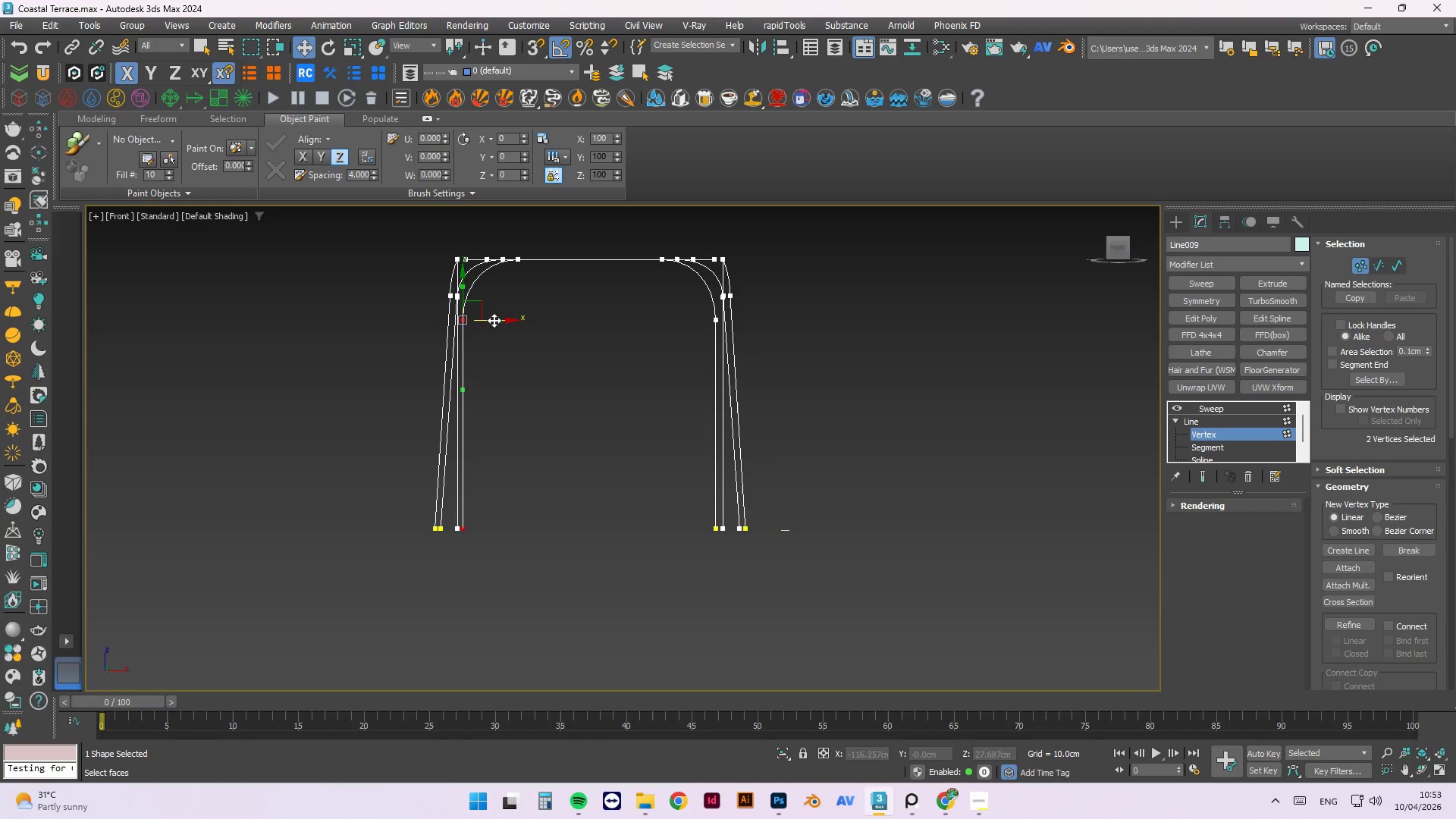 
left_click_drag(start_coordinate=[494, 322], to_coordinate=[494, 328])
 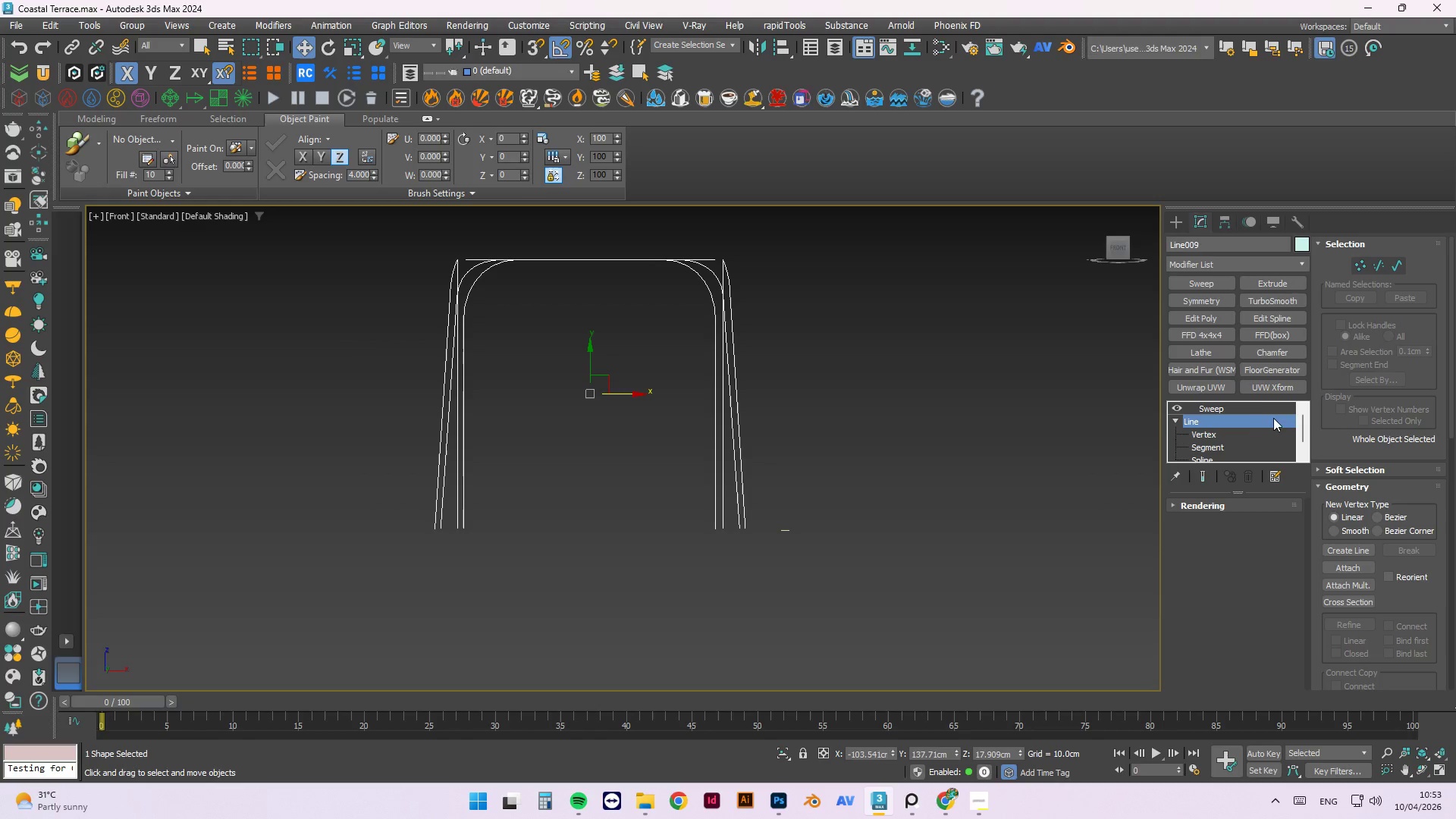 
double_click([1252, 407])
 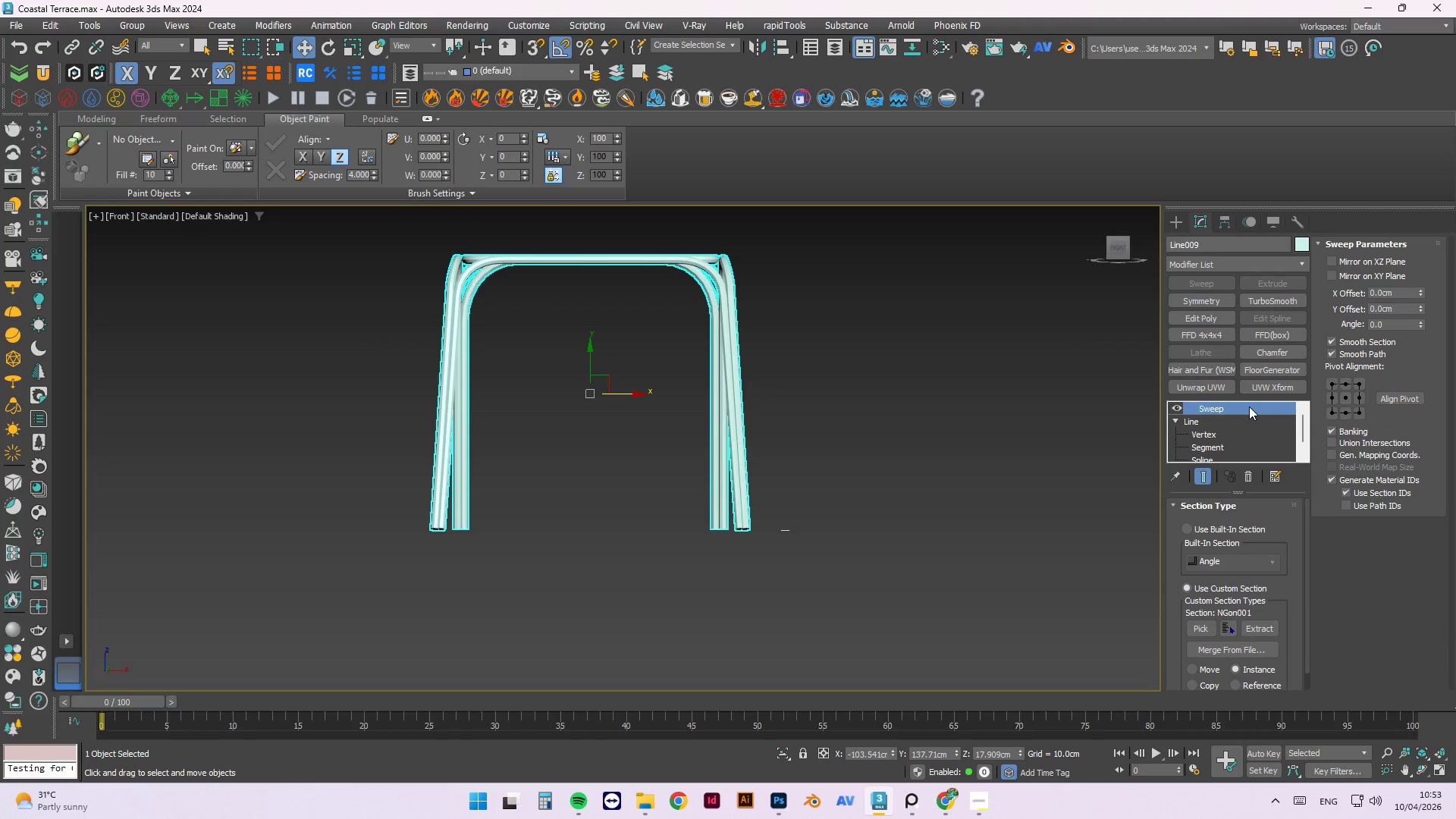 
left_click([1208, 431])
 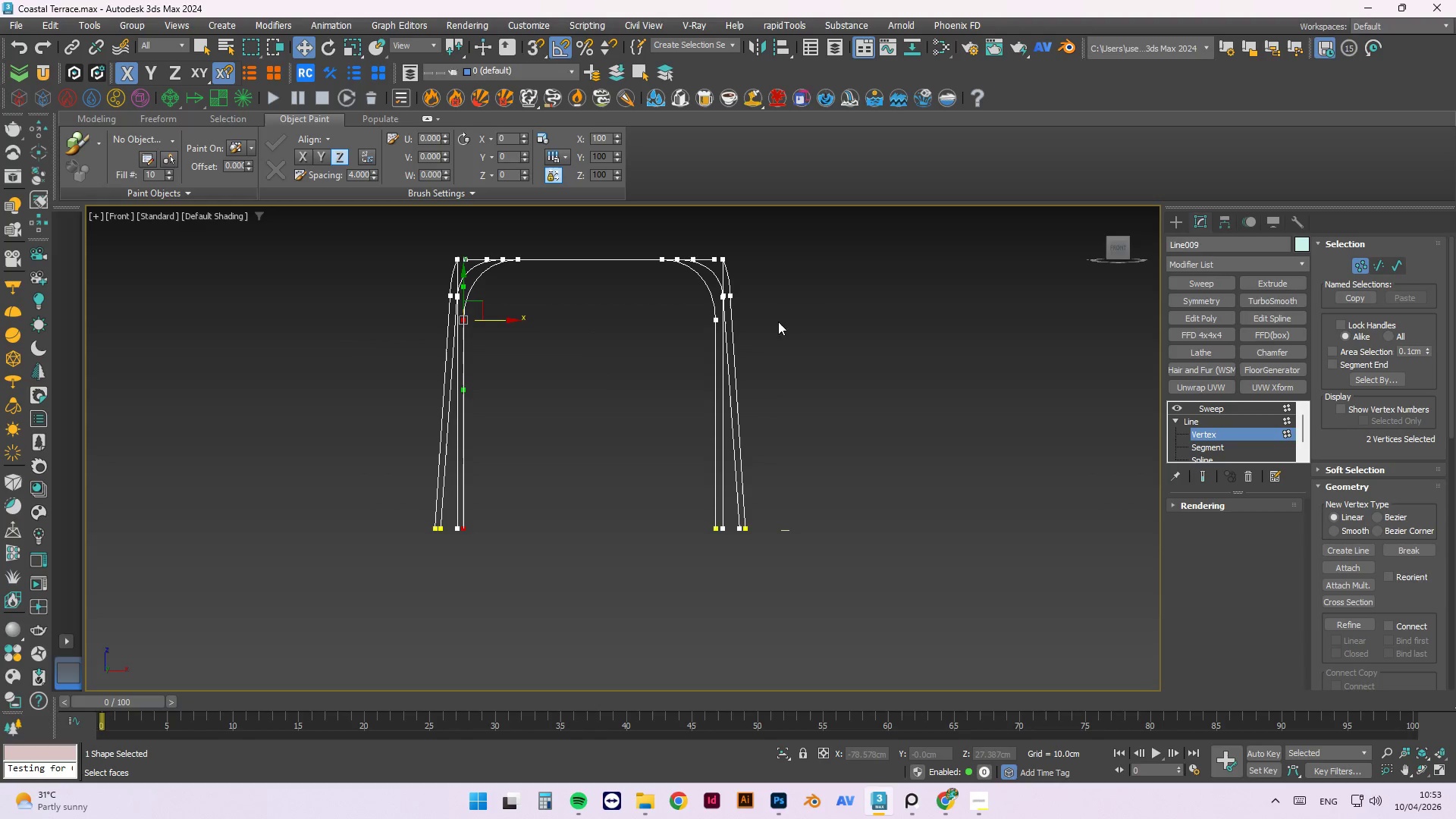 
left_click_drag(start_coordinate=[776, 312], to_coordinate=[680, 552])
 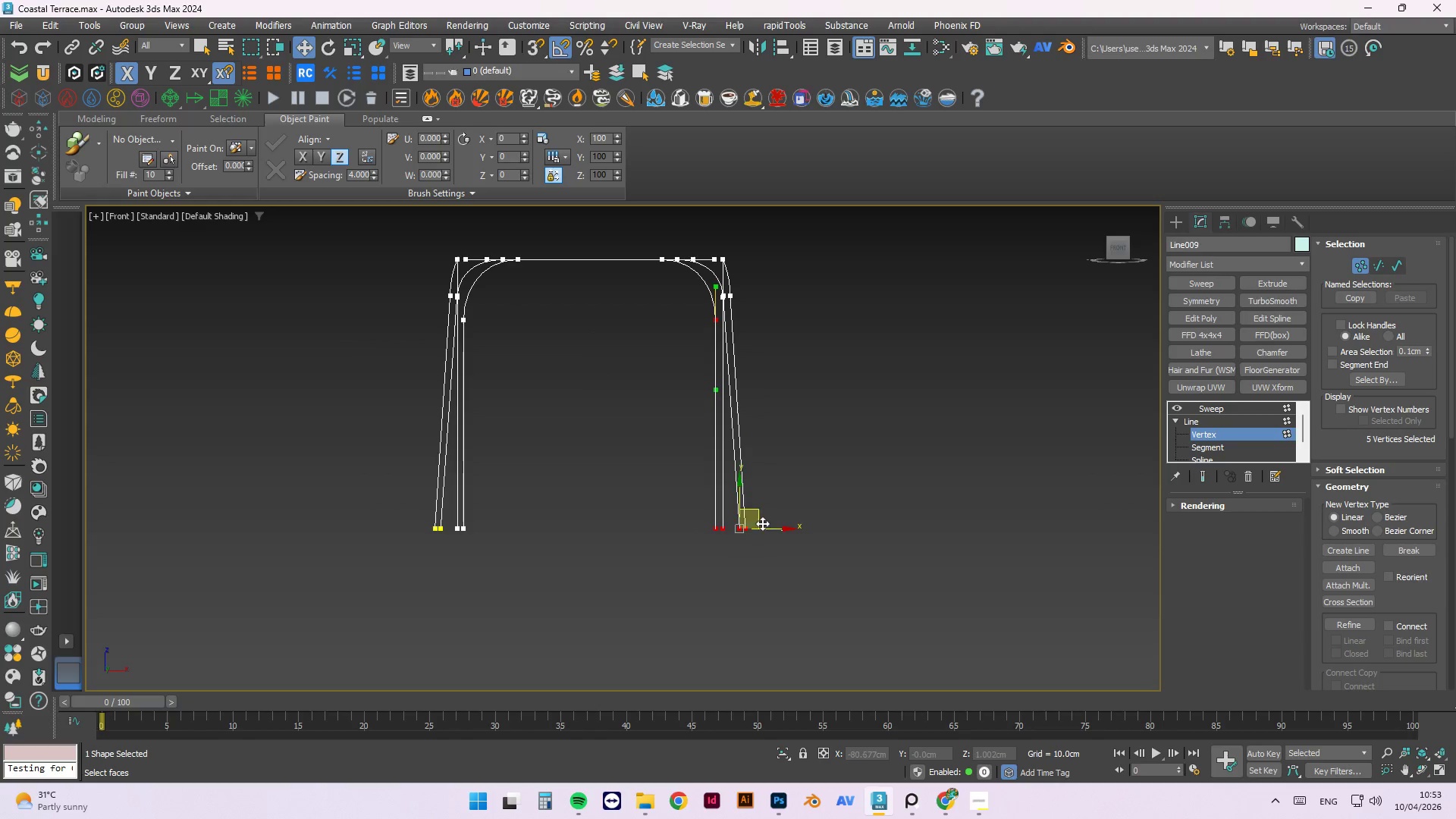 
left_click([803, 480])
 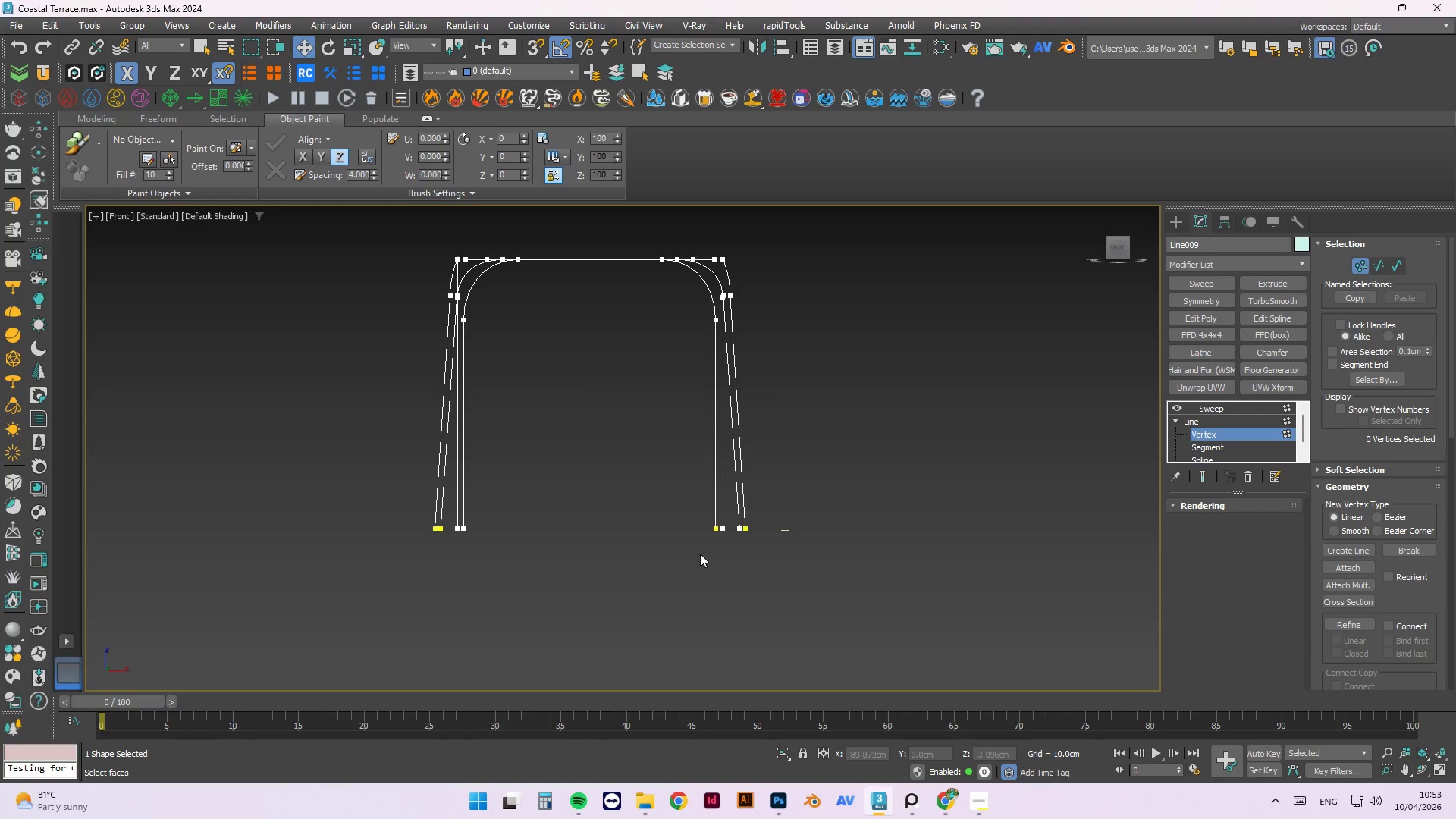 
left_click_drag(start_coordinate=[679, 563], to_coordinate=[718, 315])
 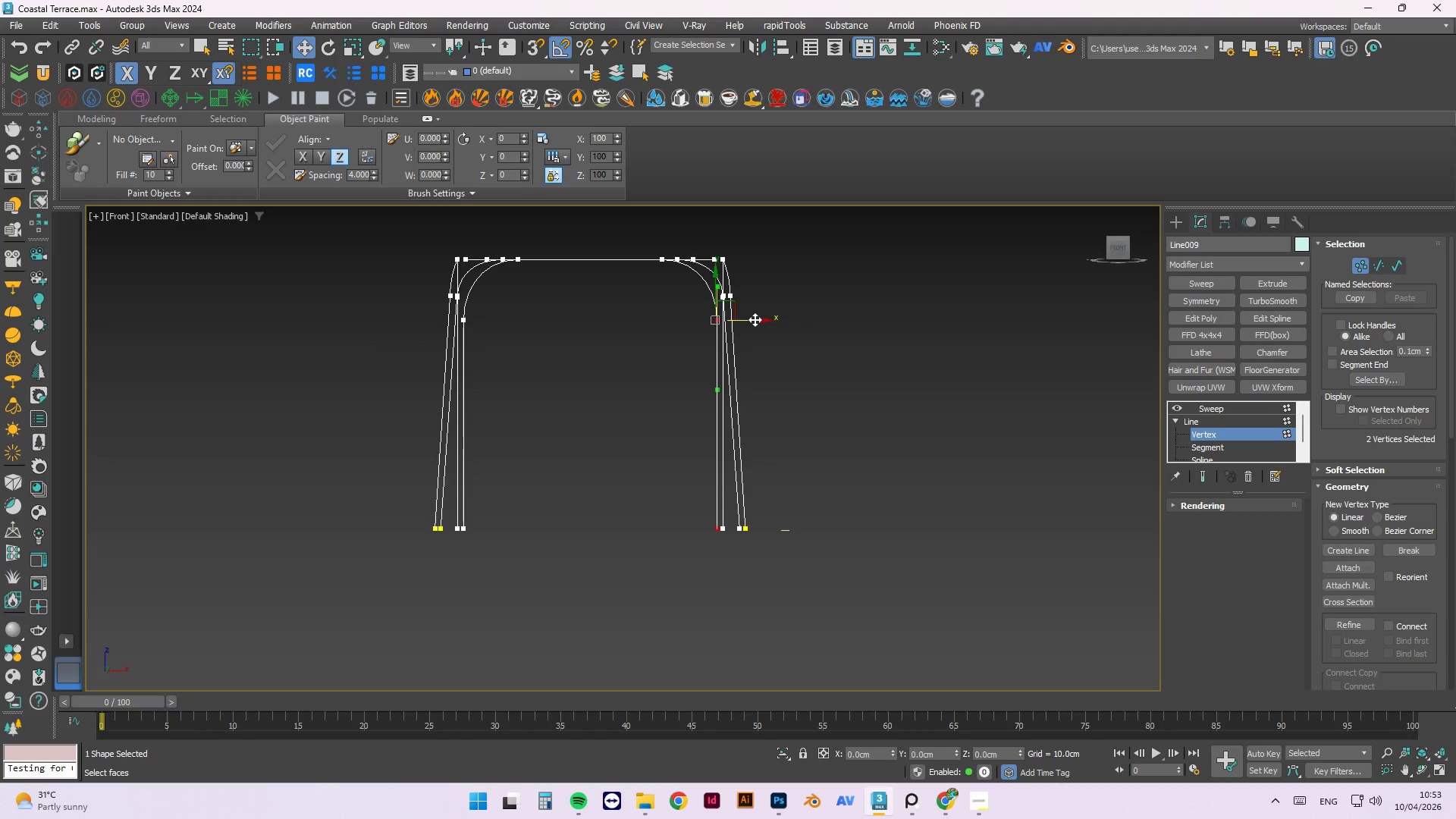 
left_click([1286, 417])
 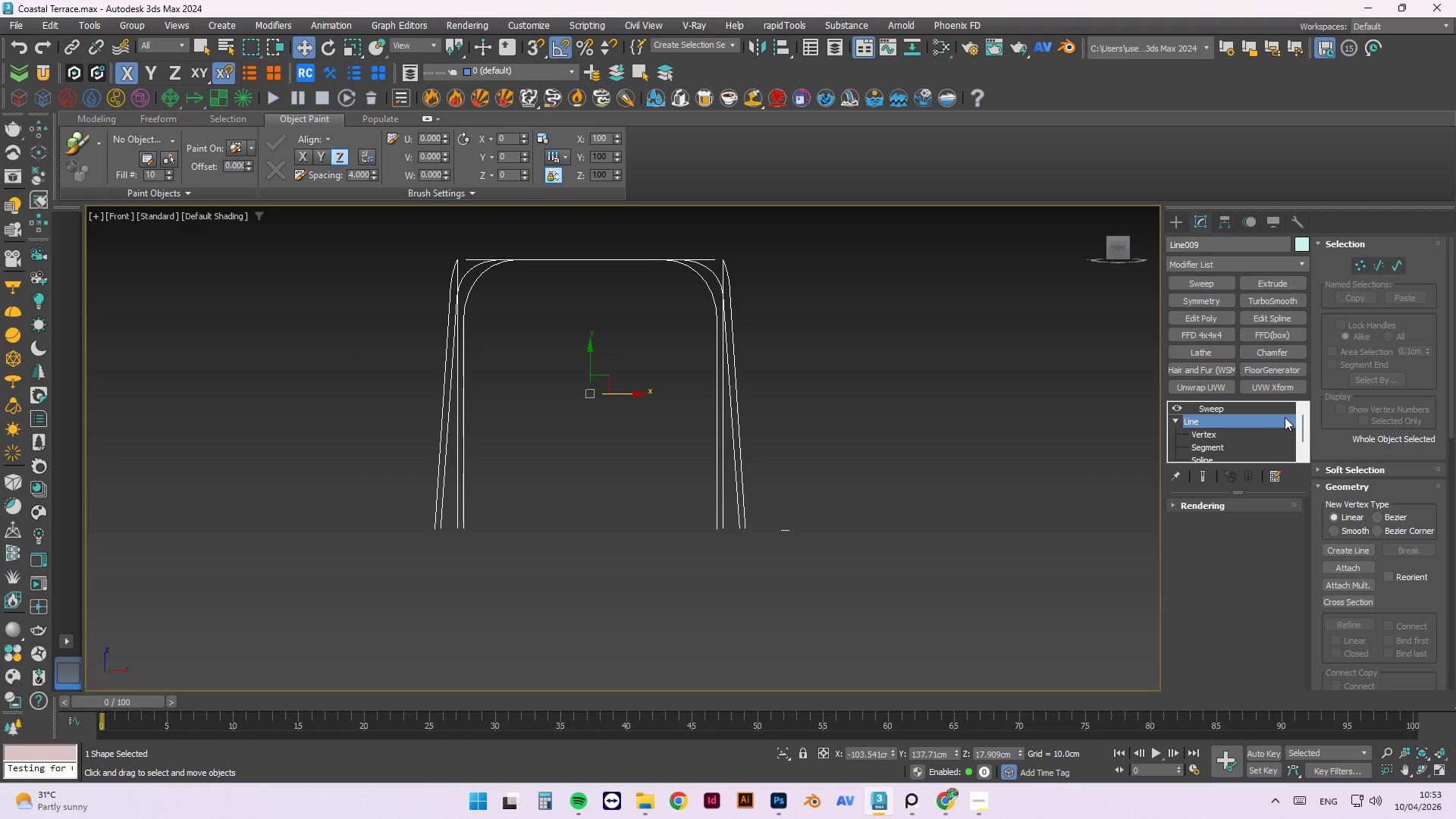 
left_click([1229, 410])
 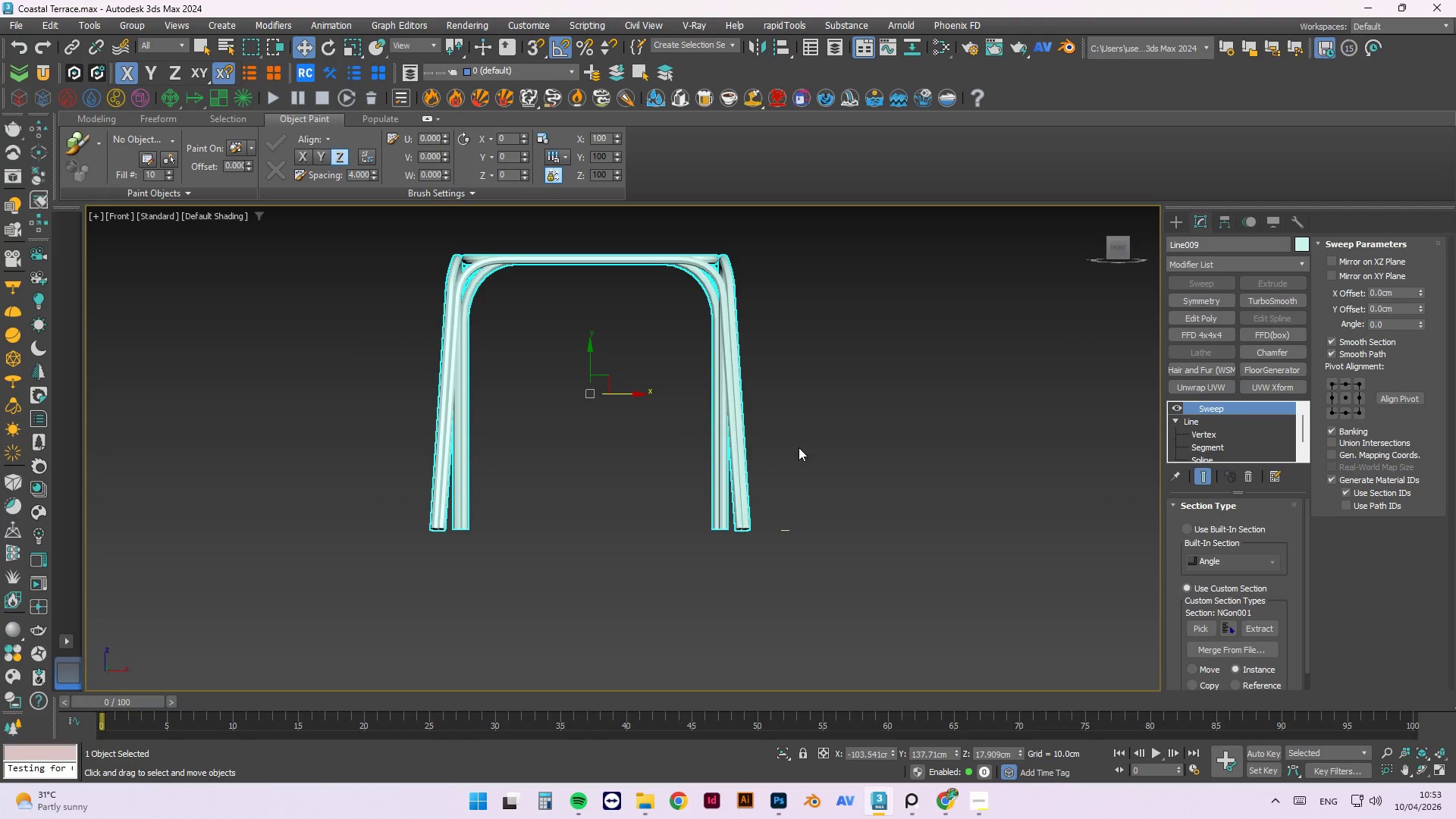 
scroll: coordinate [796, 265], scroll_direction: up, amount: 4.0
 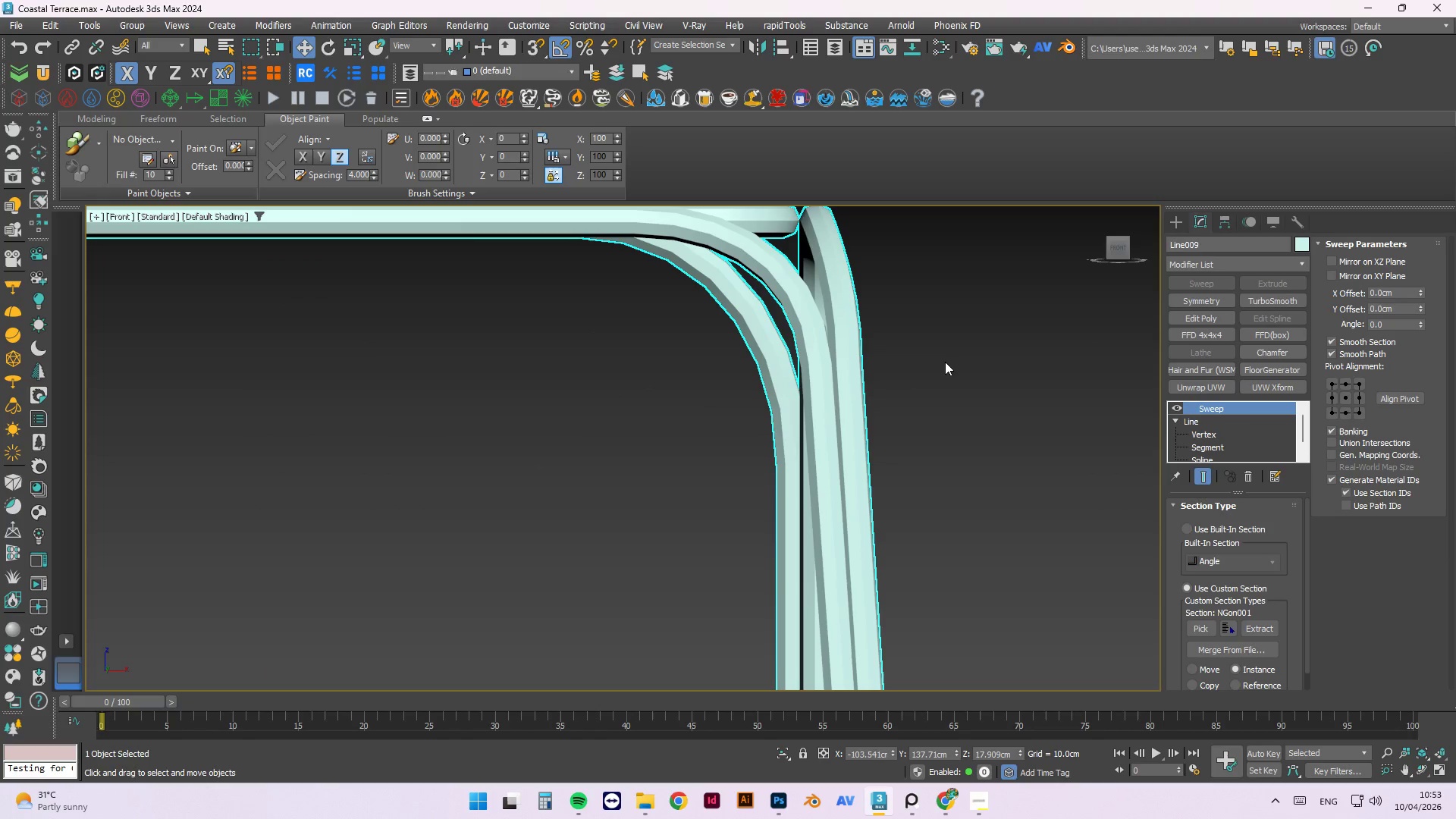 
scroll: coordinate [886, 378], scroll_direction: down, amount: 4.0
 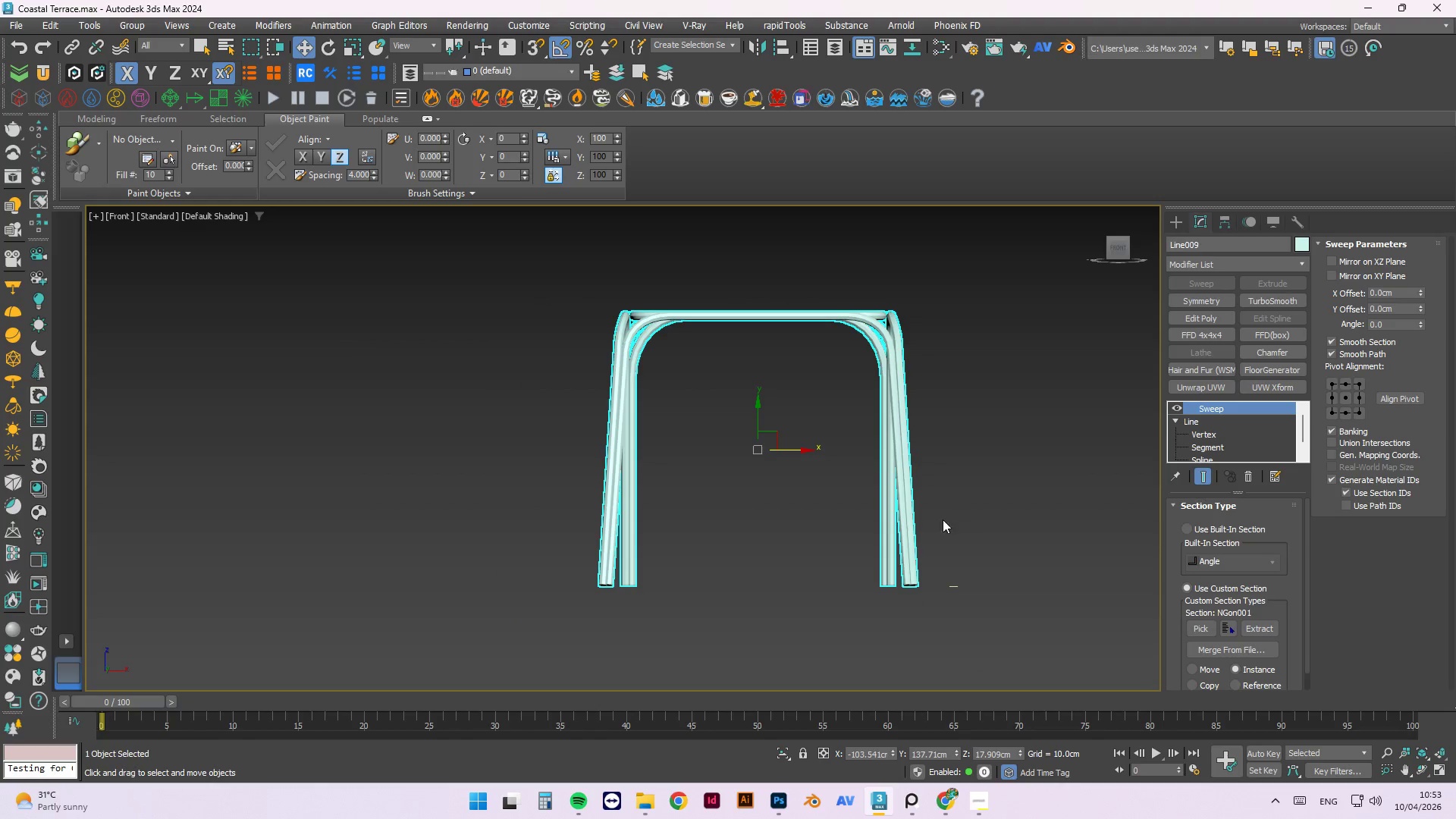 
scroll: coordinate [898, 544], scroll_direction: up, amount: 2.0
 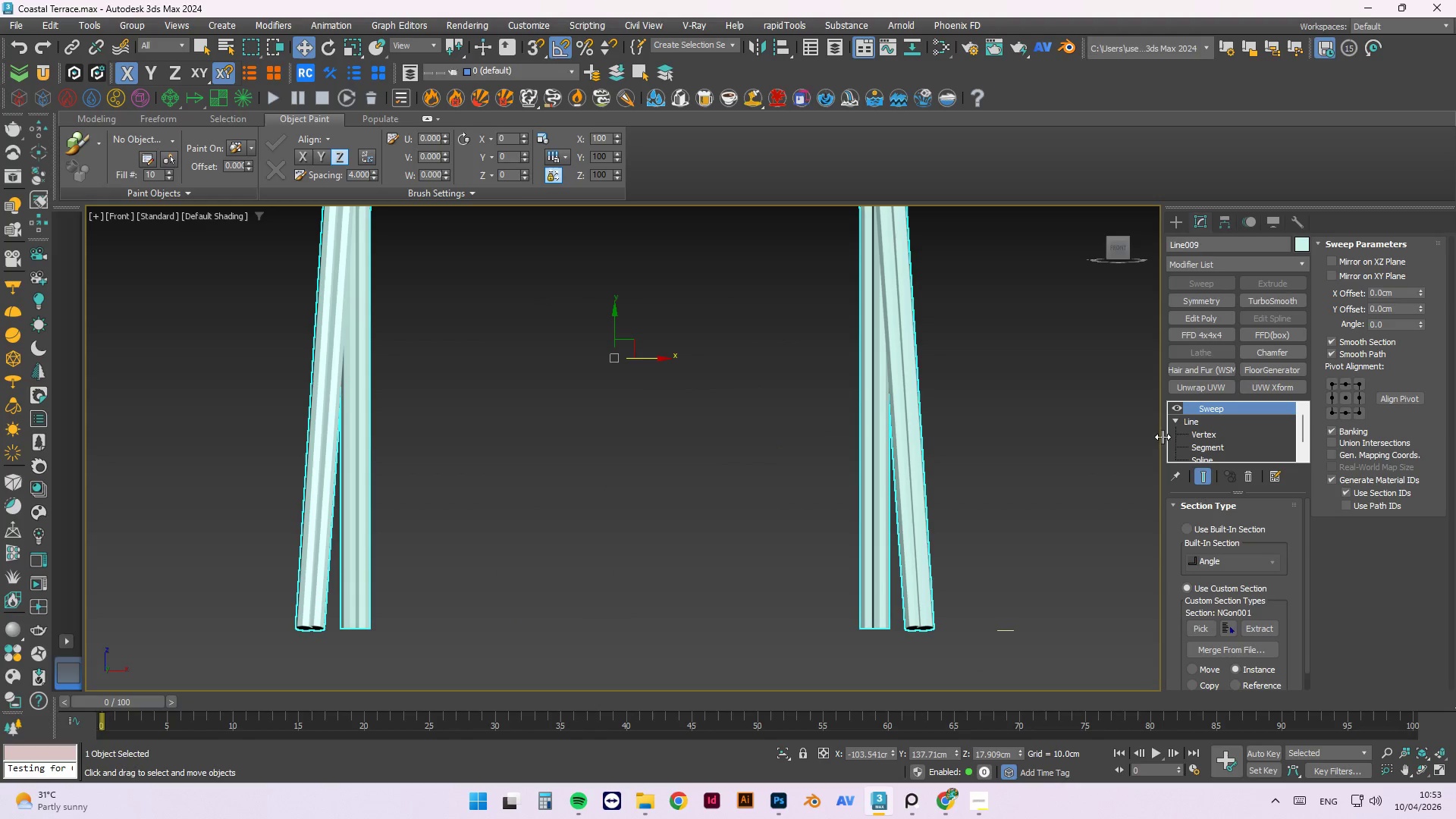 
left_click([1202, 434])
 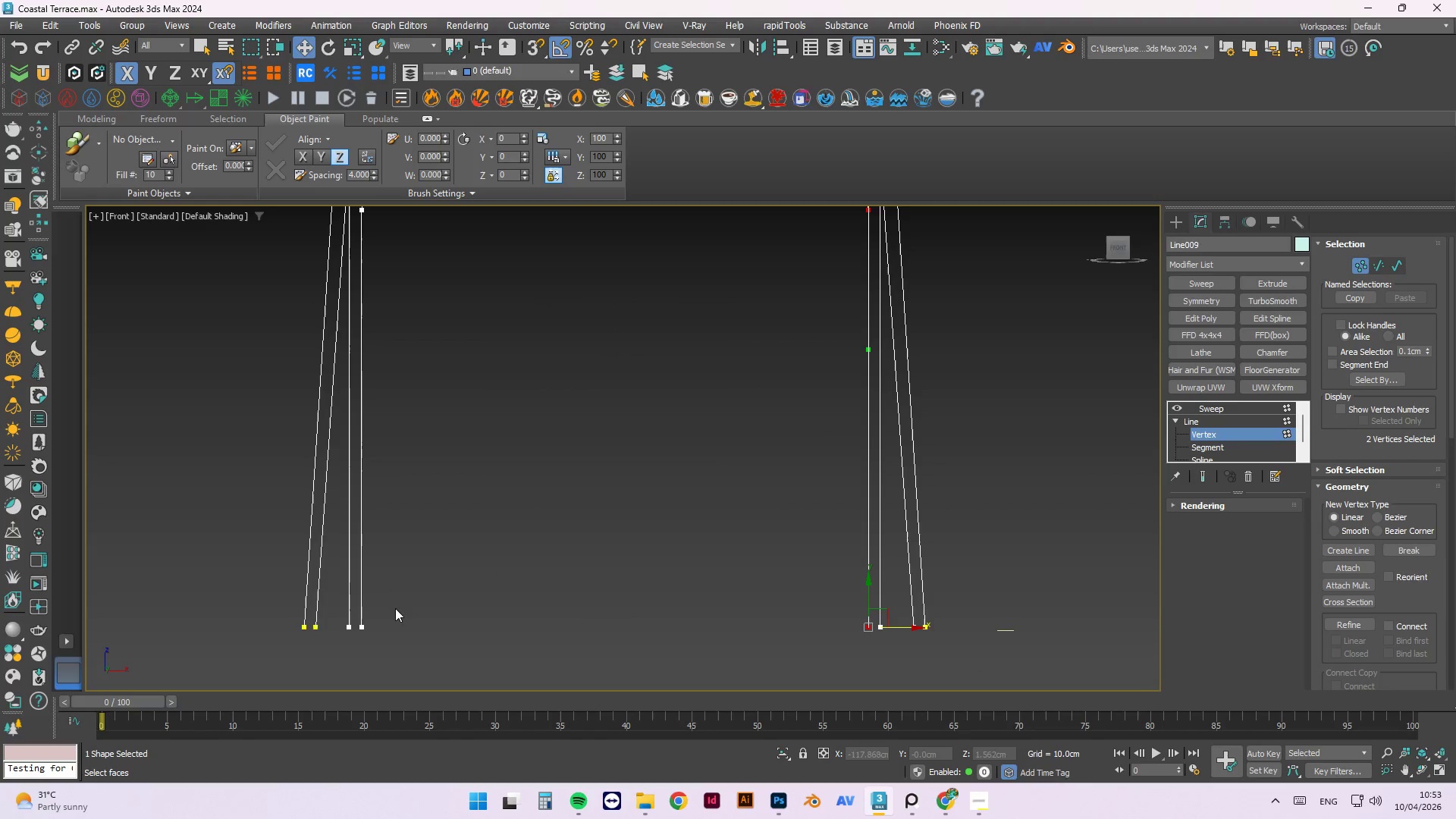 
left_click([359, 628])
 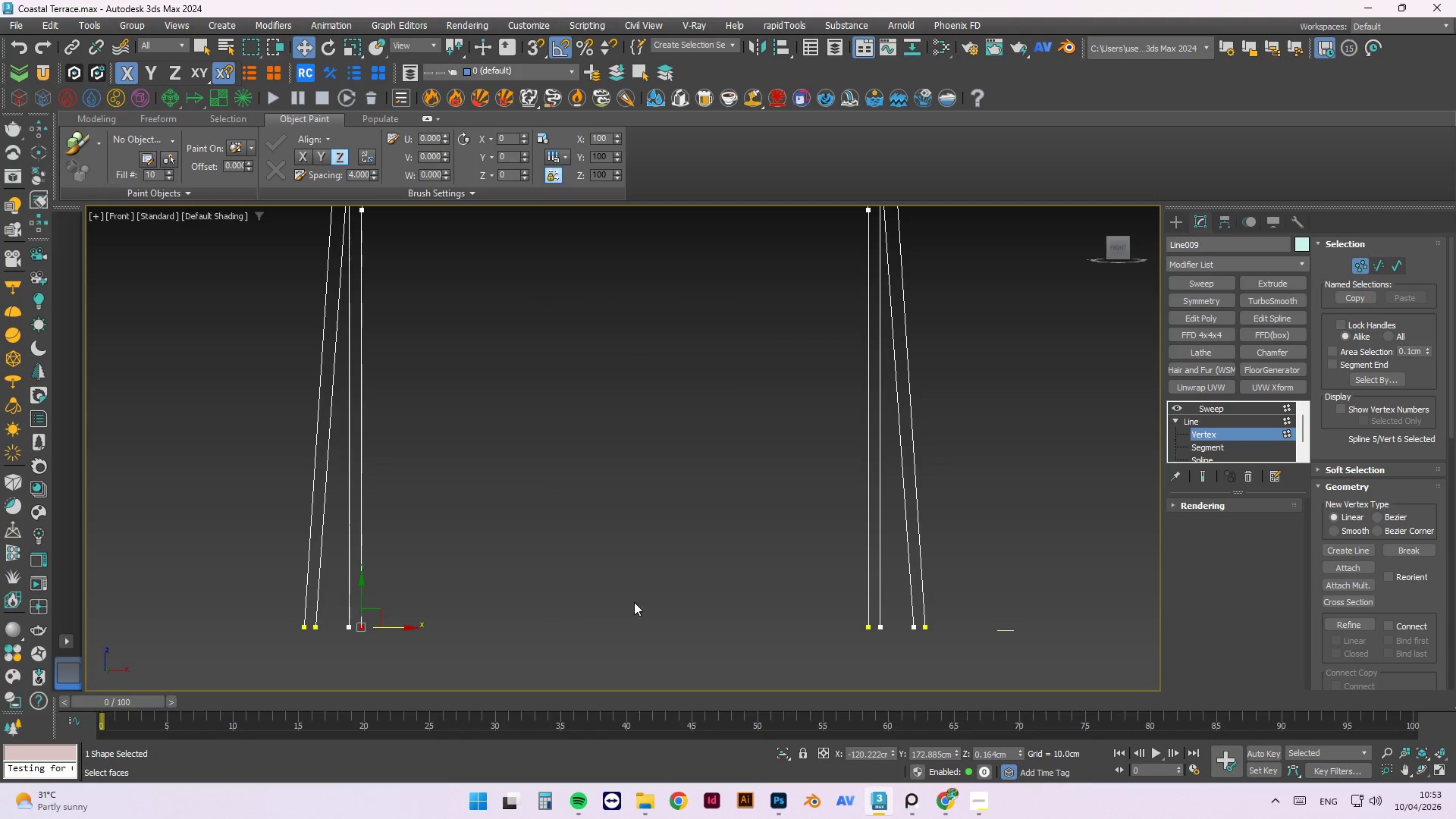 
scroll: coordinate [648, 600], scroll_direction: down, amount: 2.0
 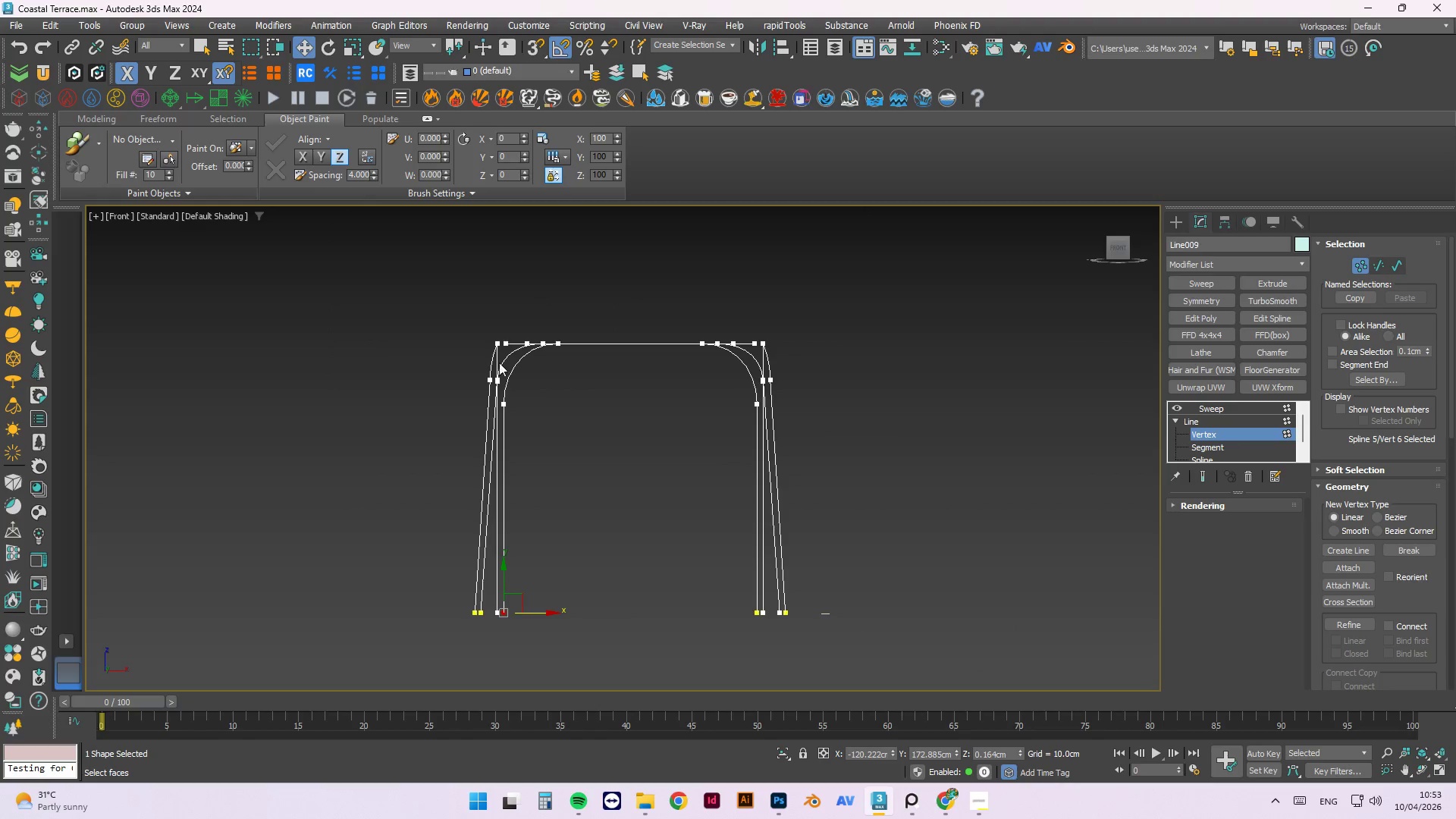 
hold_key(key=ControlLeft, duration=0.84)
 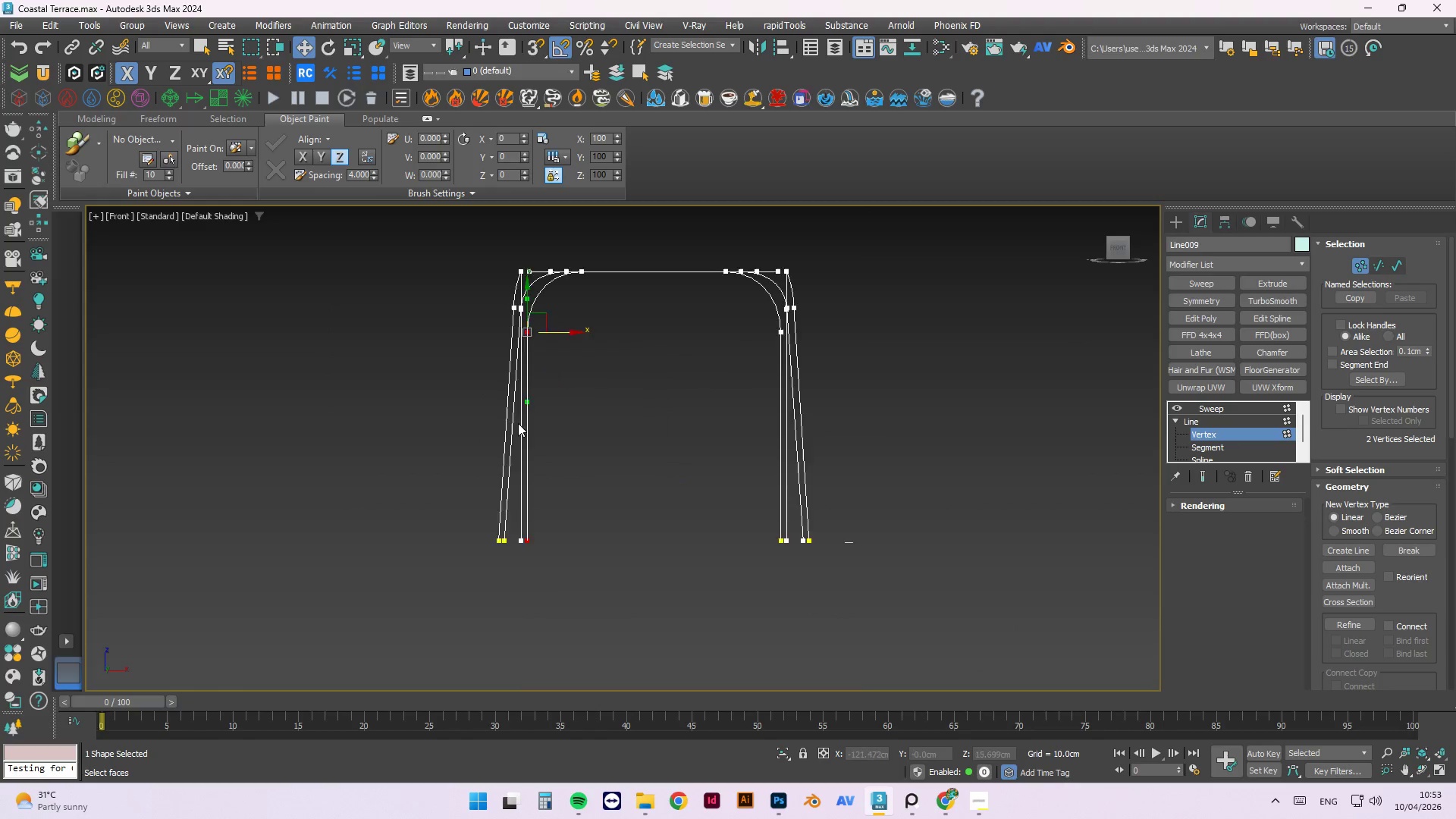 
scroll: coordinate [502, 389], scroll_direction: up, amount: 1.0
 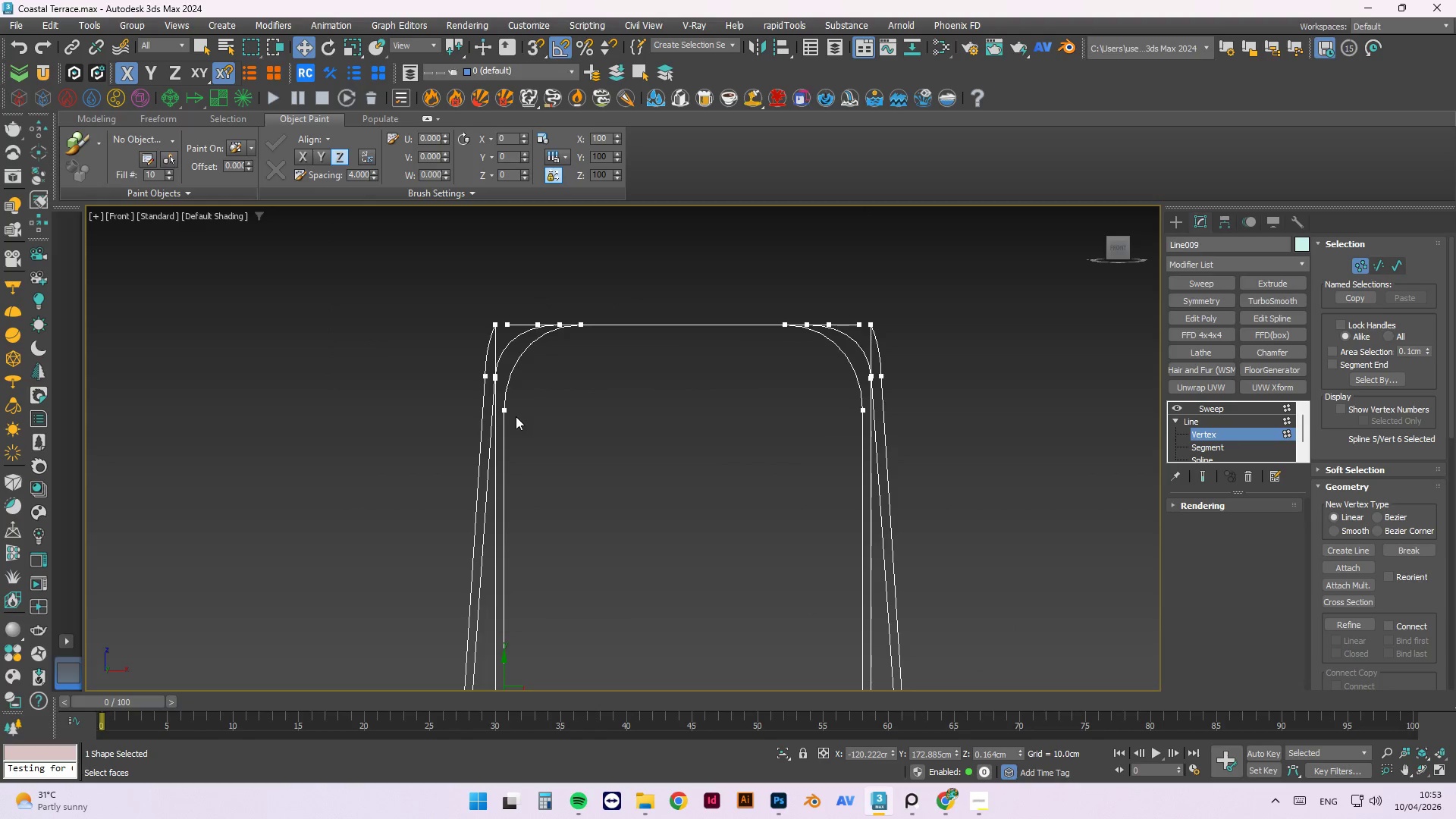 
left_click([506, 406])
 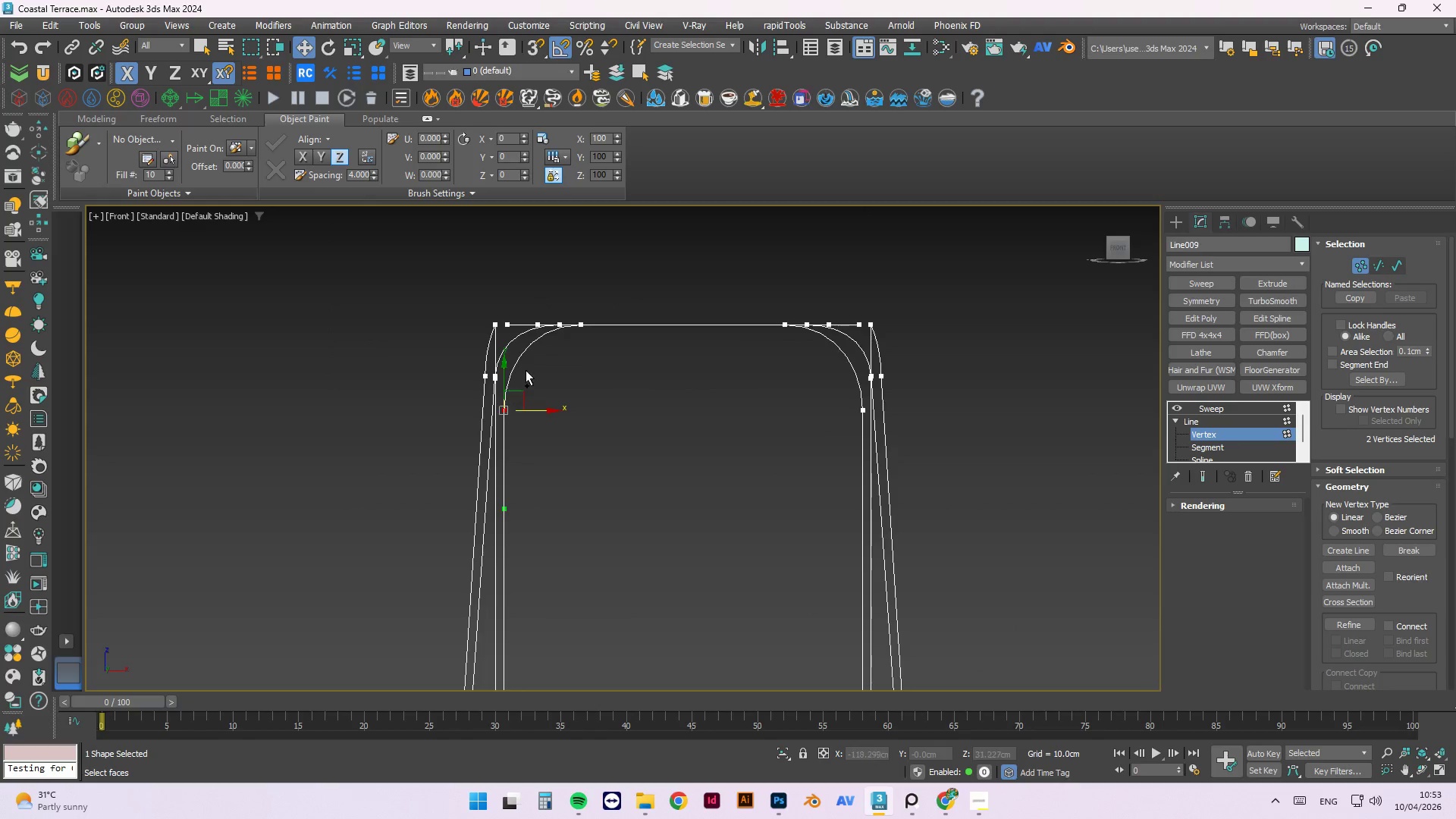 
scroll: coordinate [532, 363], scroll_direction: down, amount: 1.0
 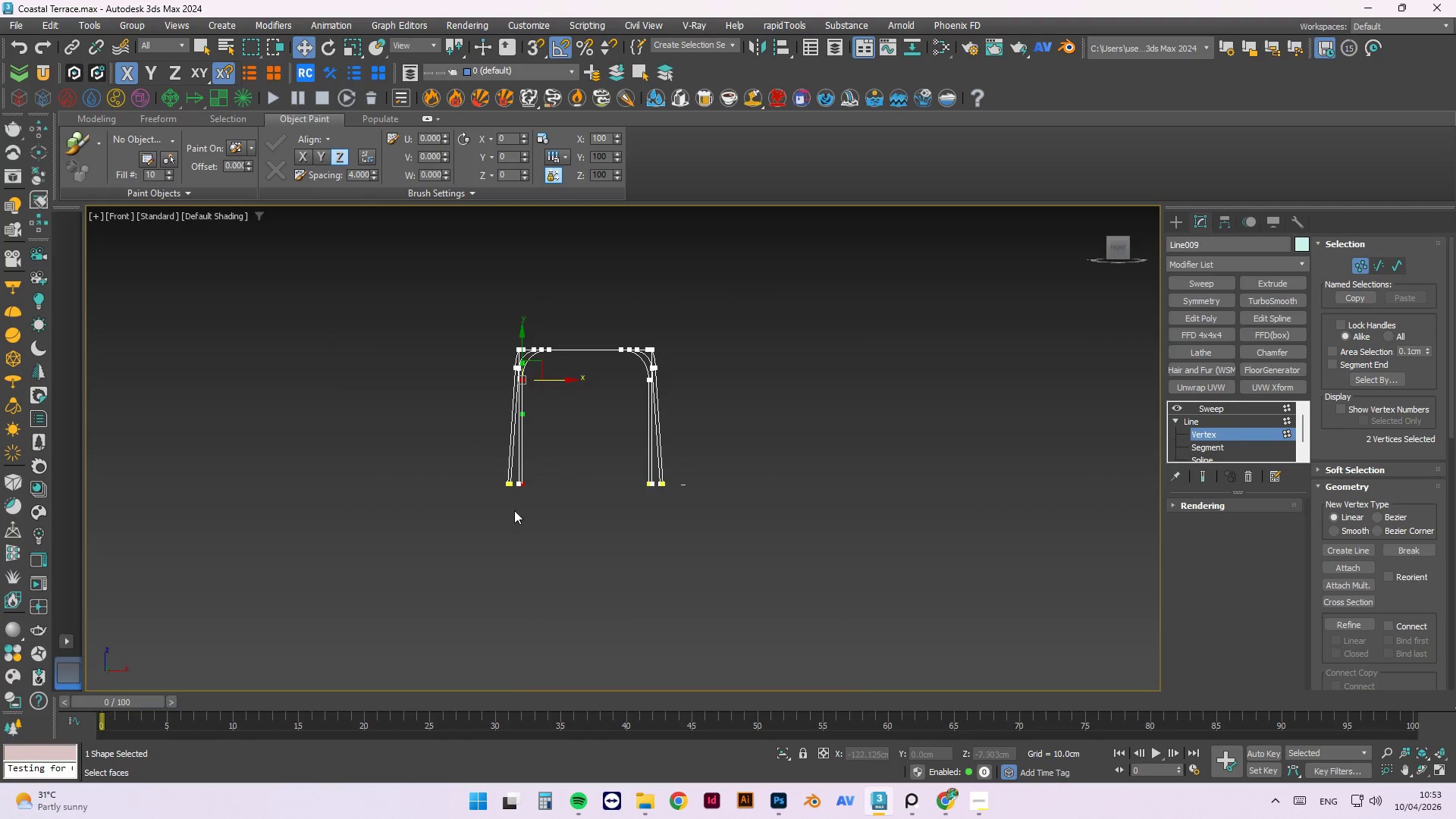 
scroll: coordinate [518, 423], scroll_direction: up, amount: 2.0
 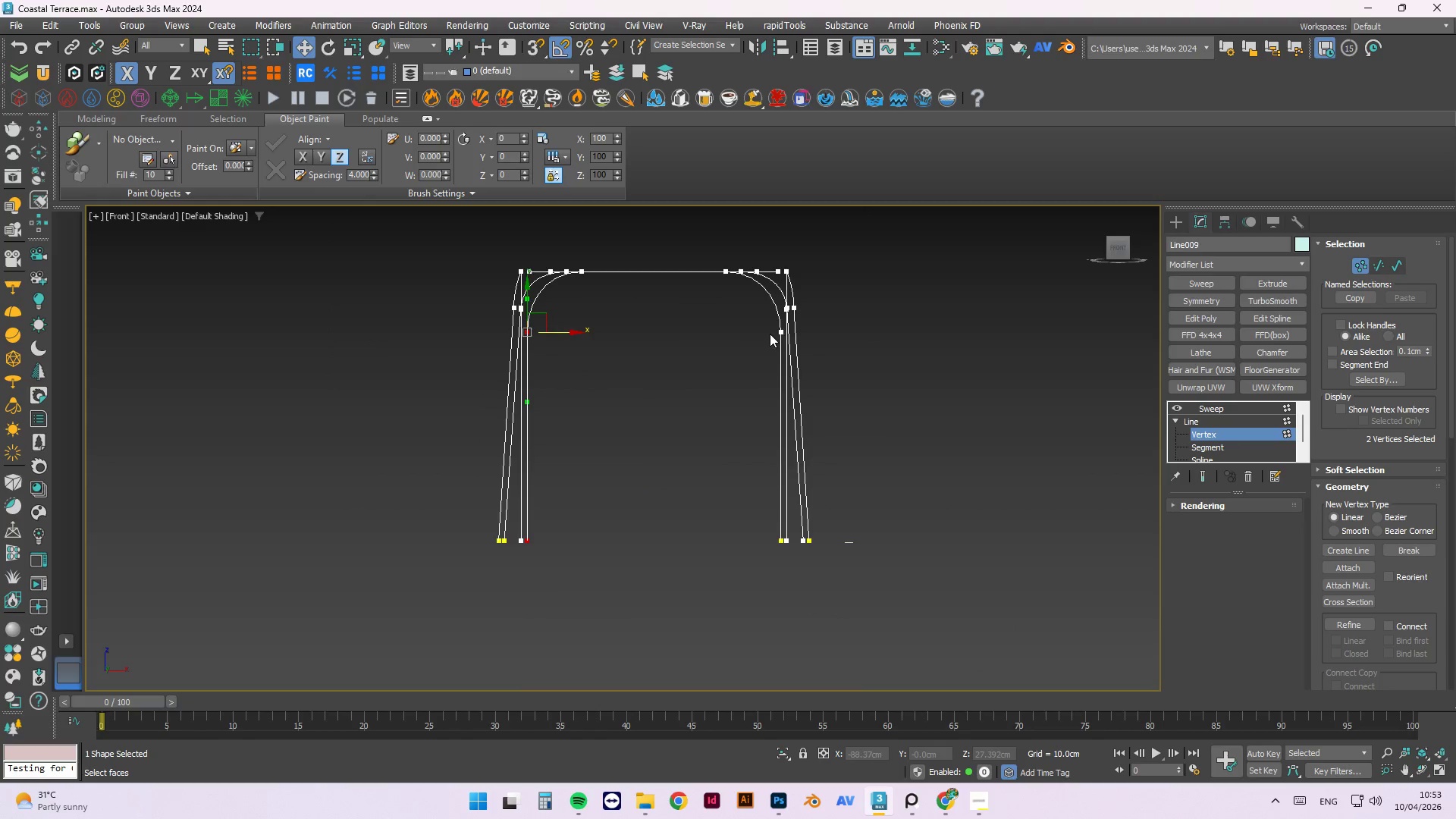 
left_click([777, 334])
 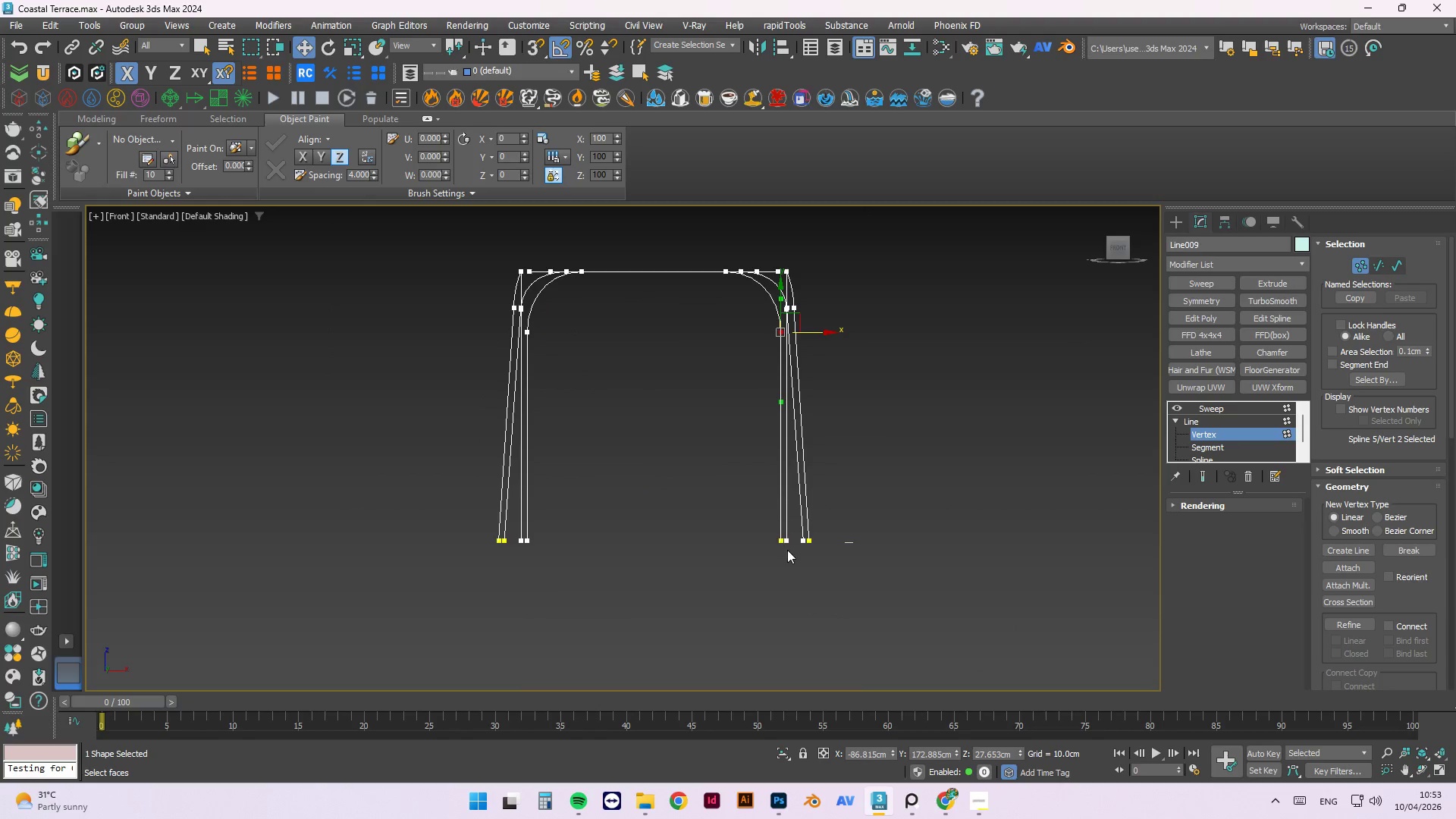 
hold_key(key=ControlLeft, duration=1.19)
left_click([781, 539])
 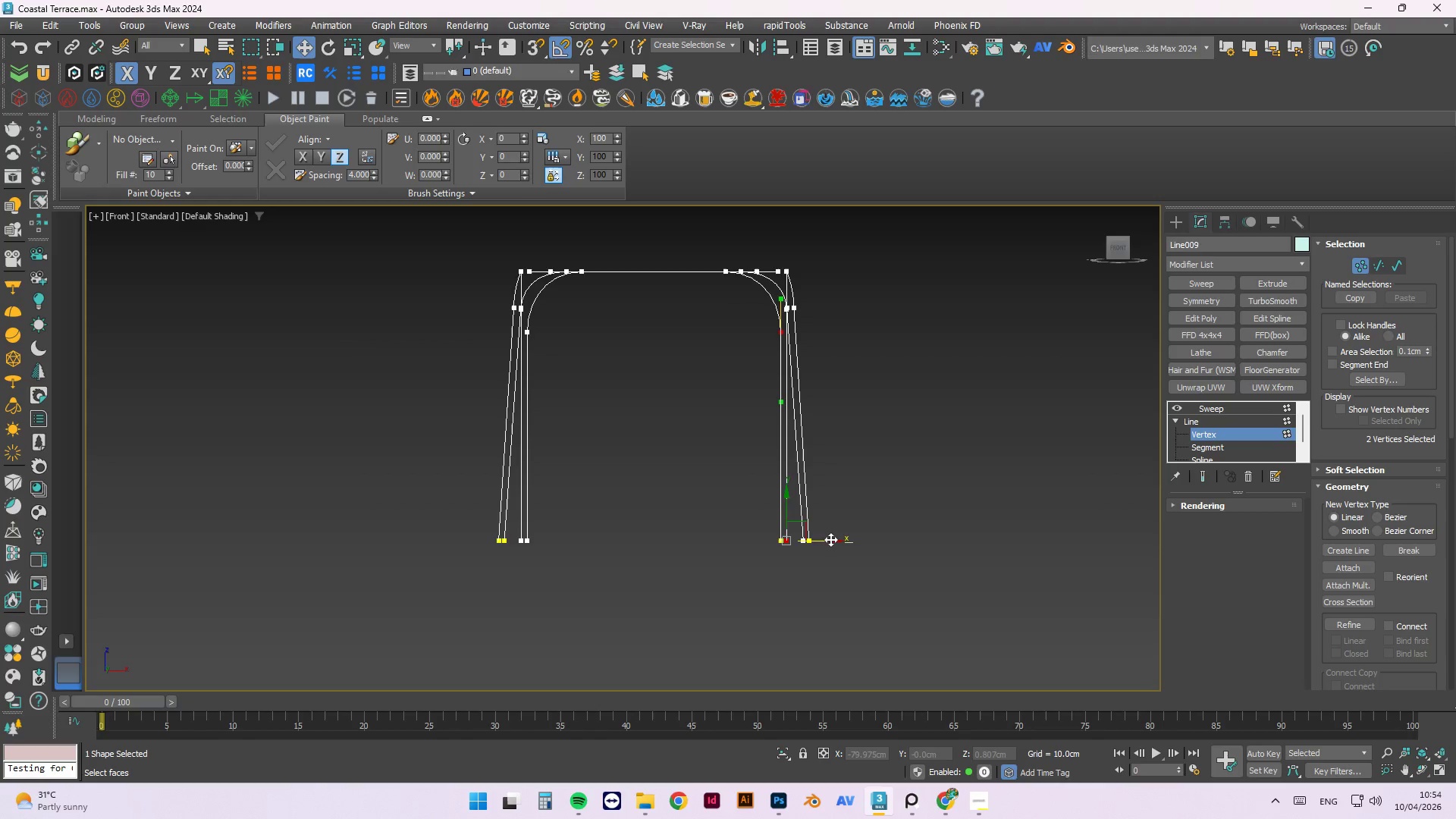 
left_click([793, 562])
 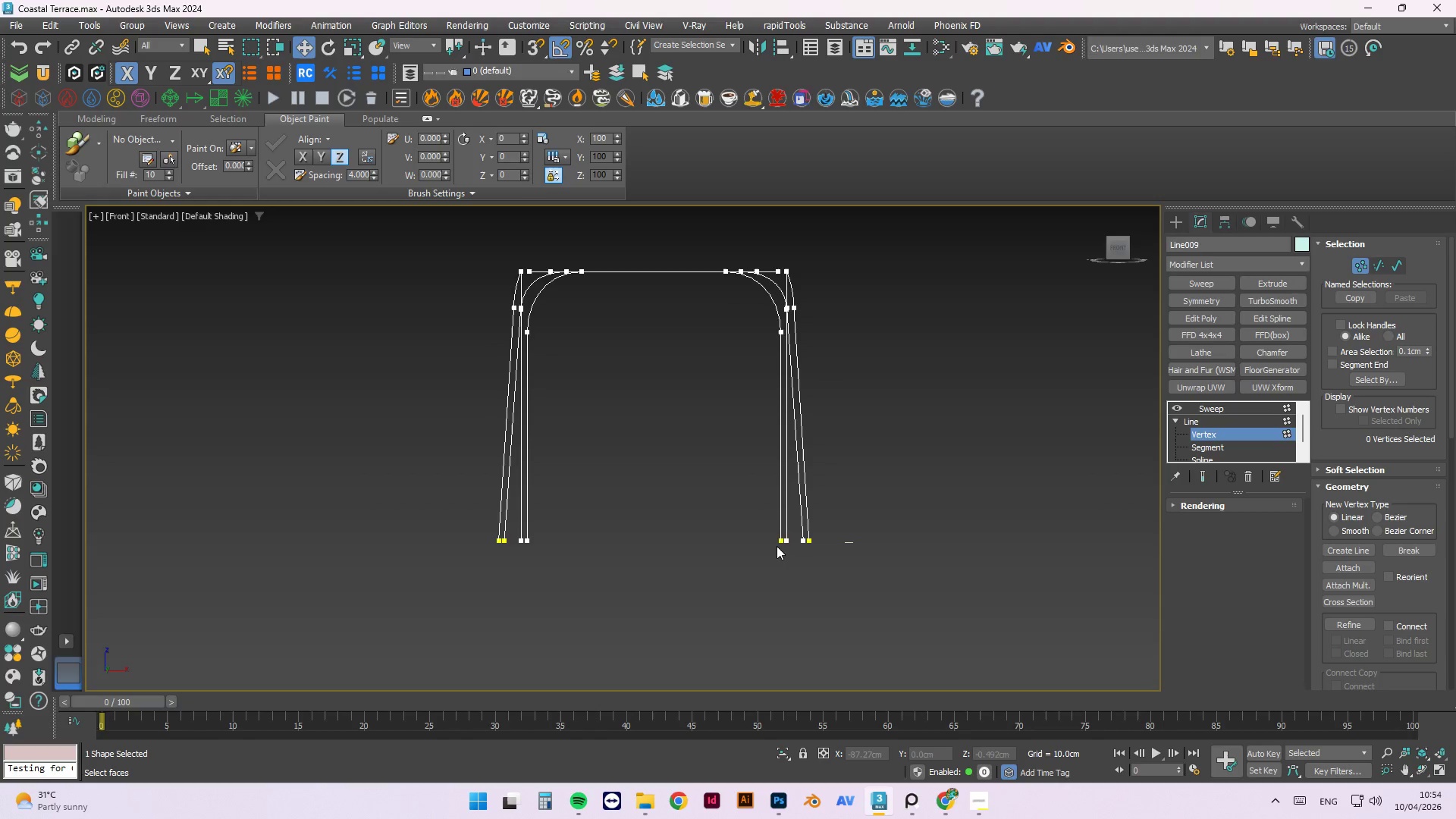 
left_click([777, 541])
 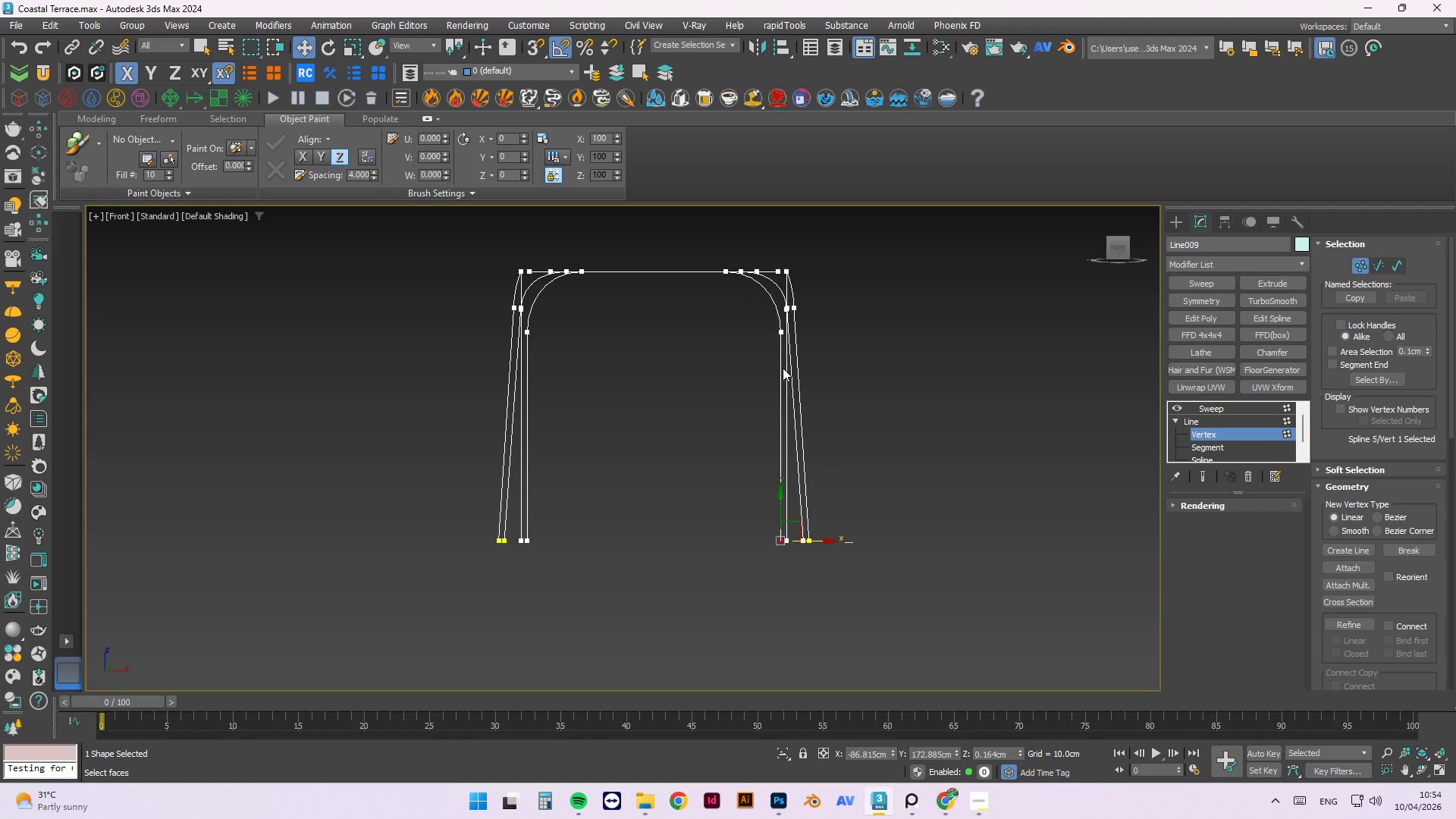 
hold_key(key=ControlLeft, duration=0.78)
left_click([779, 334])
 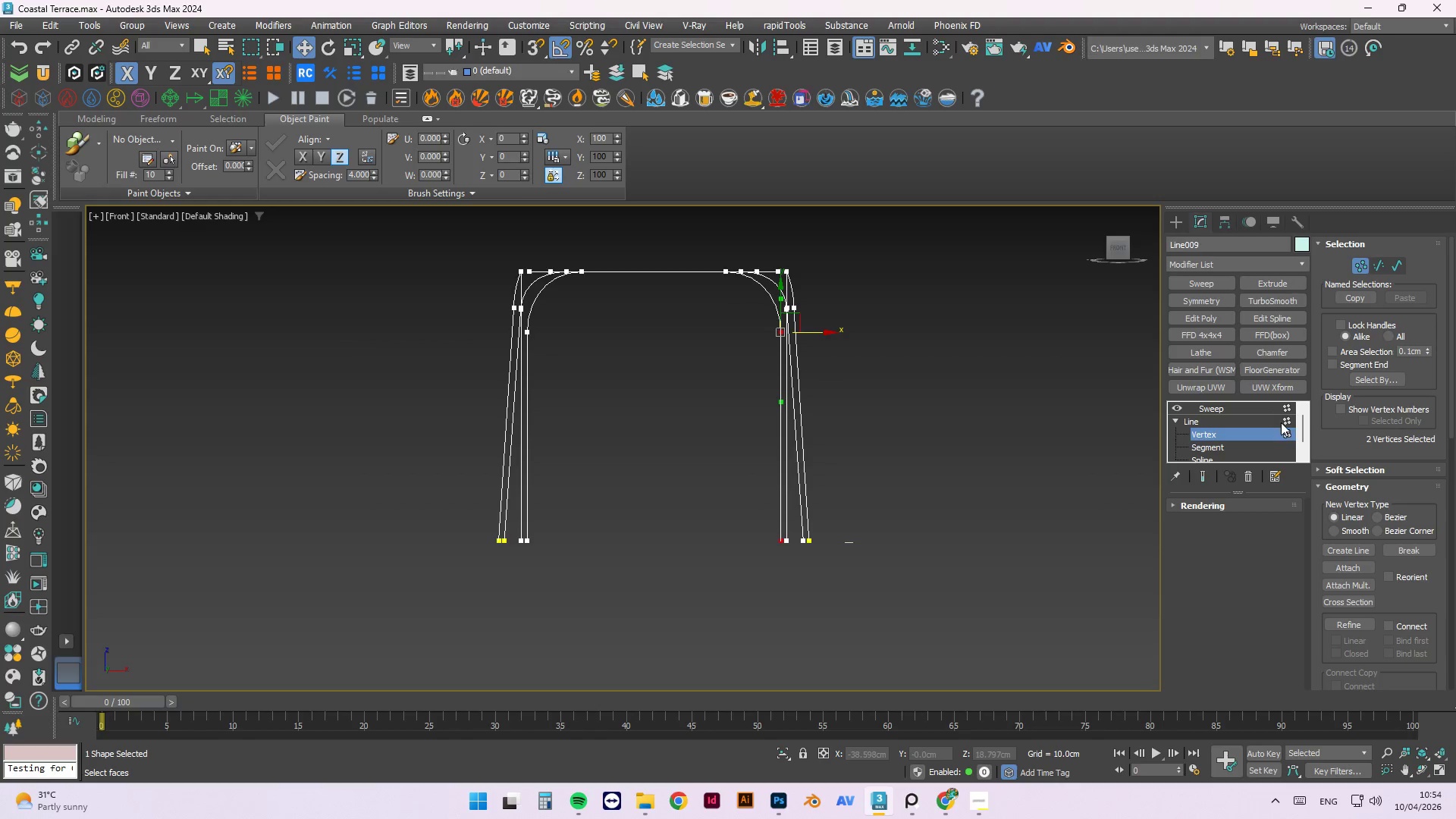 
double_click([1245, 403])
 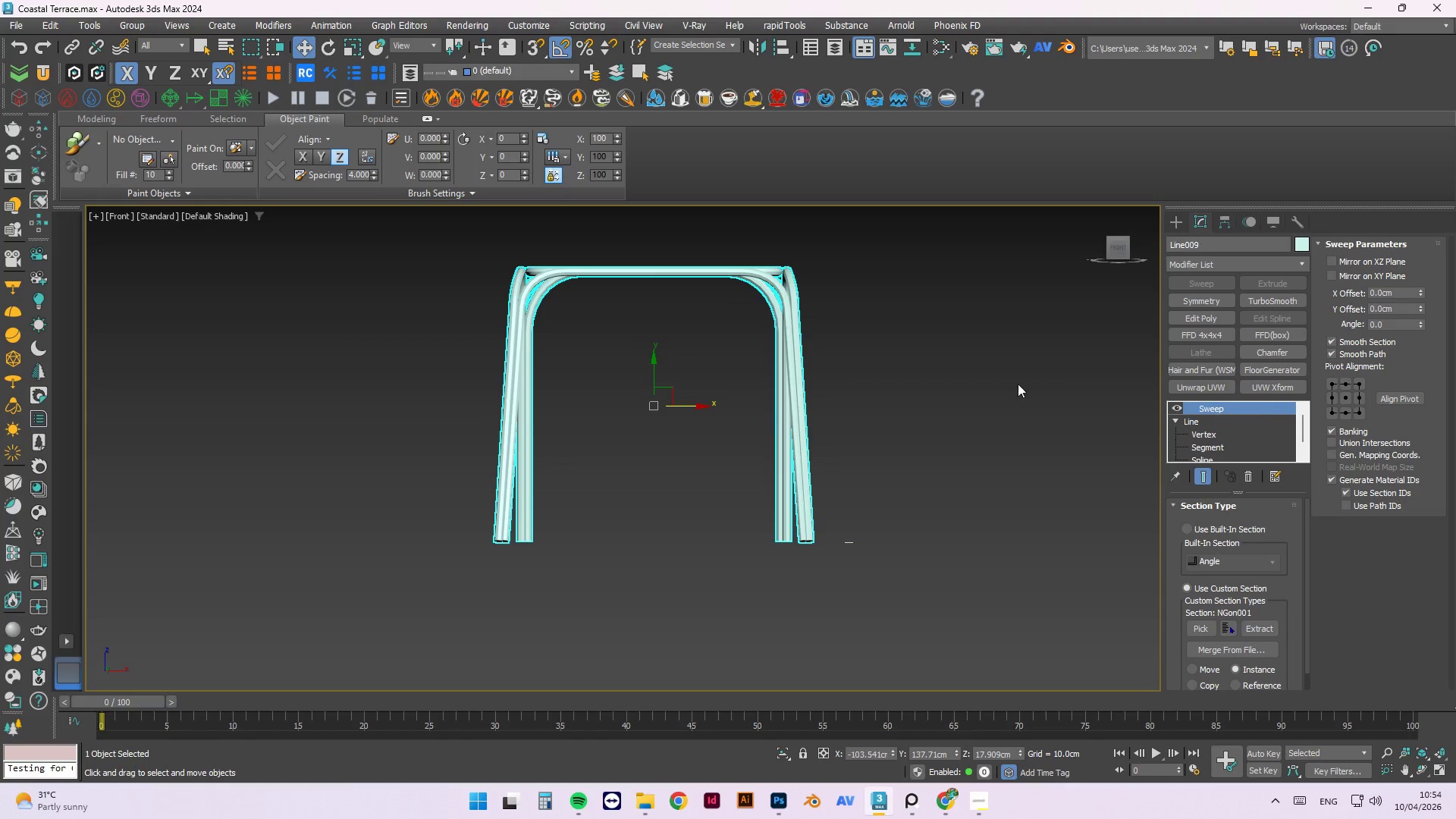 
scroll: coordinate [779, 325], scroll_direction: up, amount: 5.0
 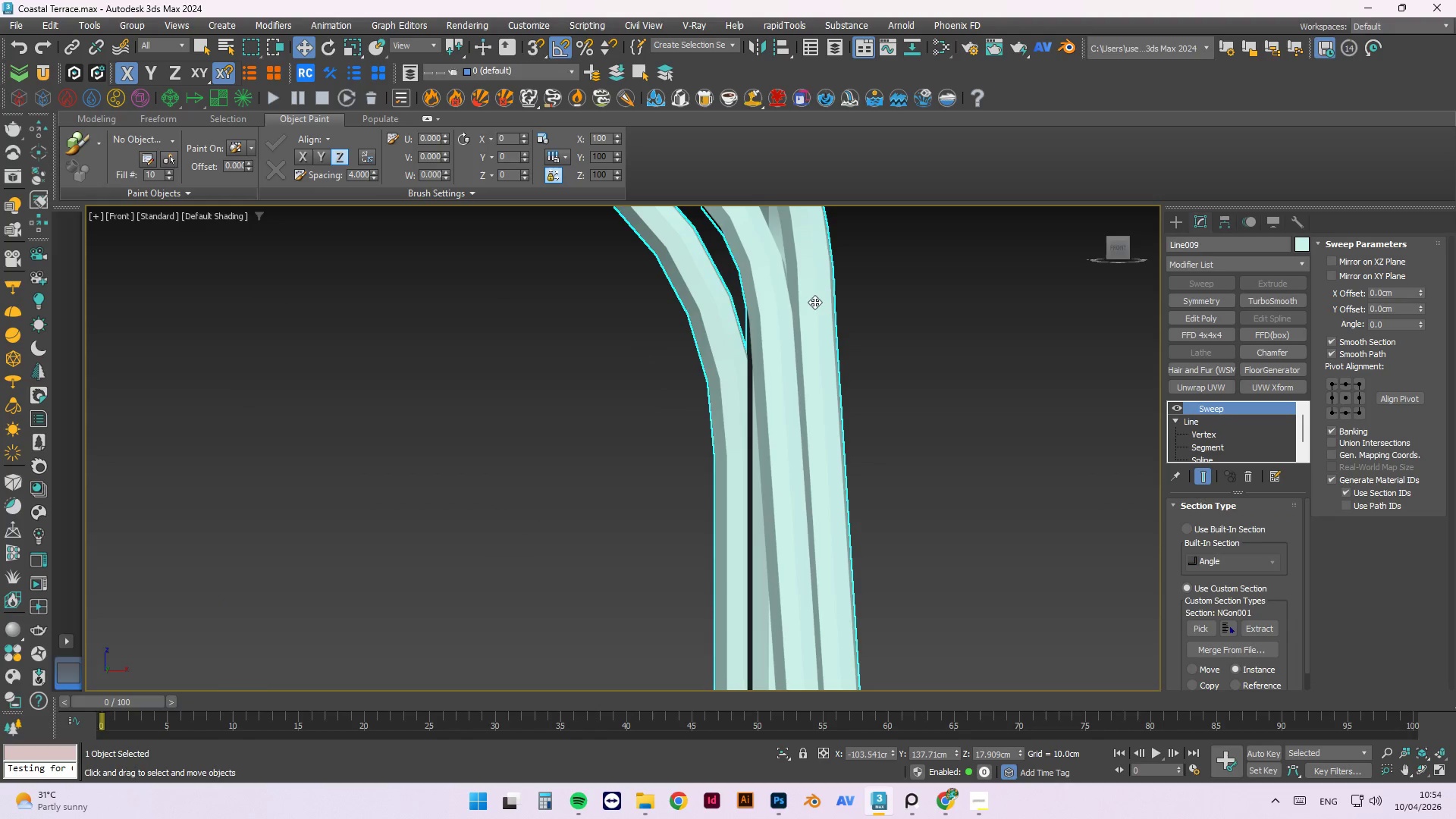 
scroll: coordinate [814, 302], scroll_direction: down, amount: 2.0
 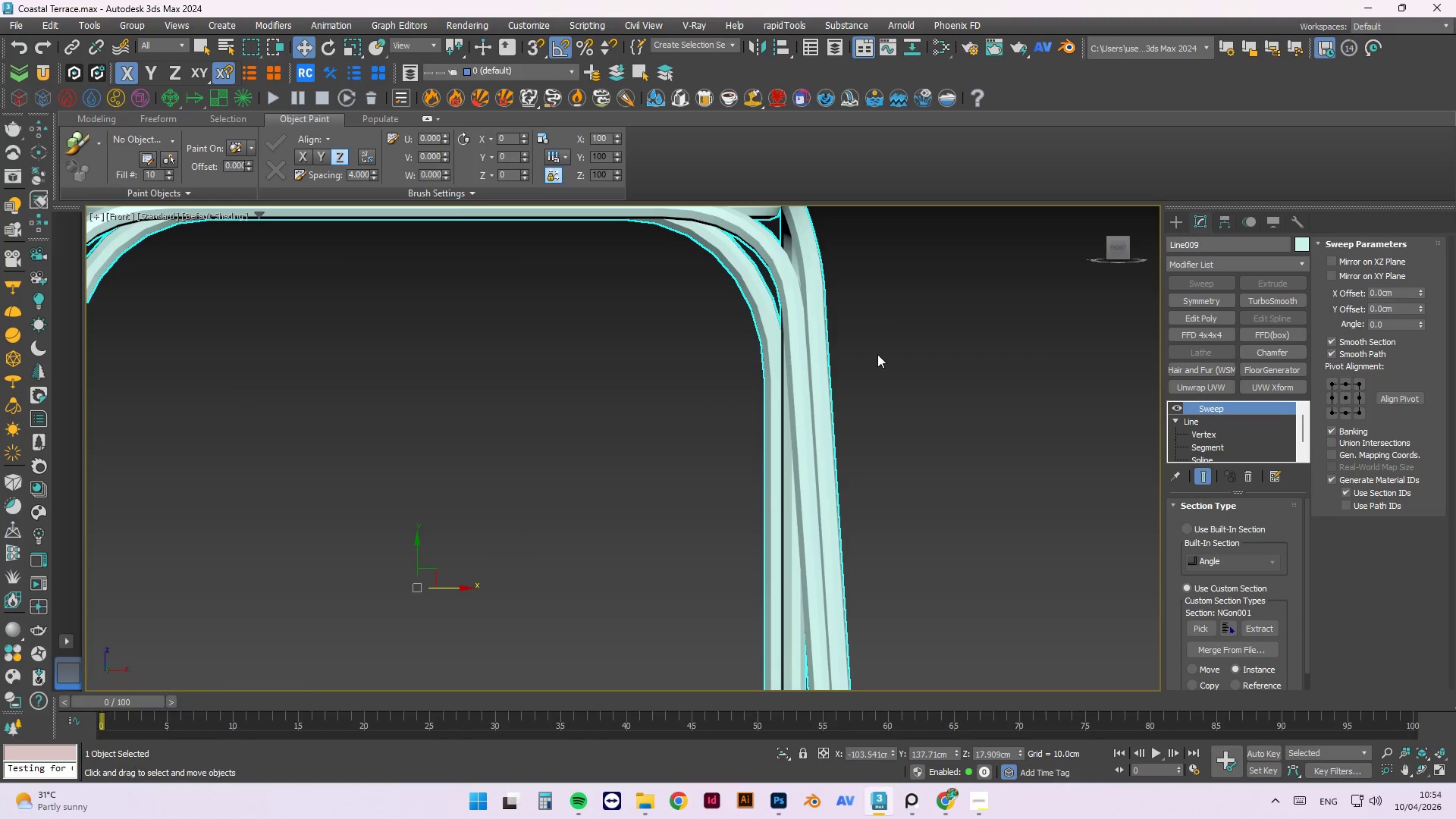 
left_click([931, 350])
 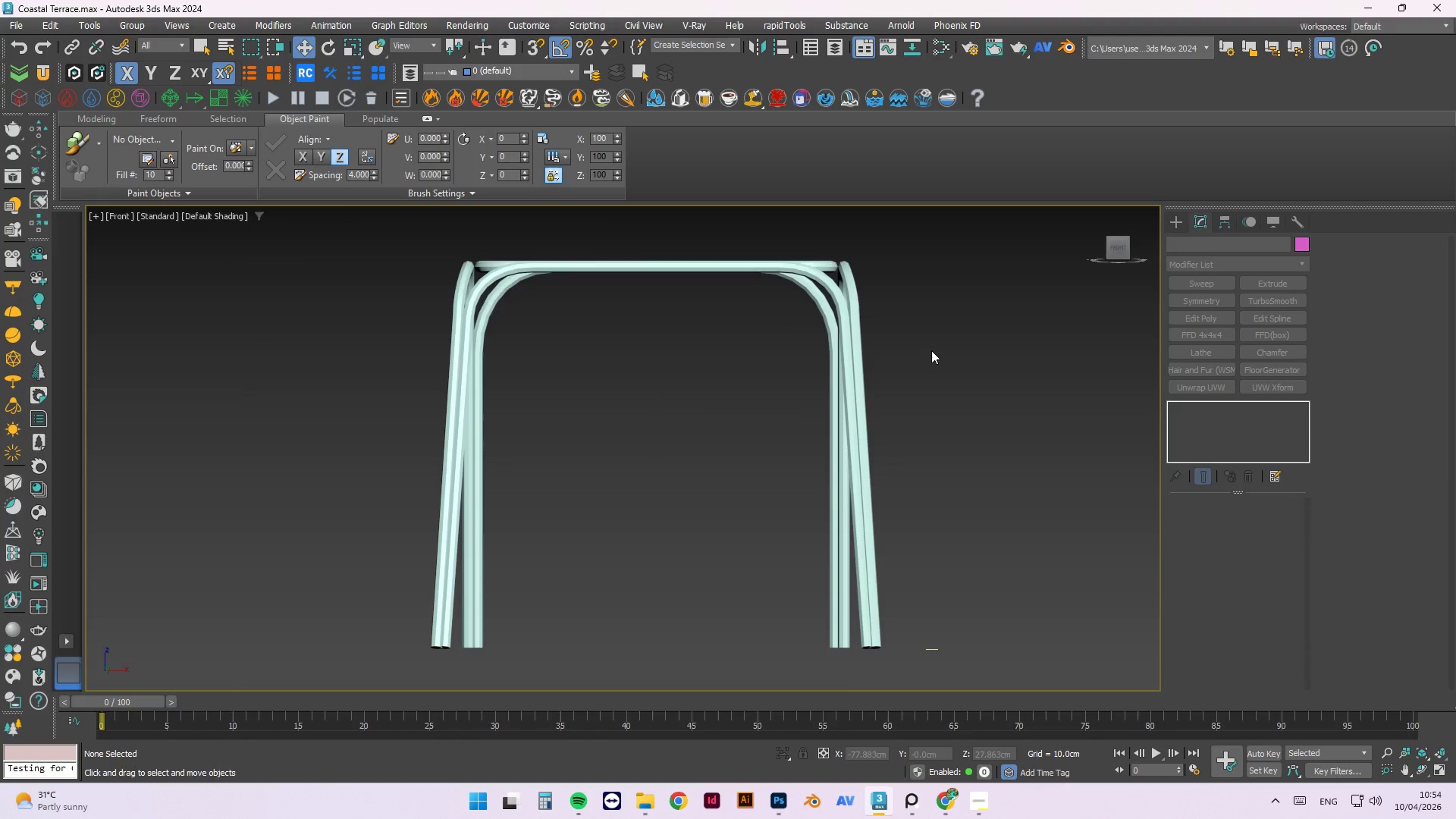 
scroll: coordinate [895, 325], scroll_direction: down, amount: 2.0
 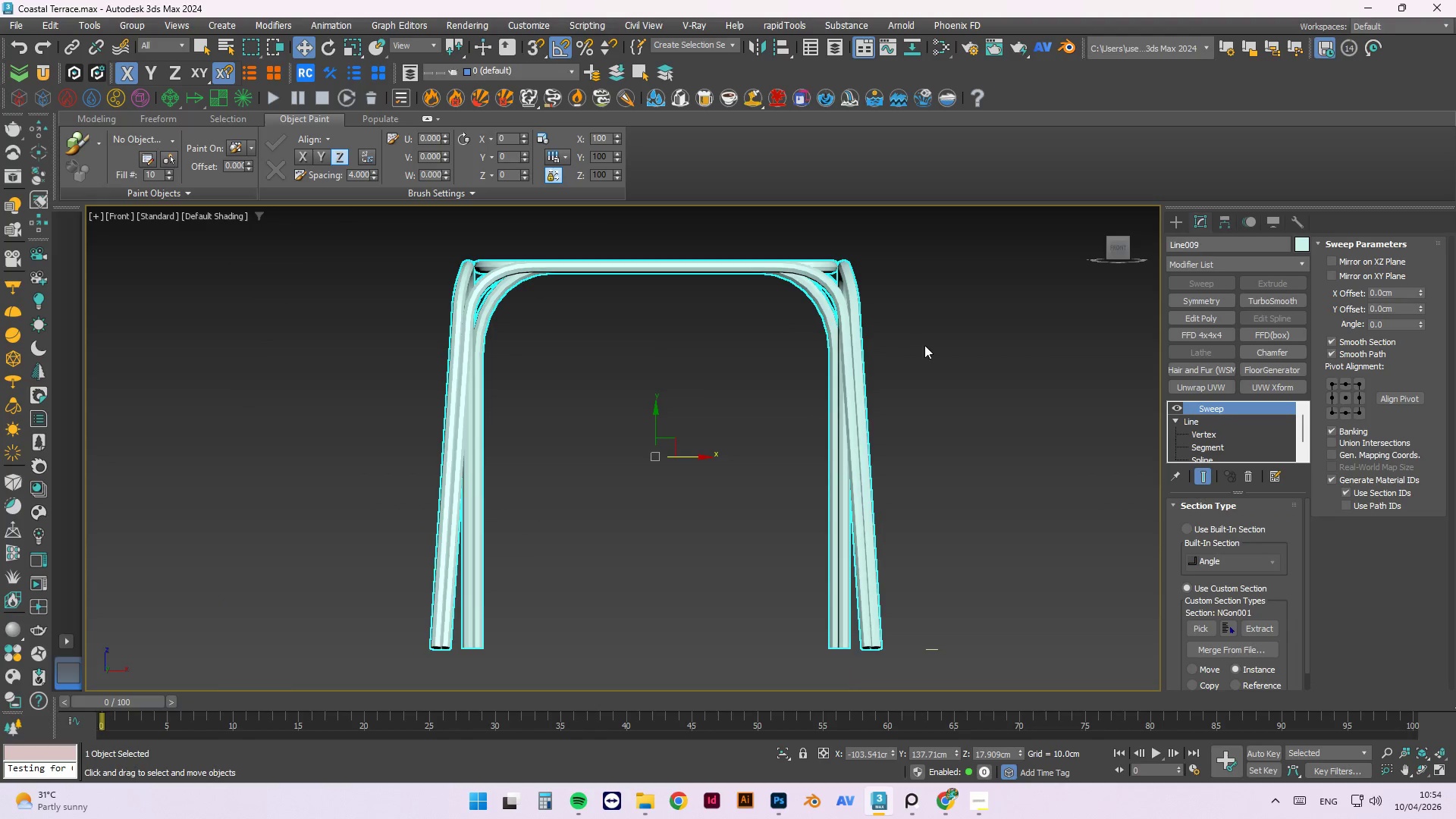 
hold_key(key=AltLeft, duration=1.22)
 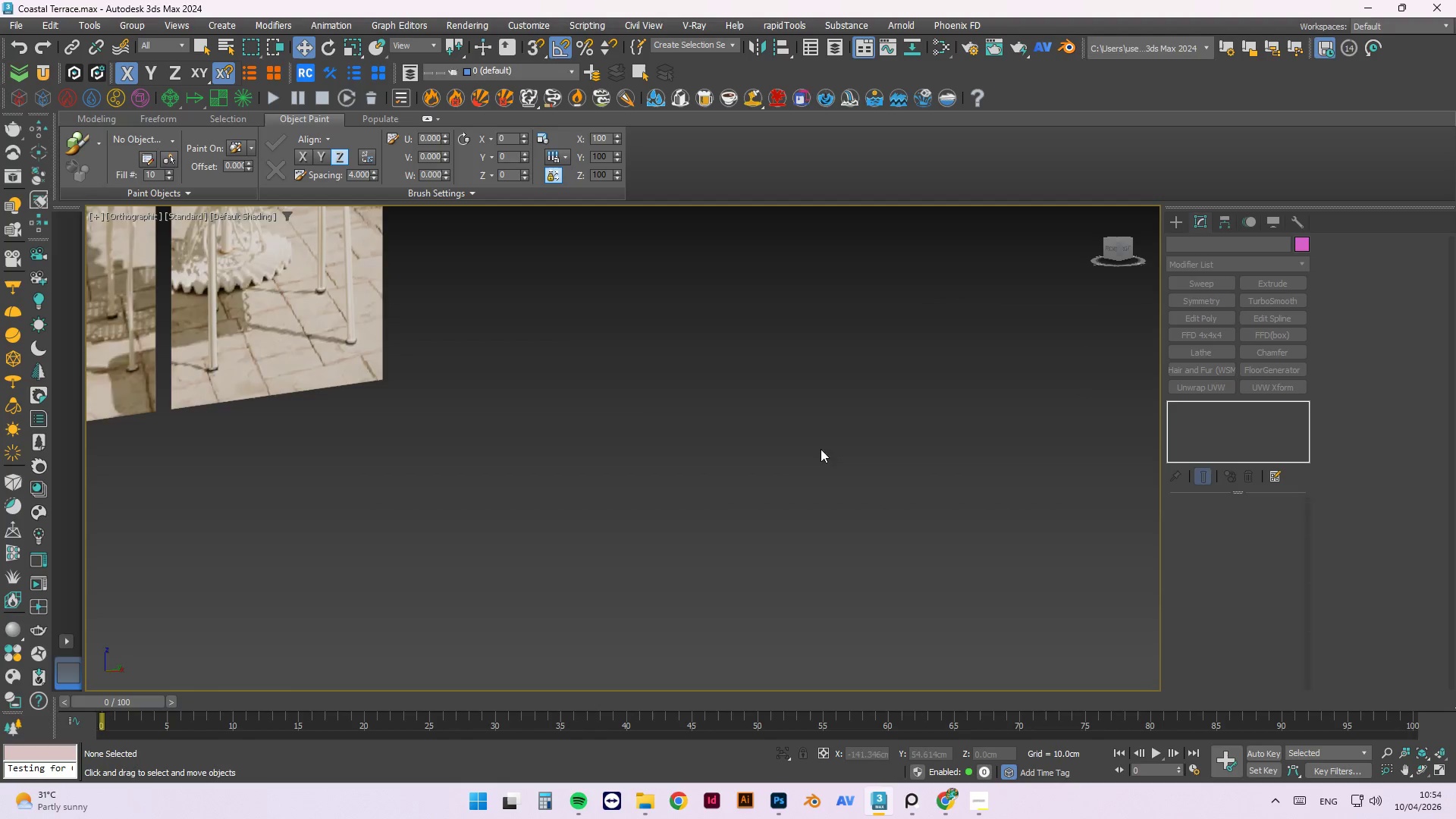 
scroll: coordinate [931, 350], scroll_direction: down, amount: 2.0
 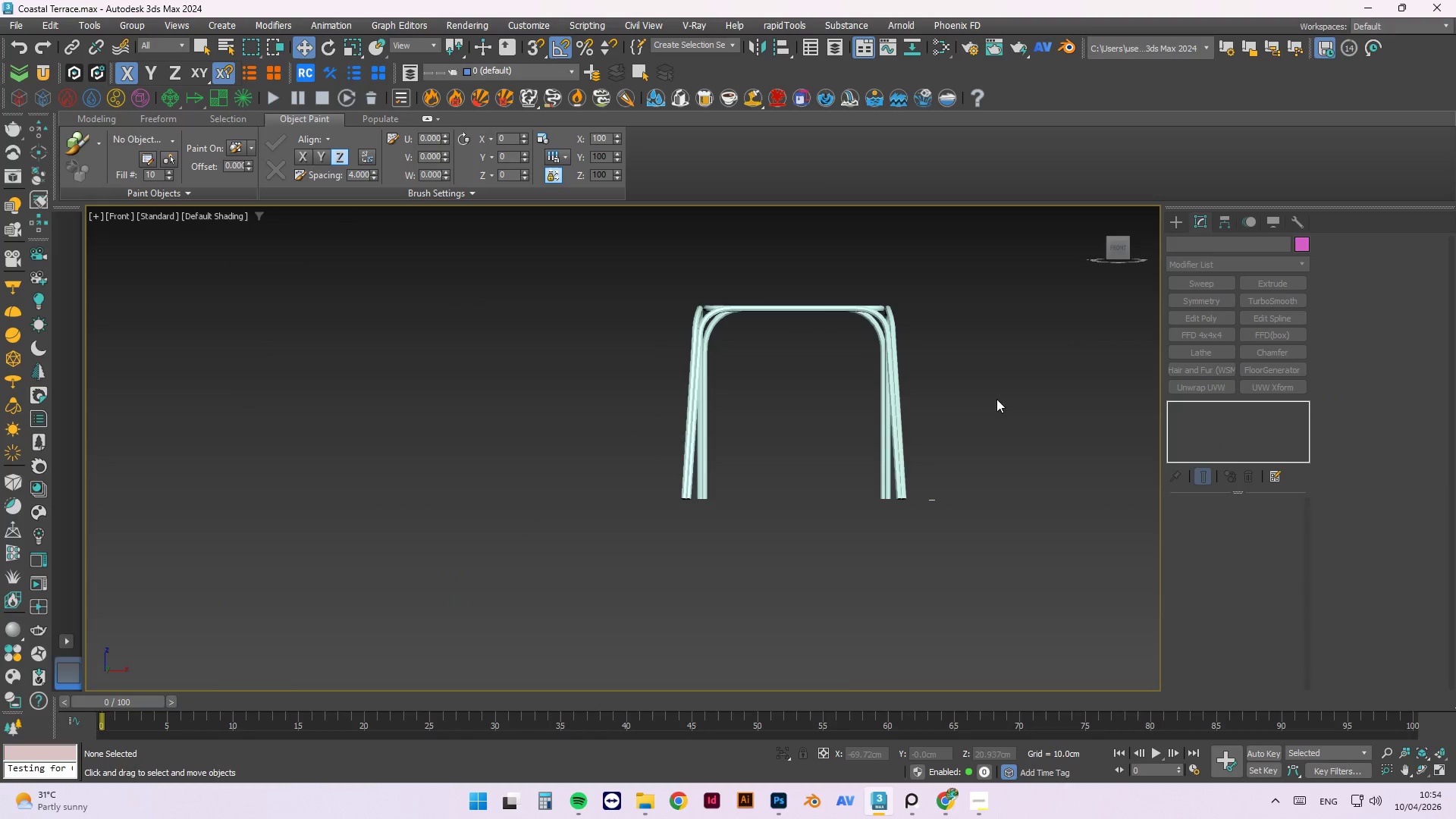 
scroll: coordinate [952, 331], scroll_direction: up, amount: 2.0
 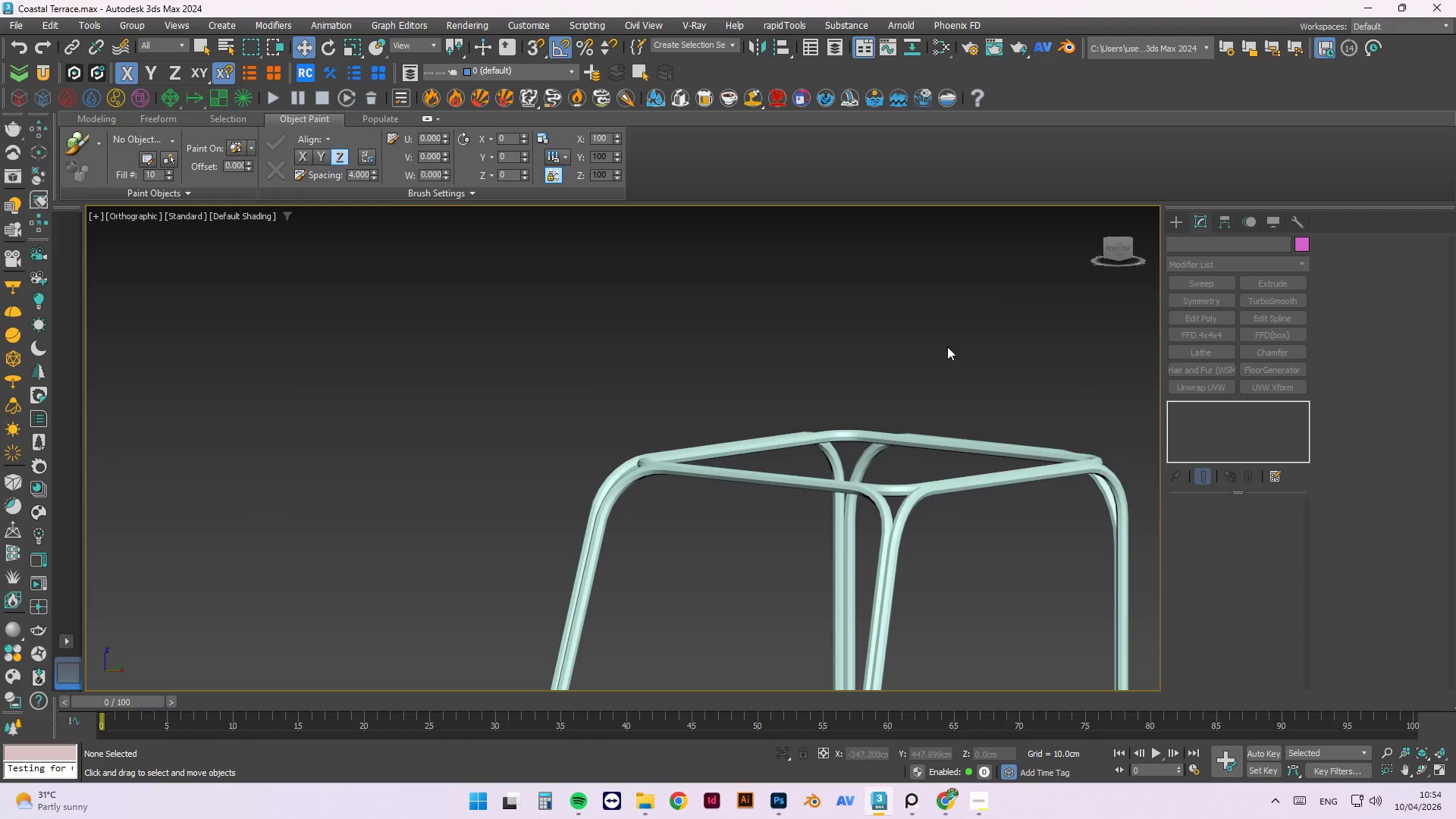 
key(Control+S)
 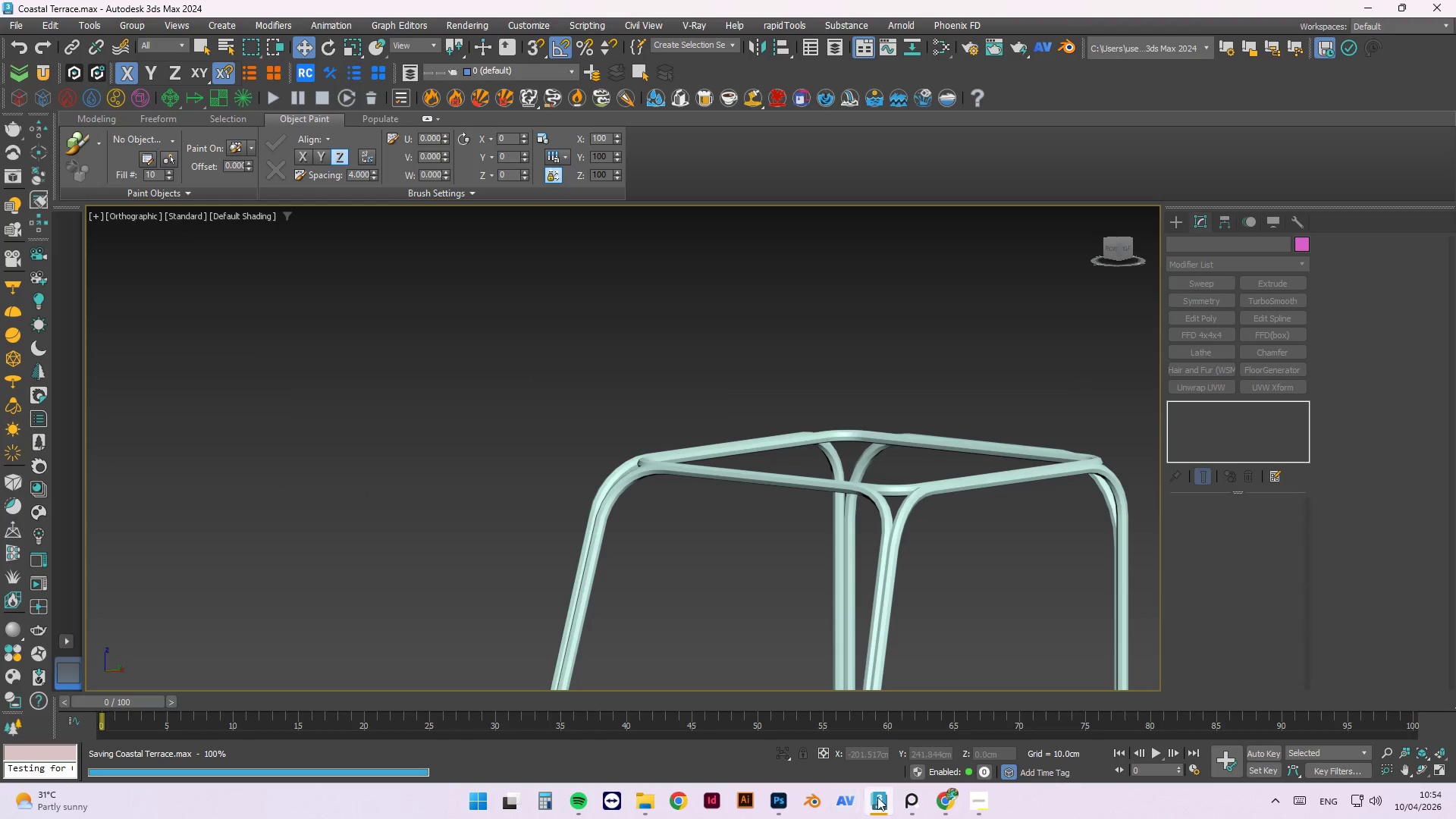 
left_click([910, 802])
 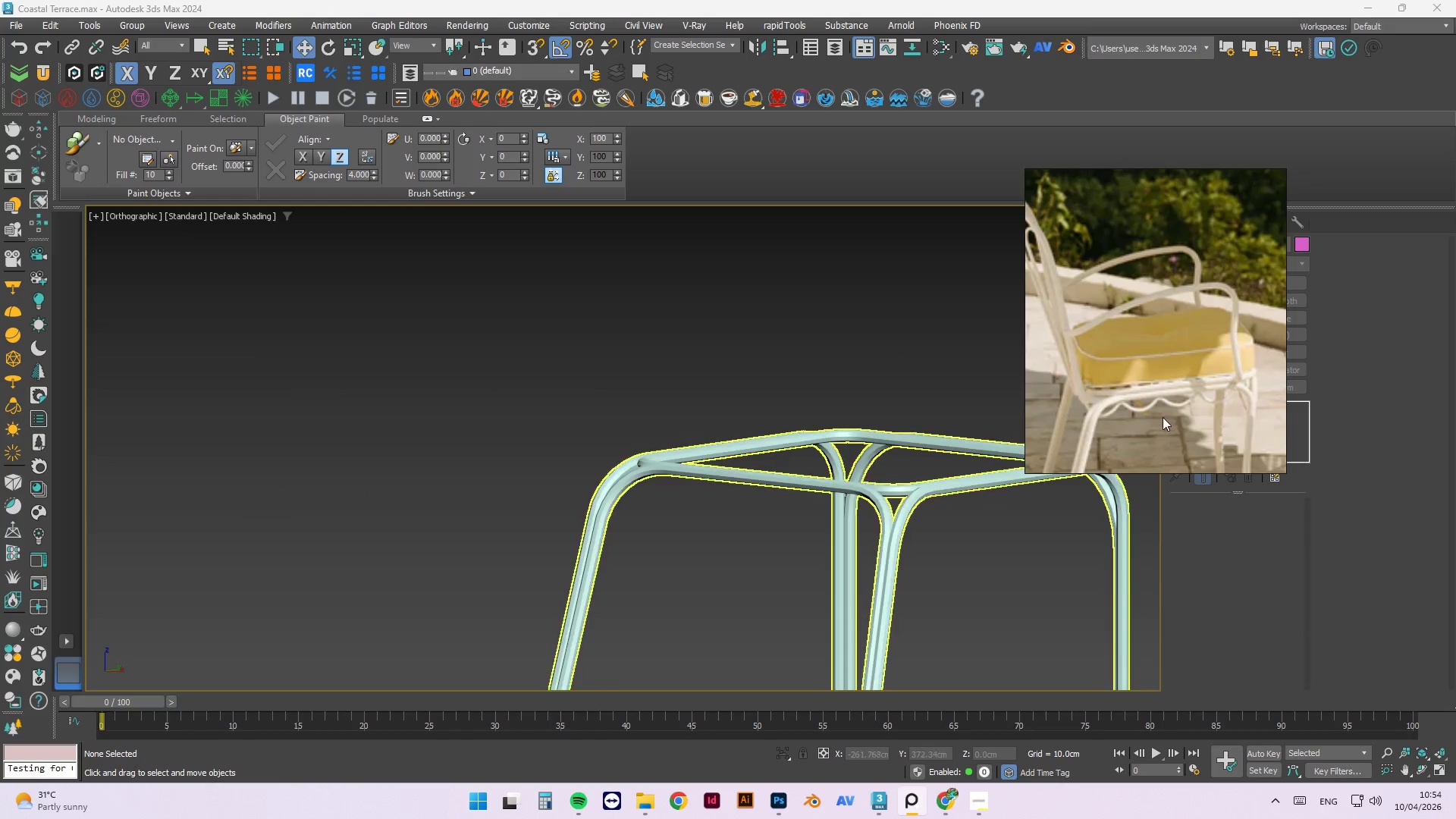 
scroll: coordinate [1107, 306], scroll_direction: down, amount: 5.0
 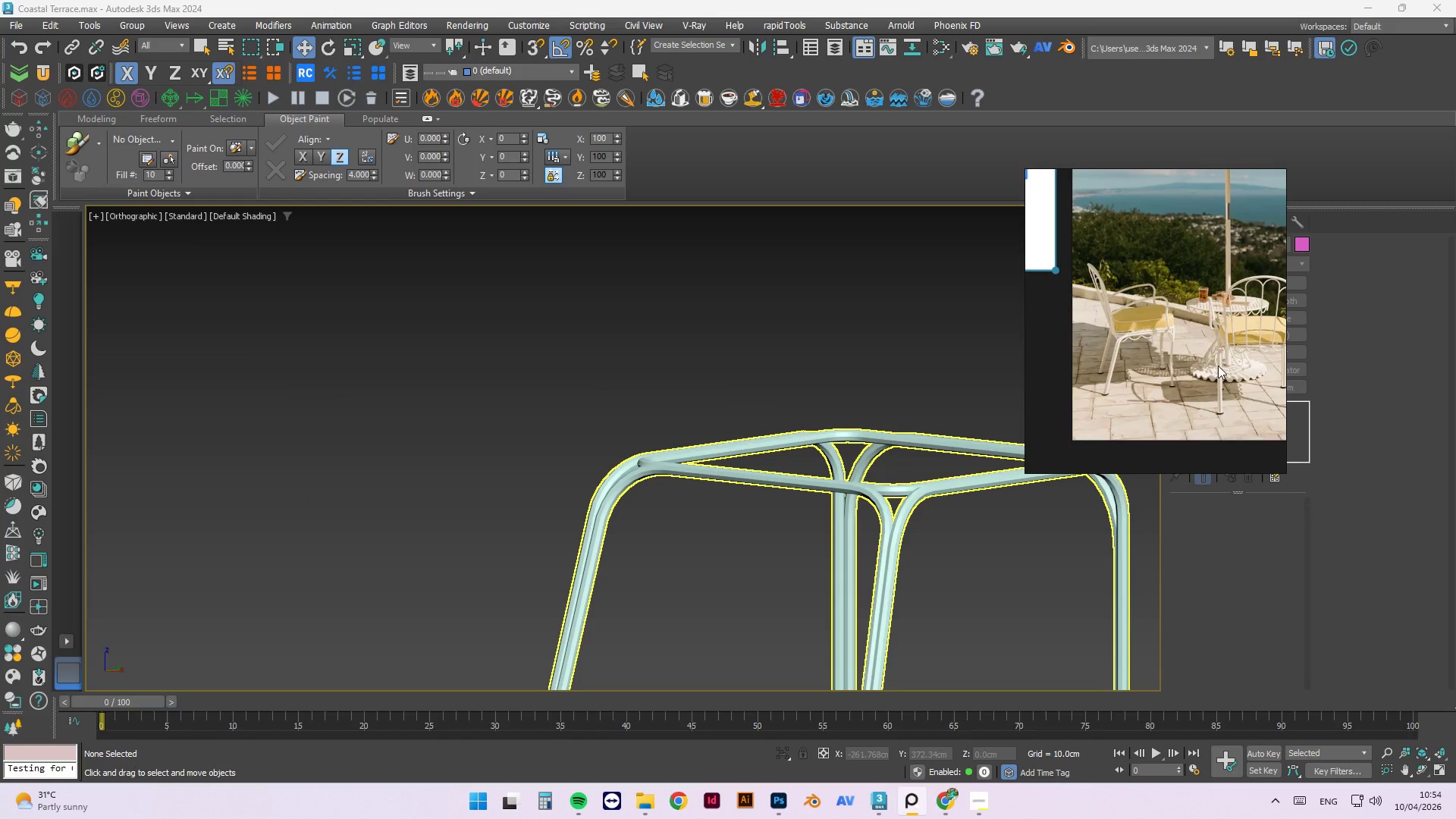 
scroll: coordinate [1240, 321], scroll_direction: up, amount: 5.0
 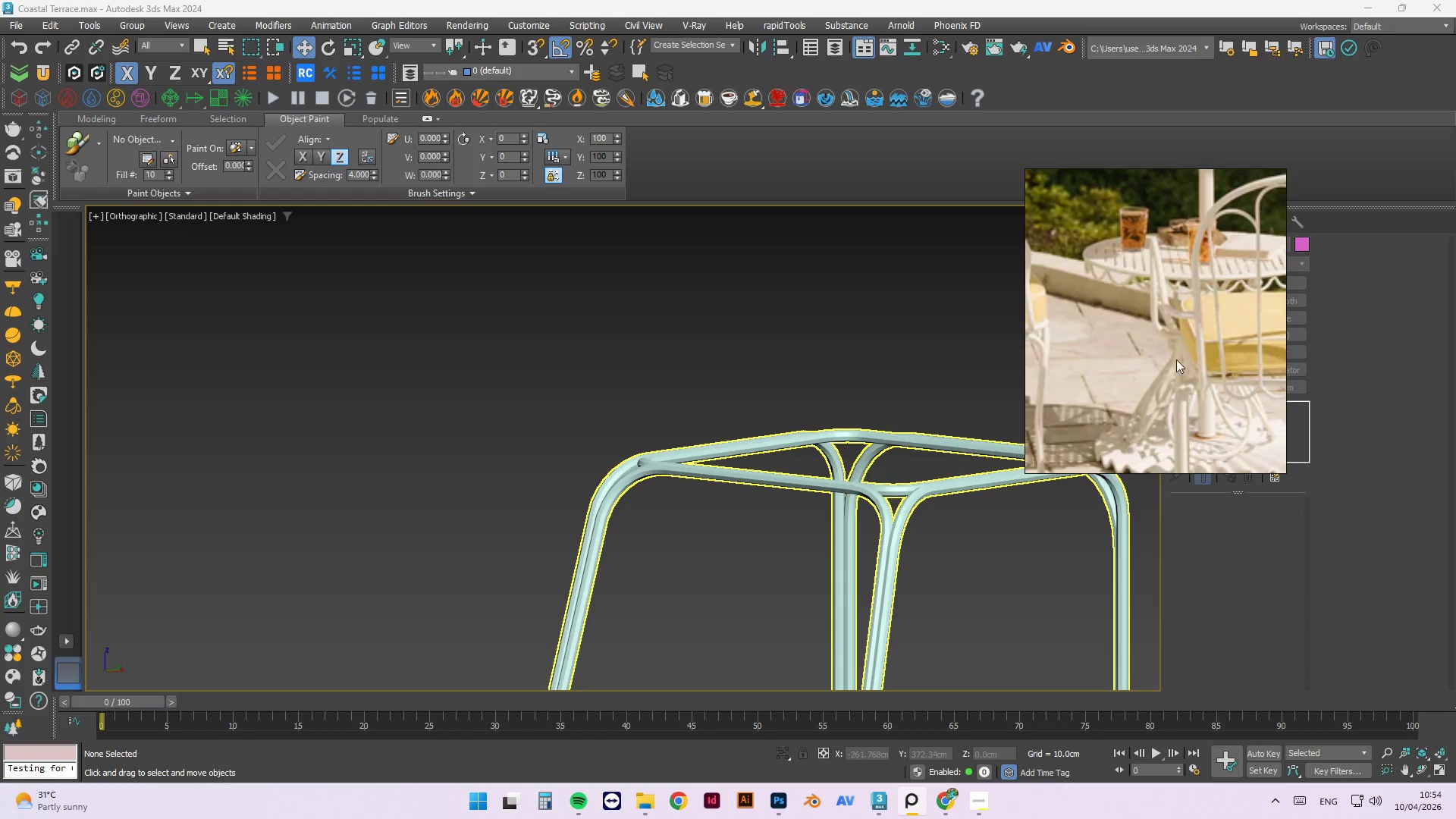 
scroll: coordinate [1152, 343], scroll_direction: down, amount: 3.0
 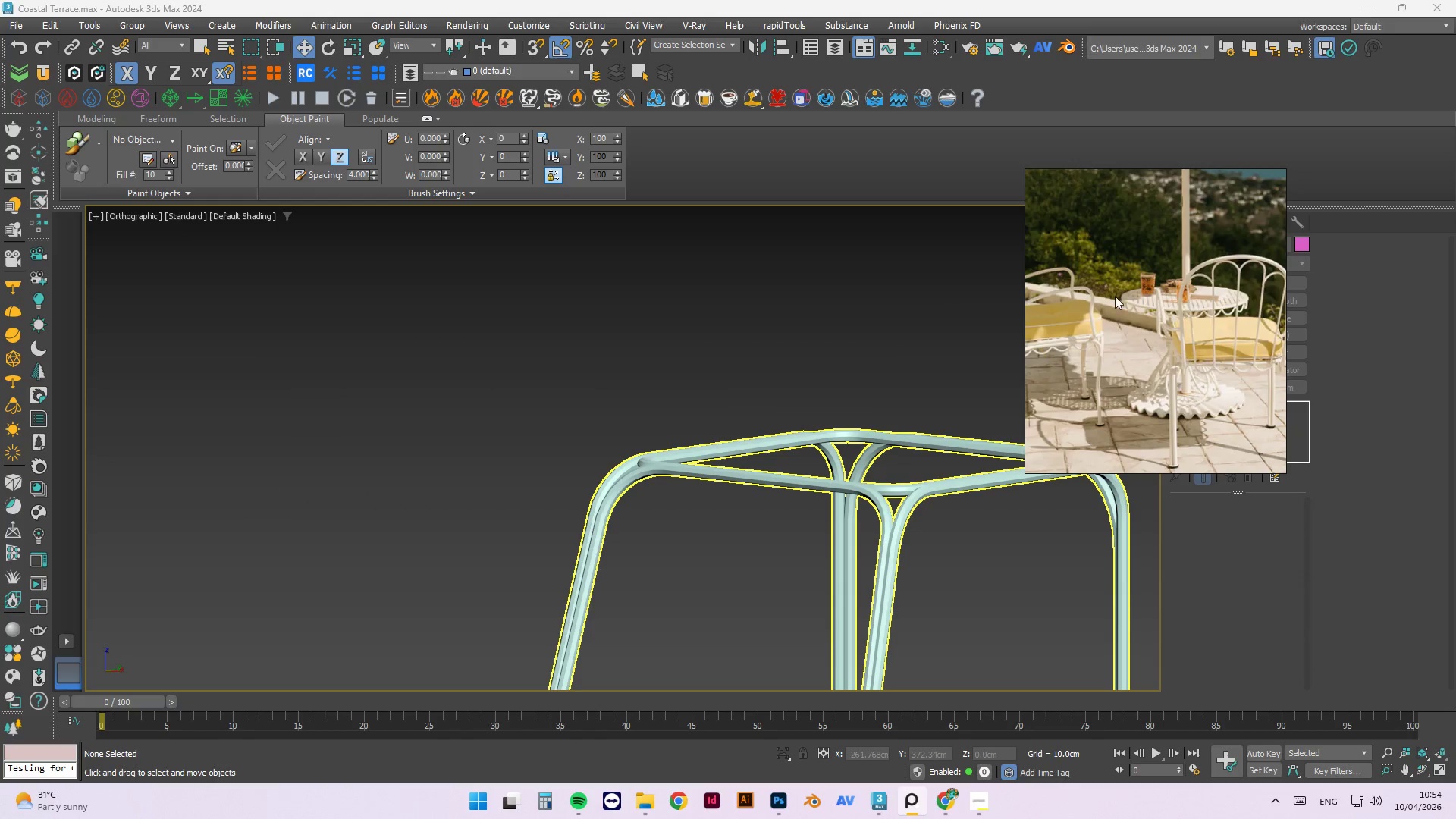 
scroll: coordinate [1154, 293], scroll_direction: none, amount: 0.0
 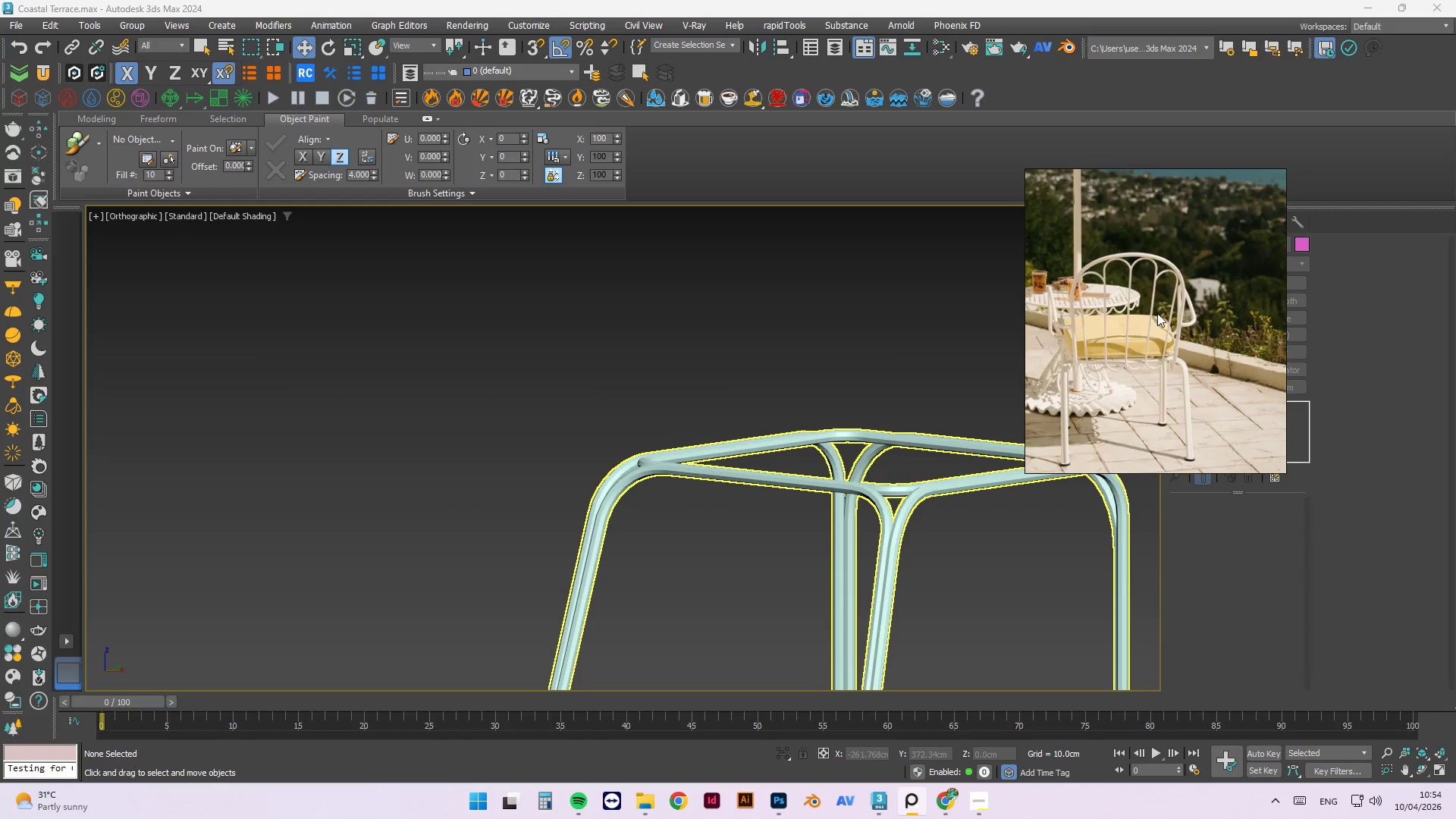 
scroll: coordinate [535, 381], scroll_direction: down, amount: 6.0
 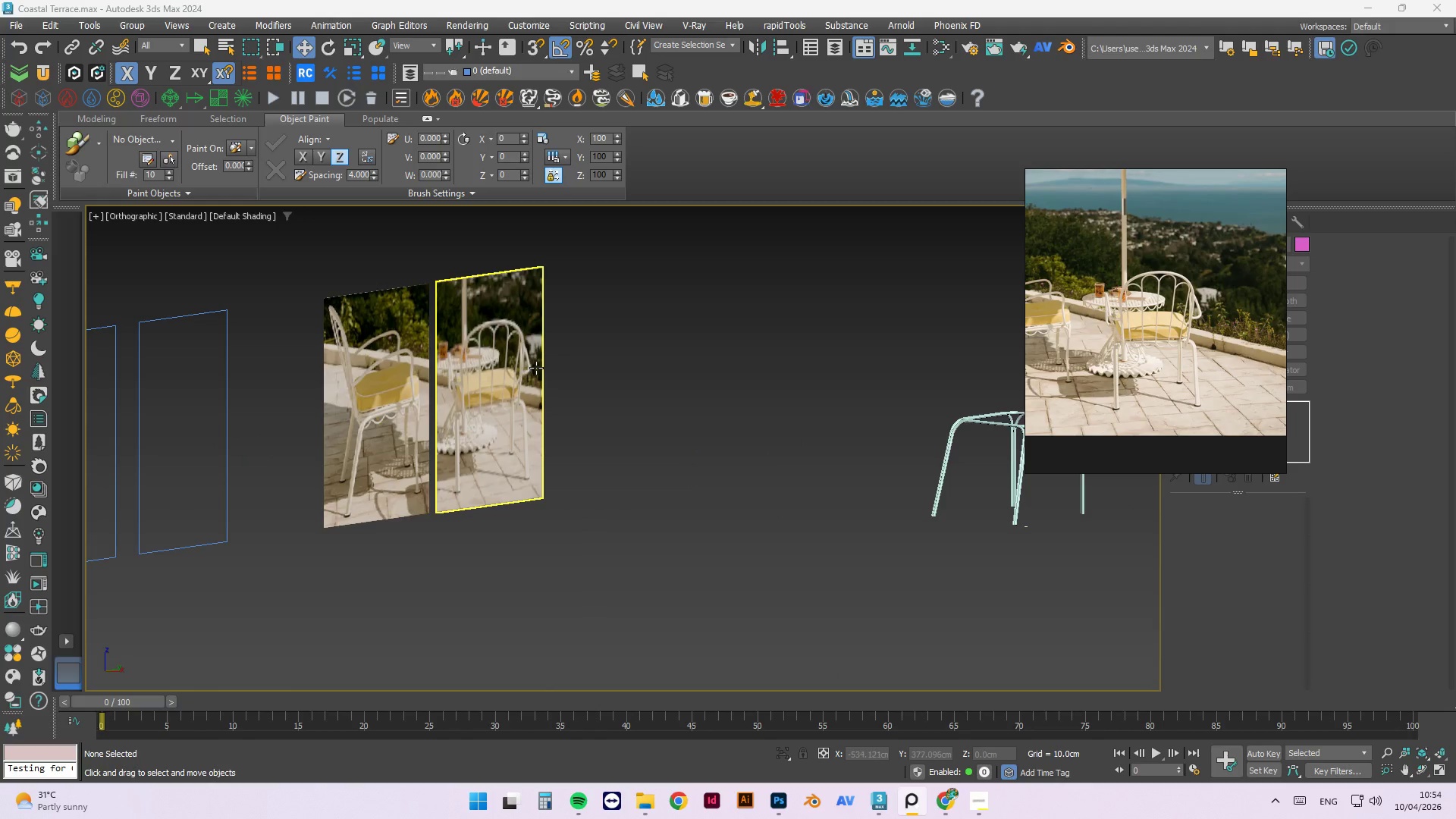 
key(F)
 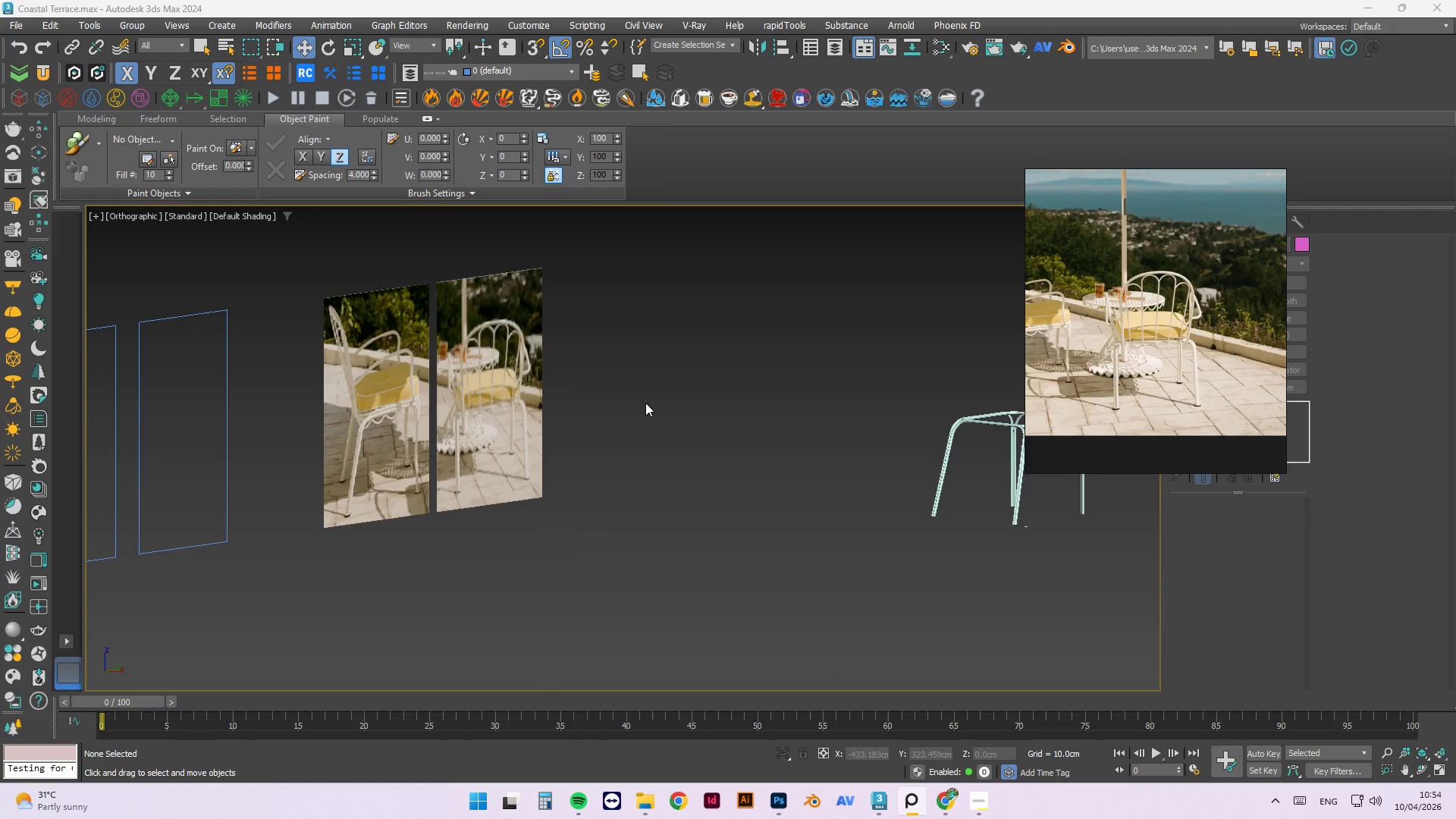 
left_click([686, 416])
 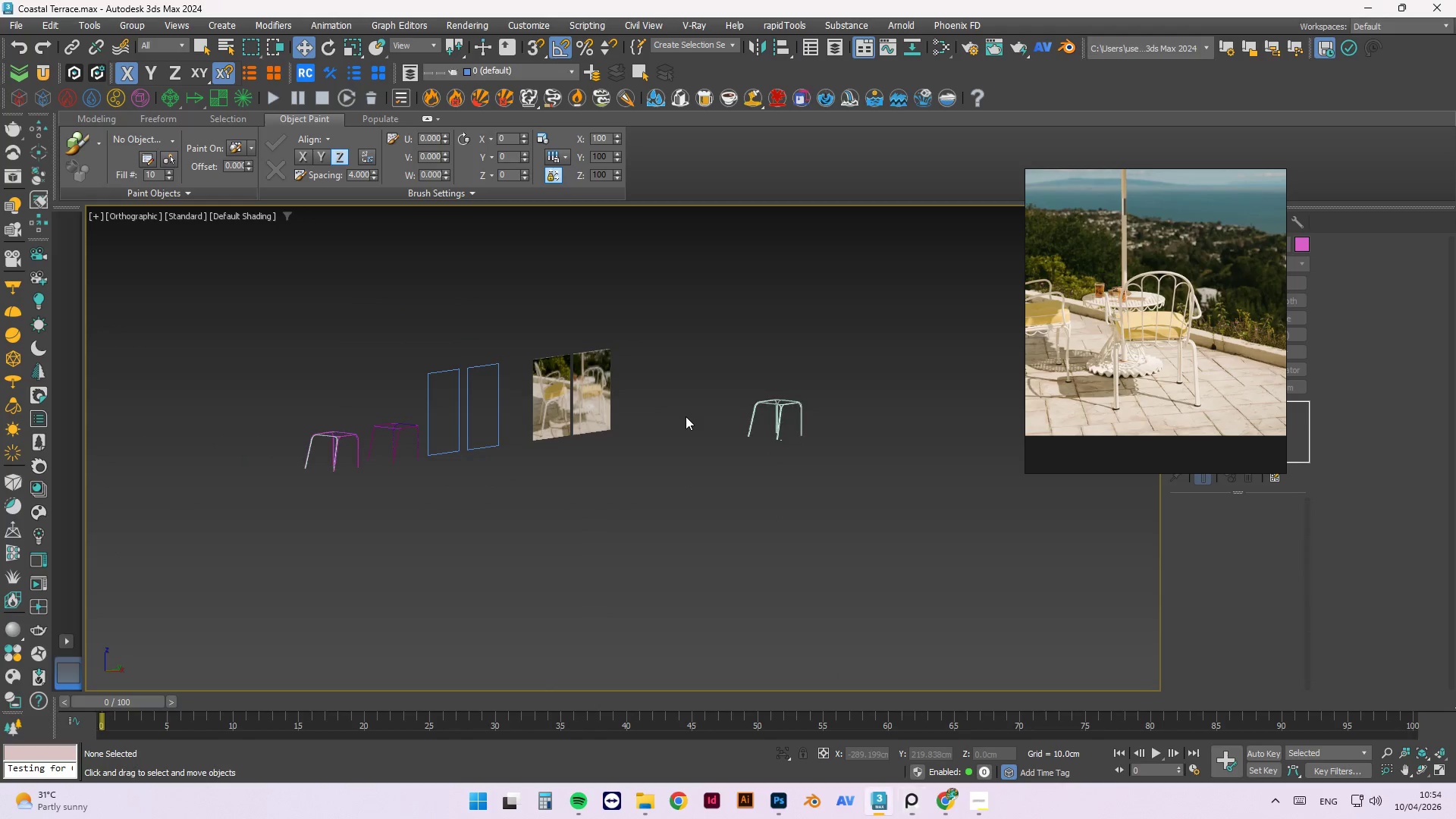 
key(F)
 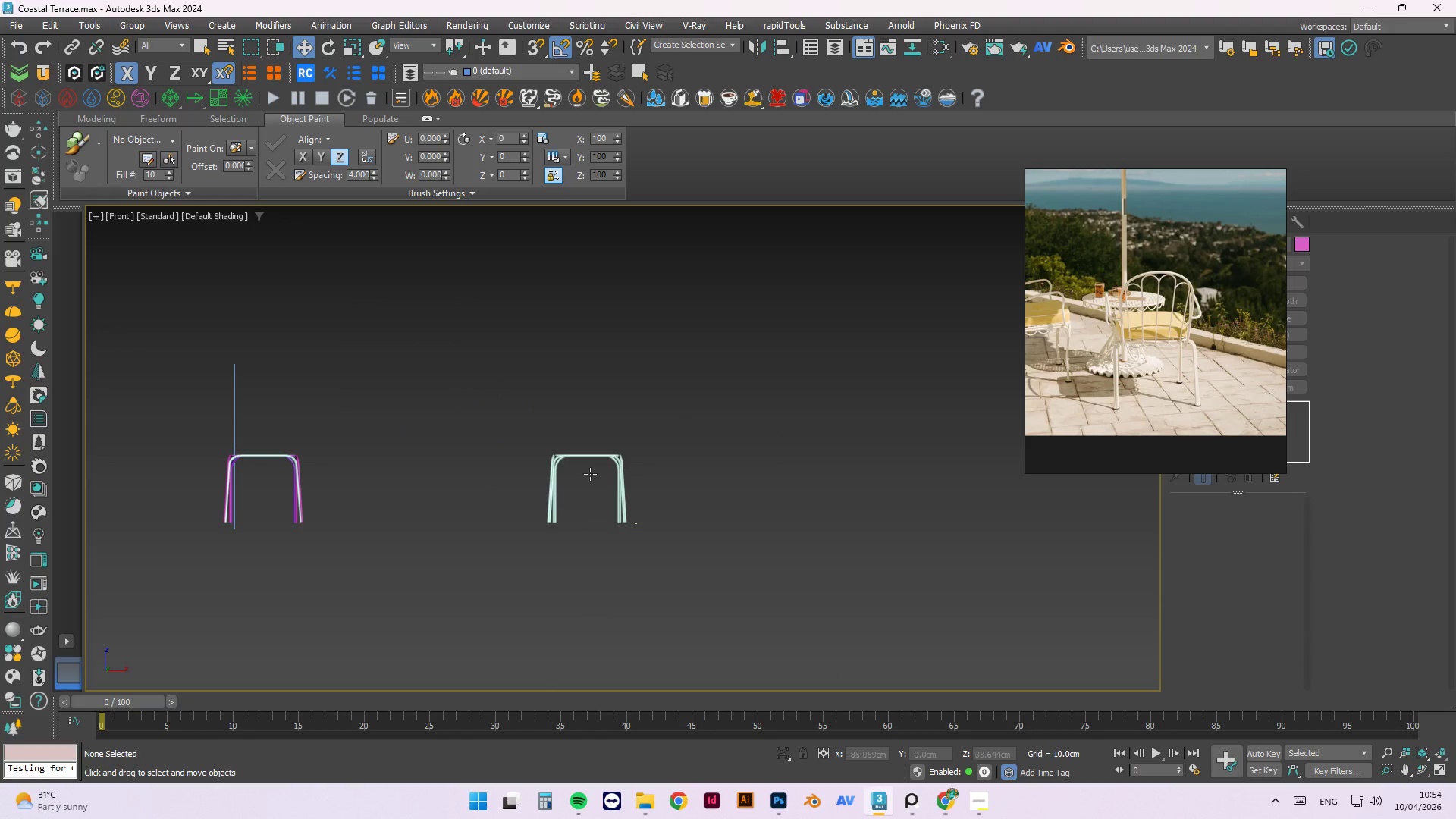 
scroll: coordinate [637, 483], scroll_direction: down, amount: 9.0
 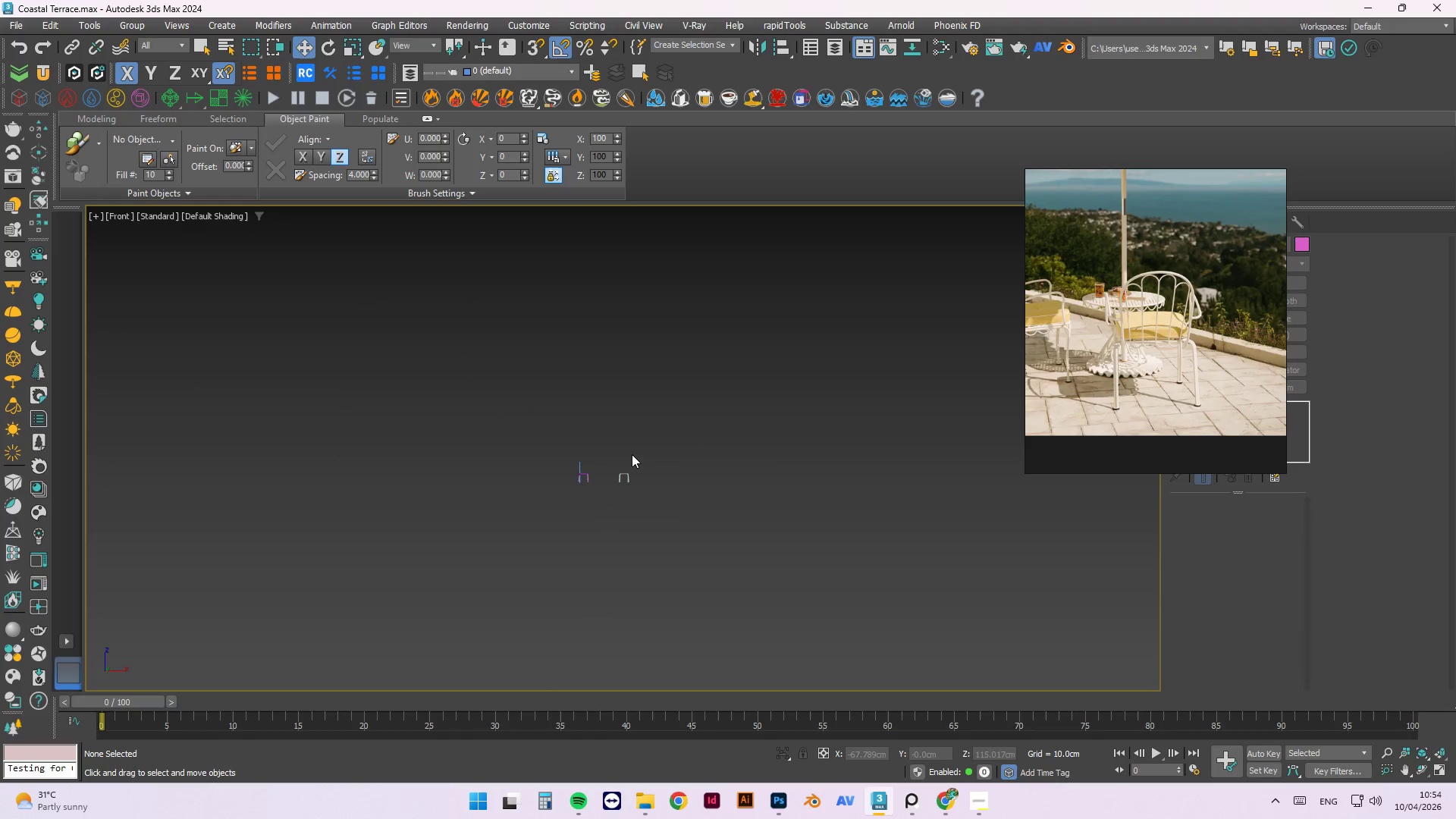 
key(L)
 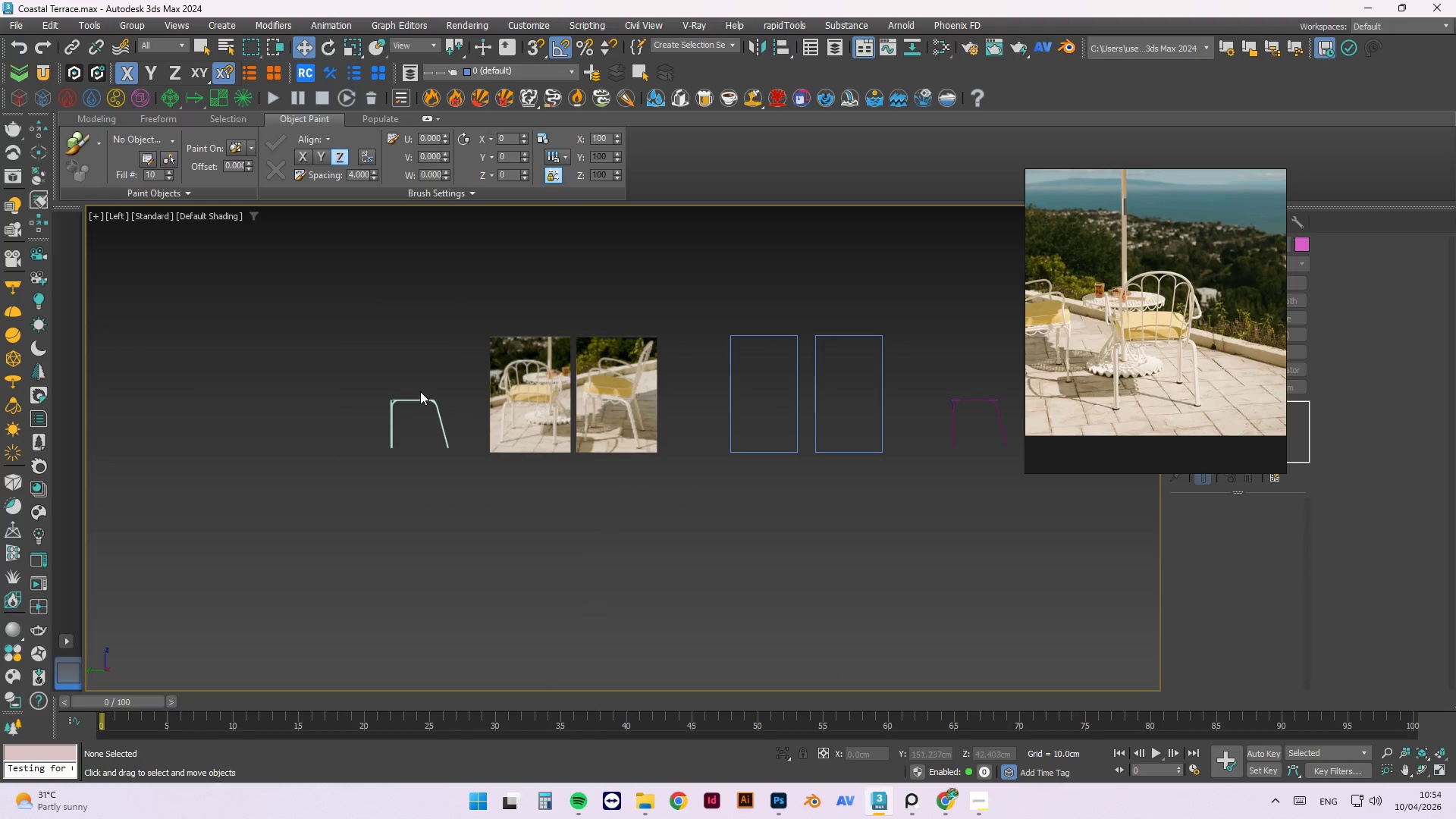 
key(Alt+ArrowRight)
 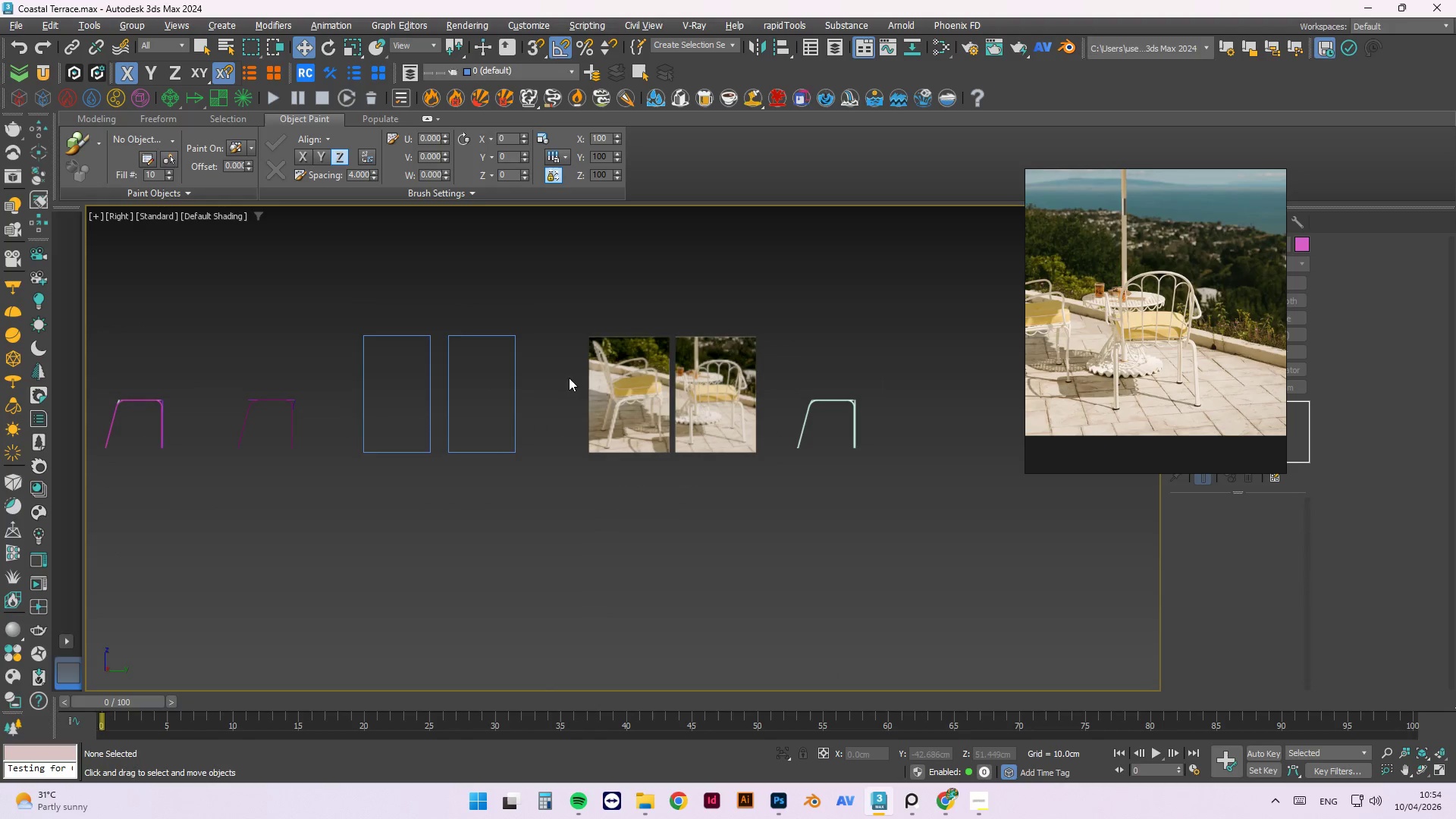 
scroll: coordinate [472, 373], scroll_direction: up, amount: 3.0
 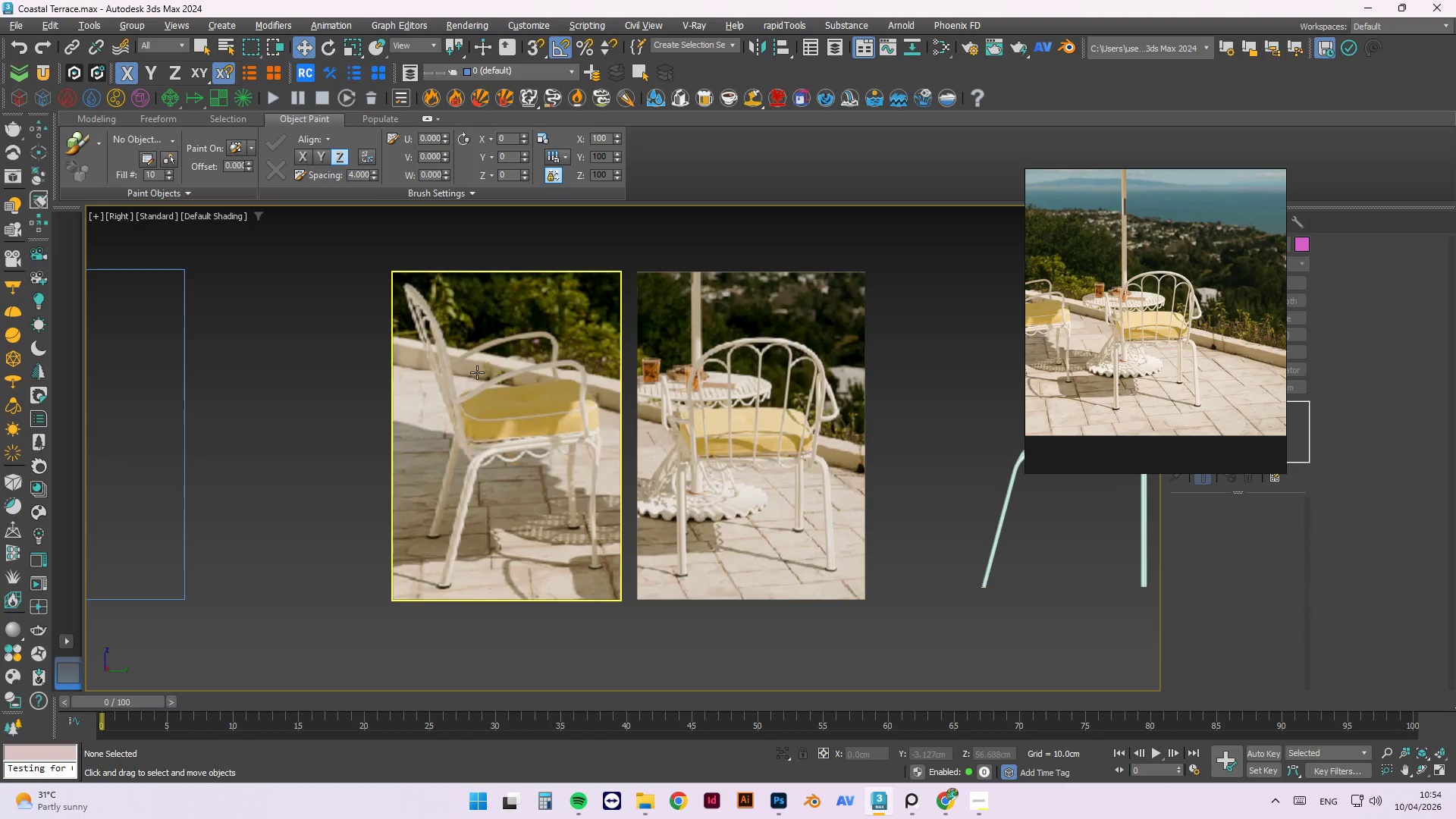 
wait(14.13)
 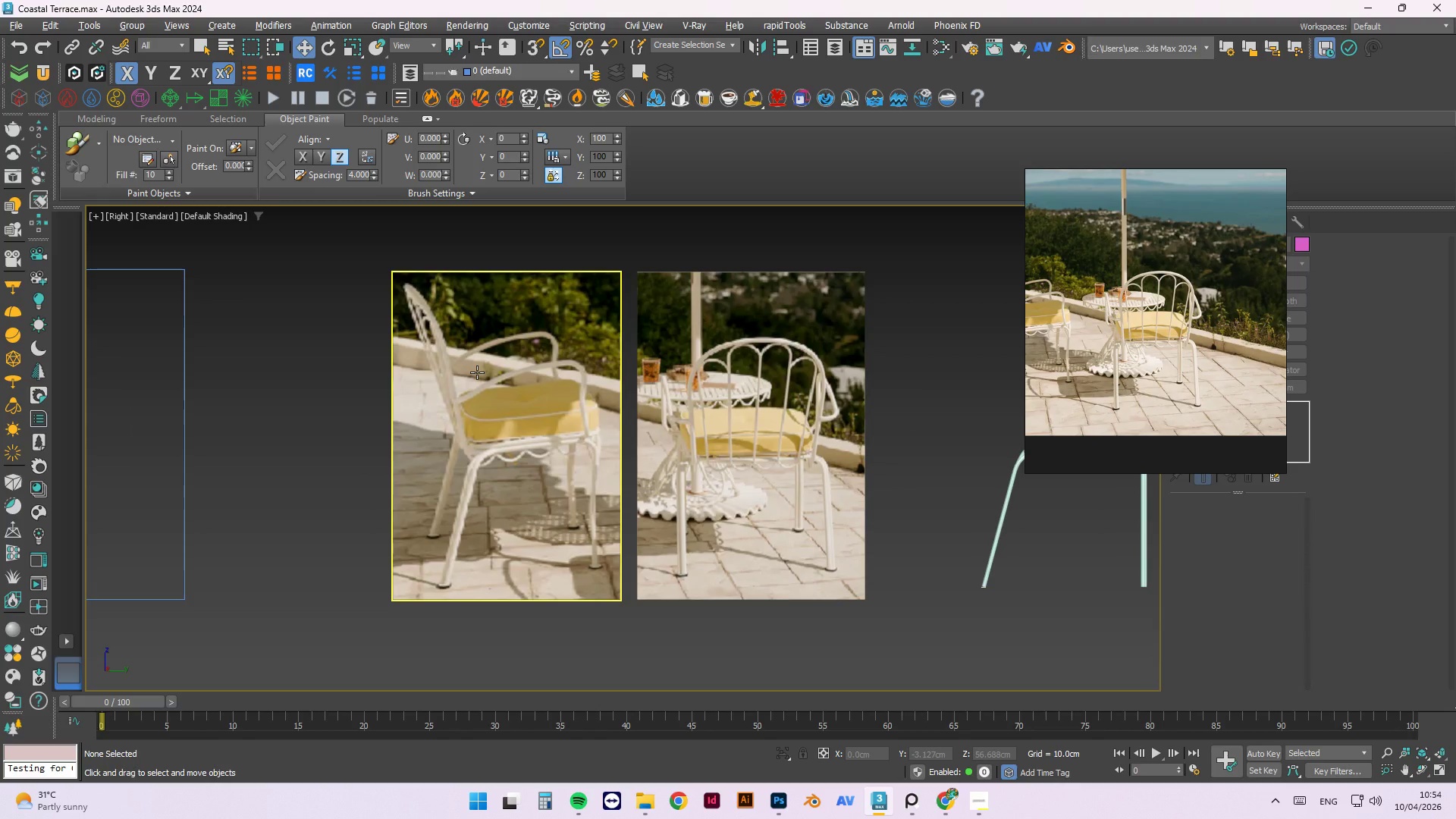 
scroll: coordinate [1125, 285], scroll_direction: up, amount: 5.0
 